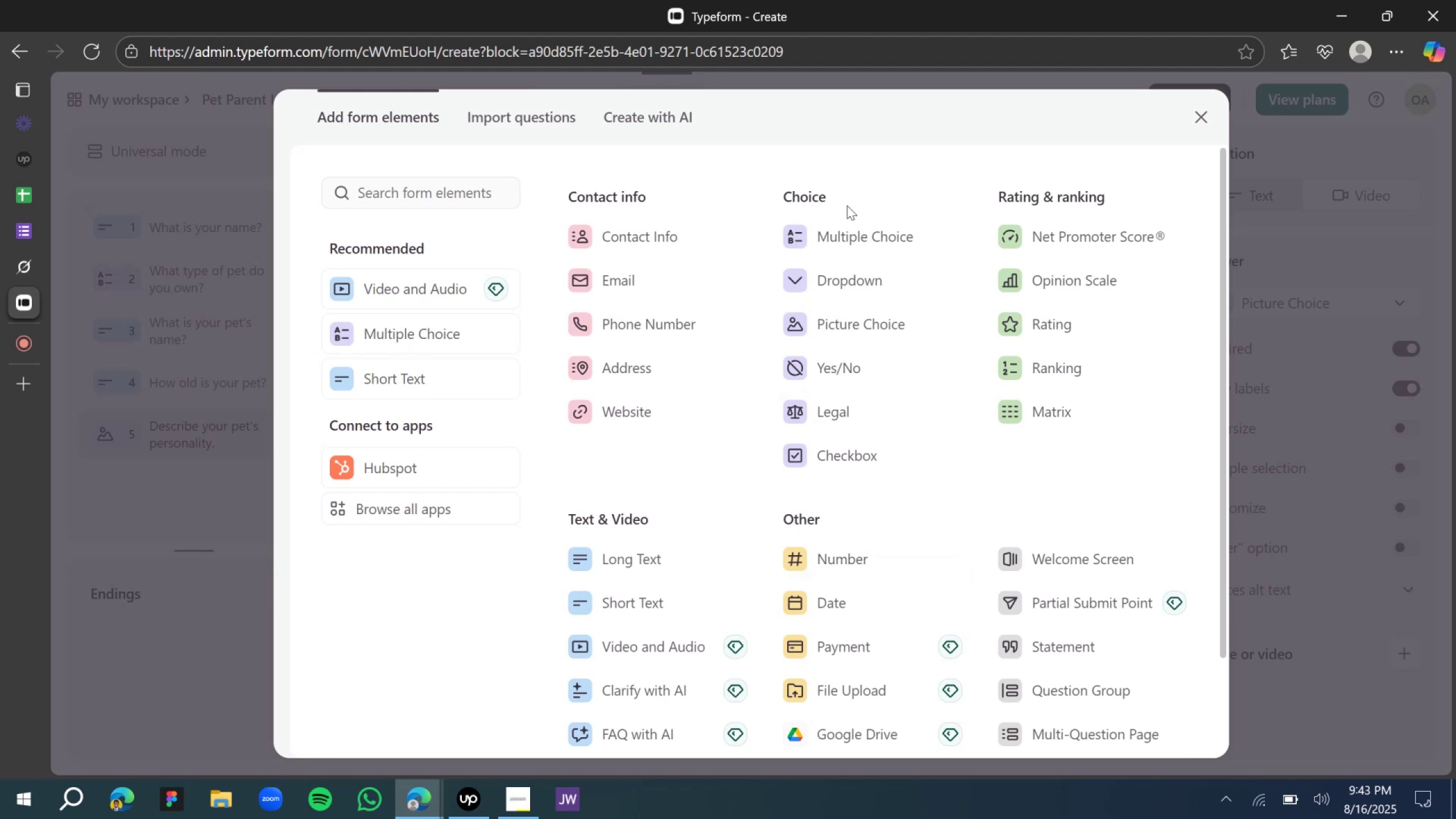 
wait(5.63)
 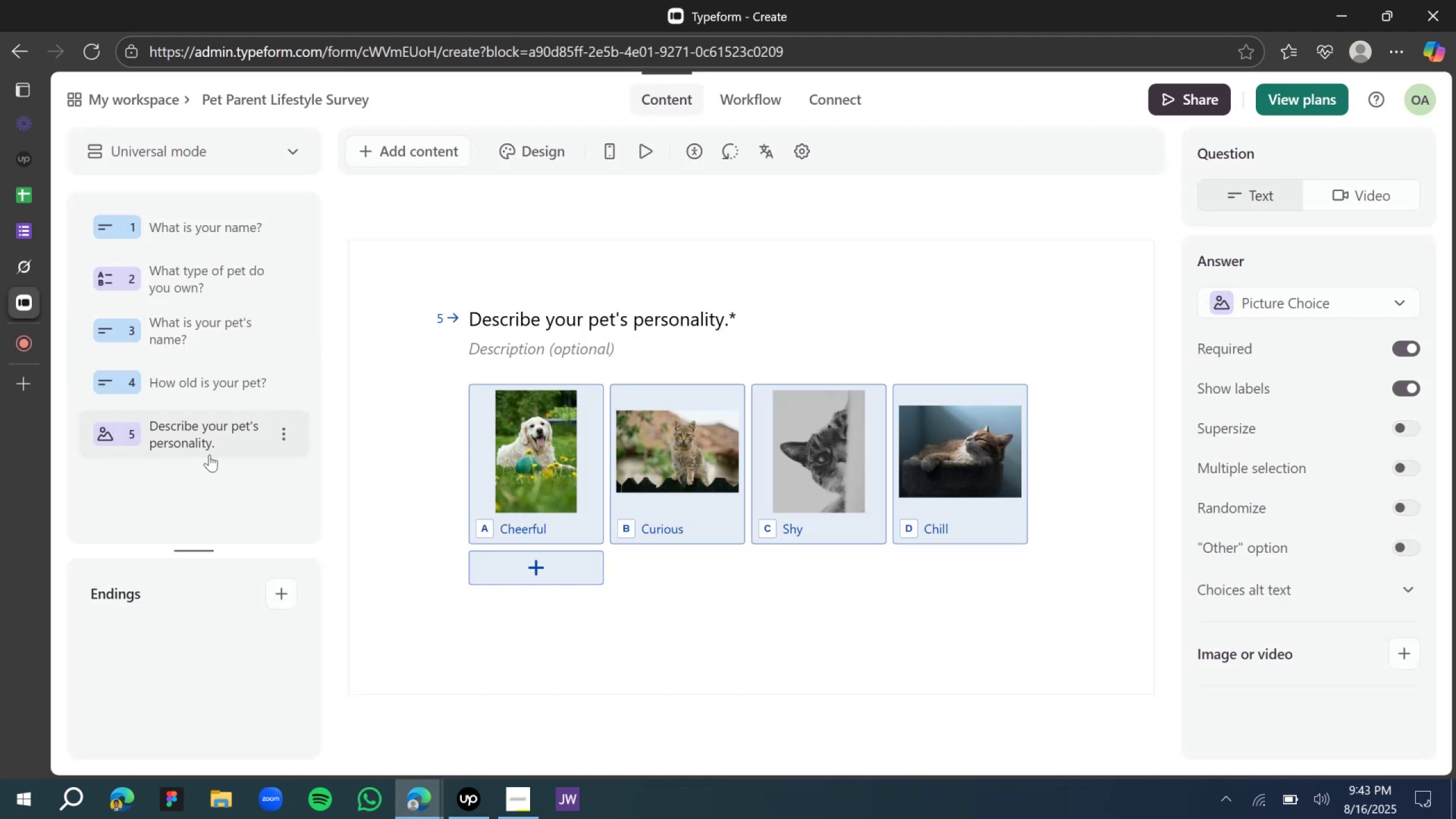 
left_click([1034, 280])
 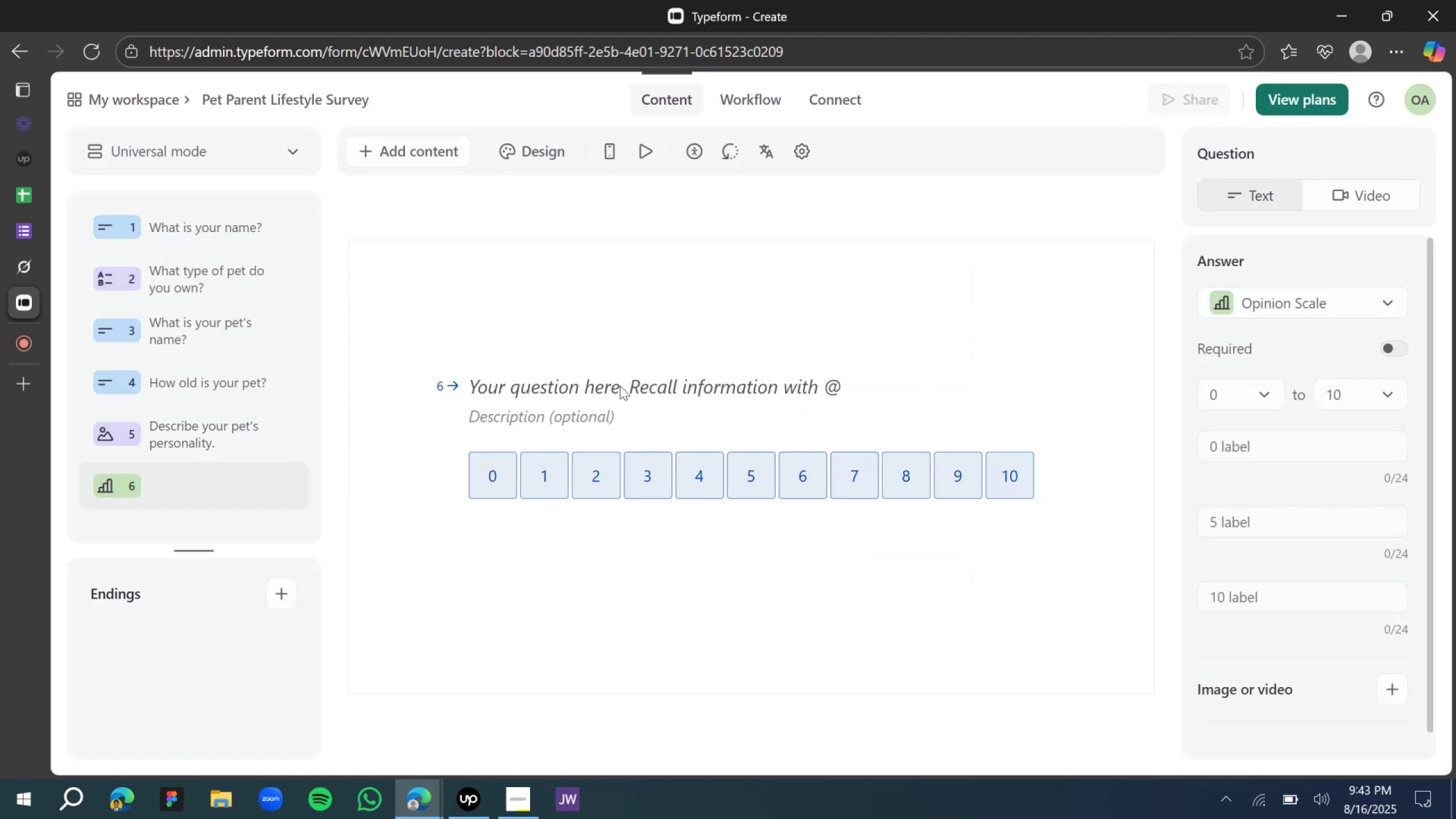 
left_click([592, 392])
 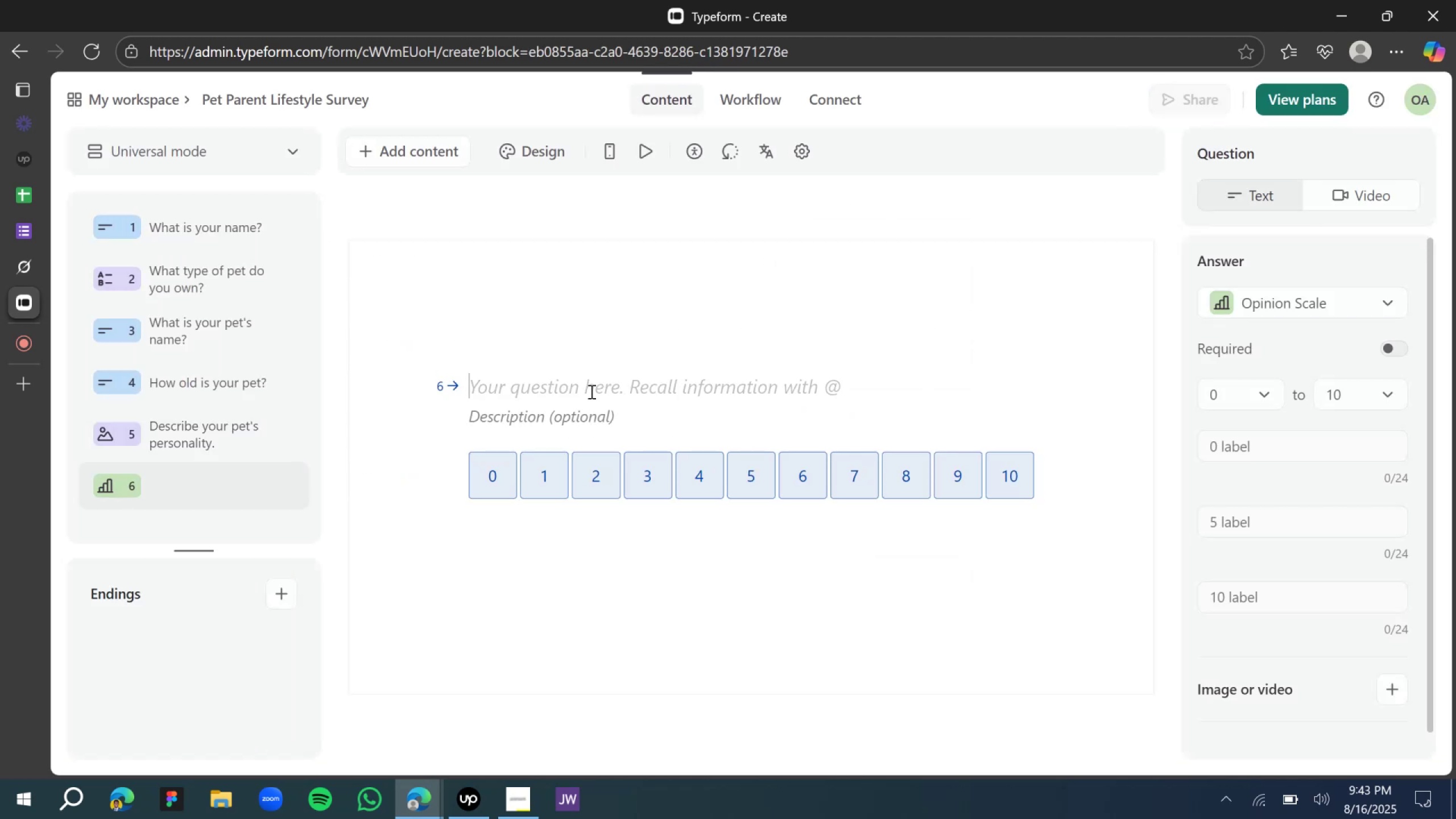 
type(How much does your pet brighteen's your day?)
 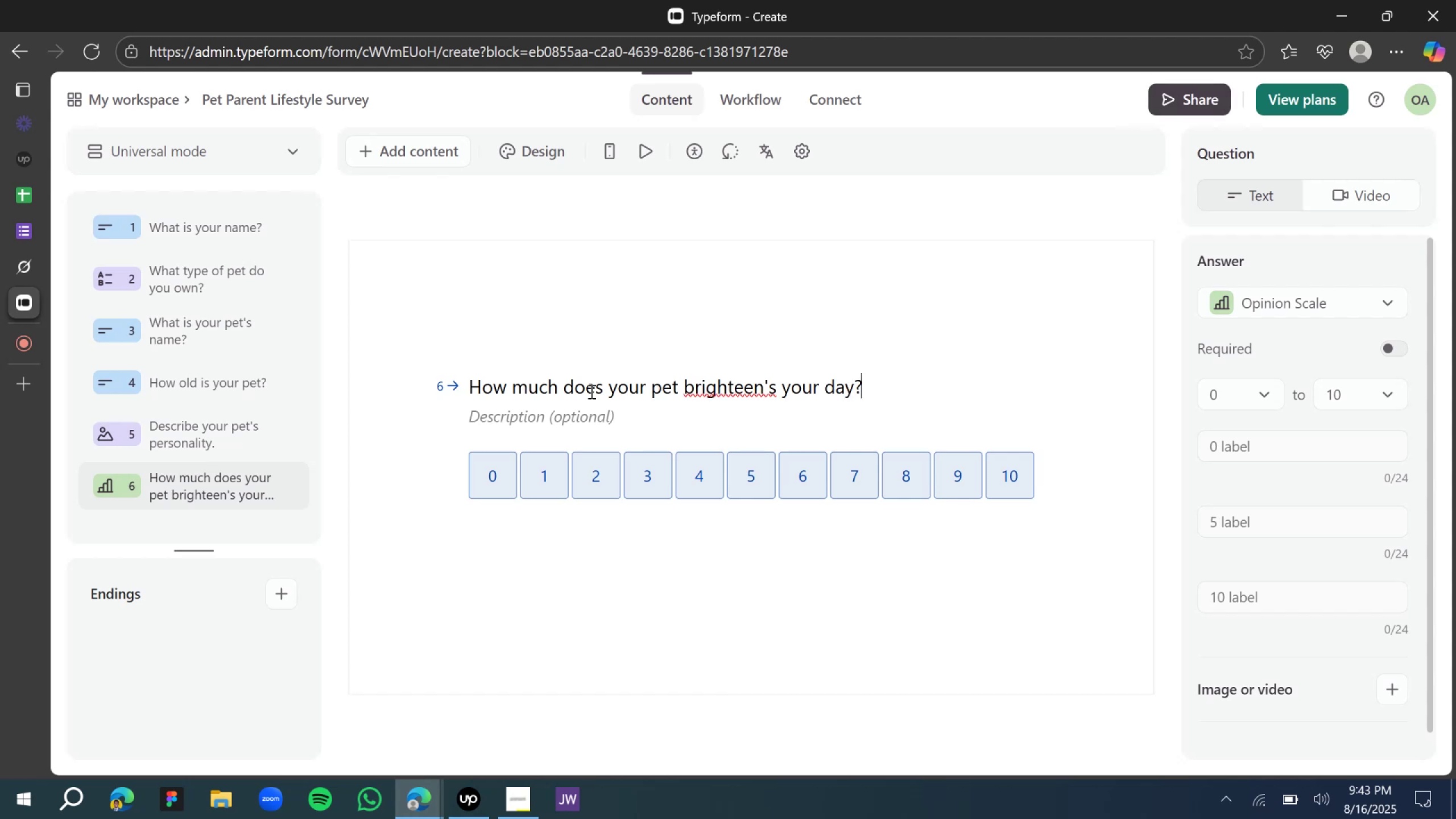 
left_click([713, 380])
 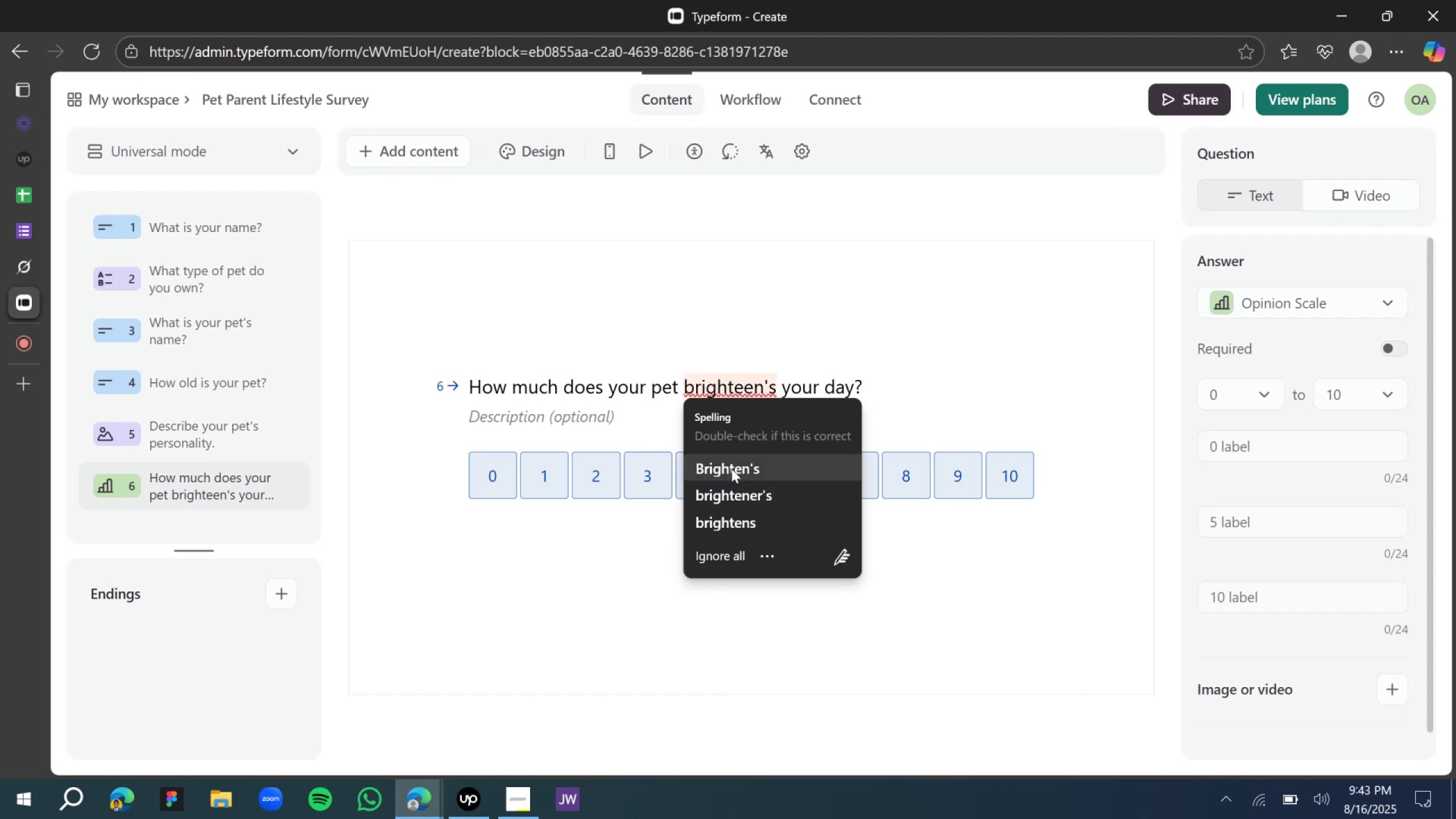 
wait(5.82)
 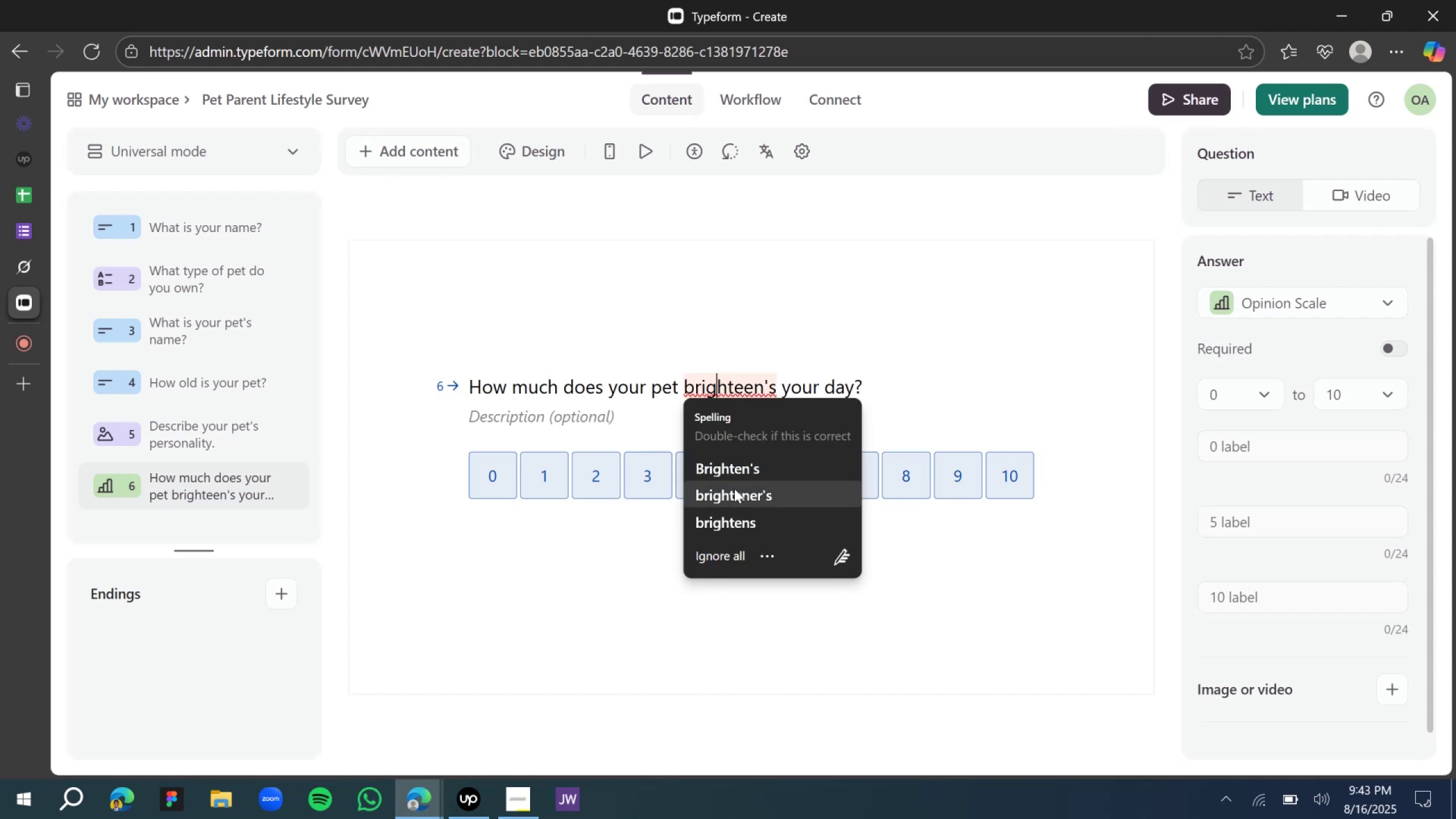 
left_click([731, 469])
 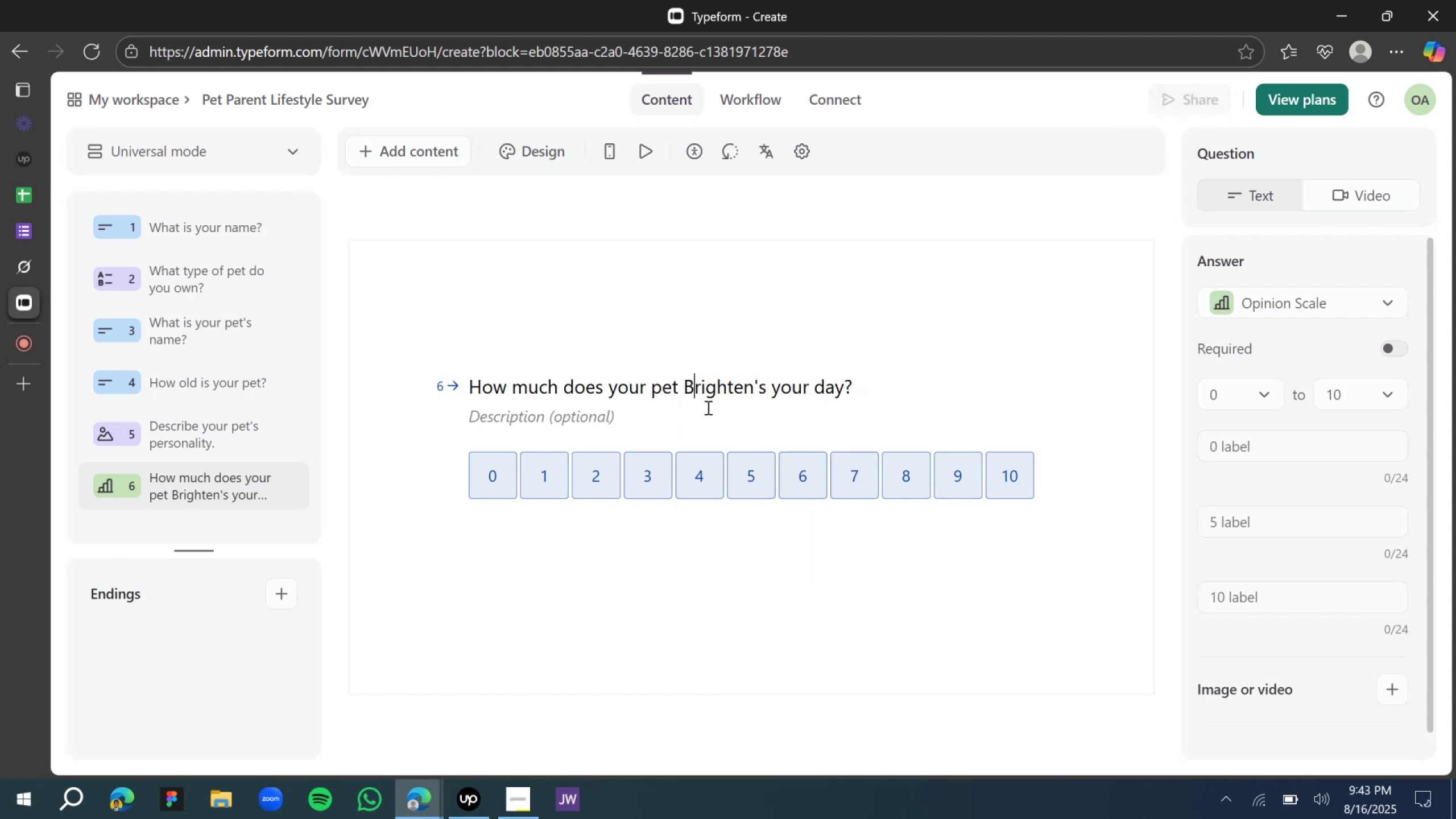 
key(Backspace)
 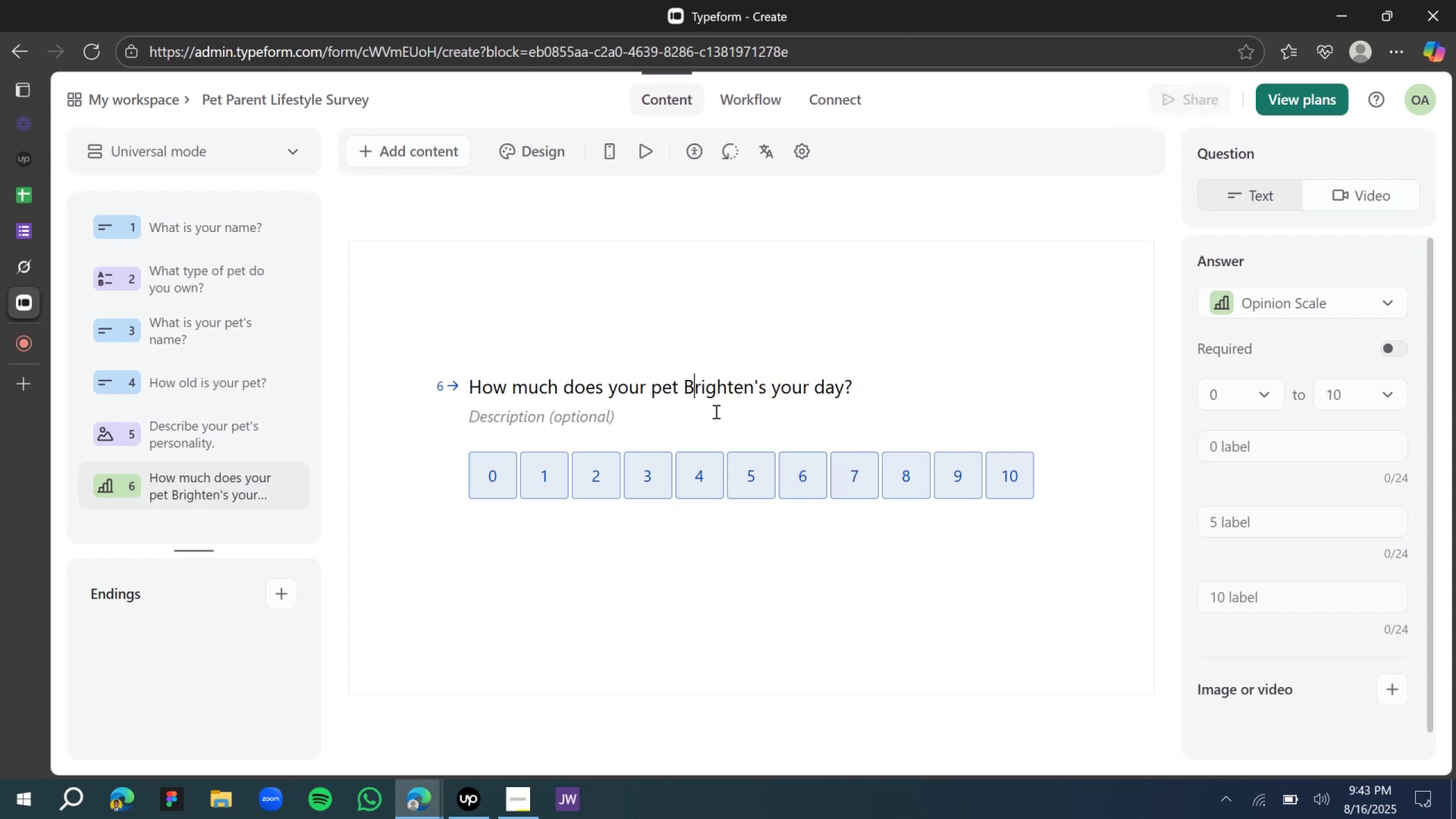 
key(B)
 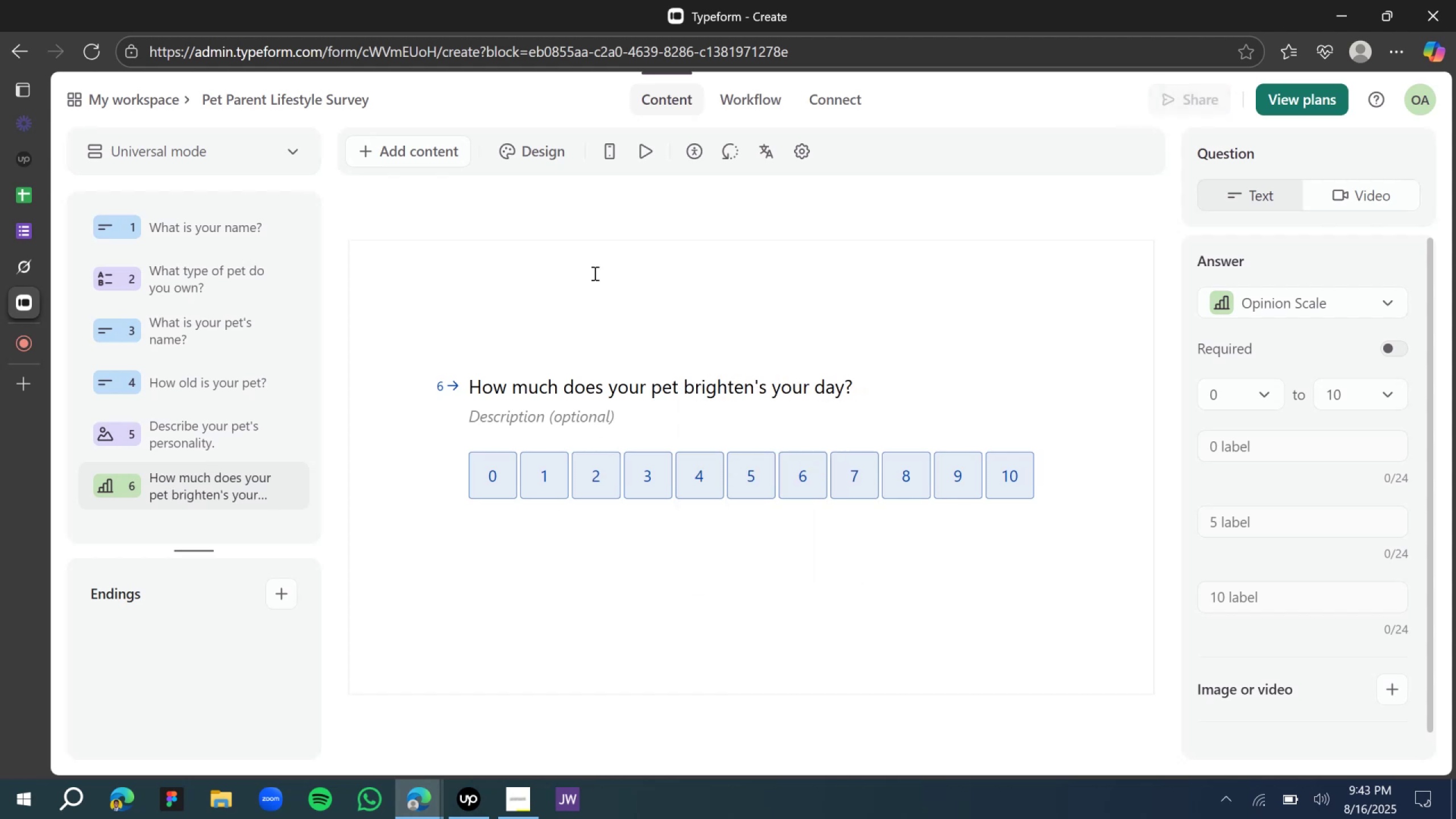 
left_click([584, 226])
 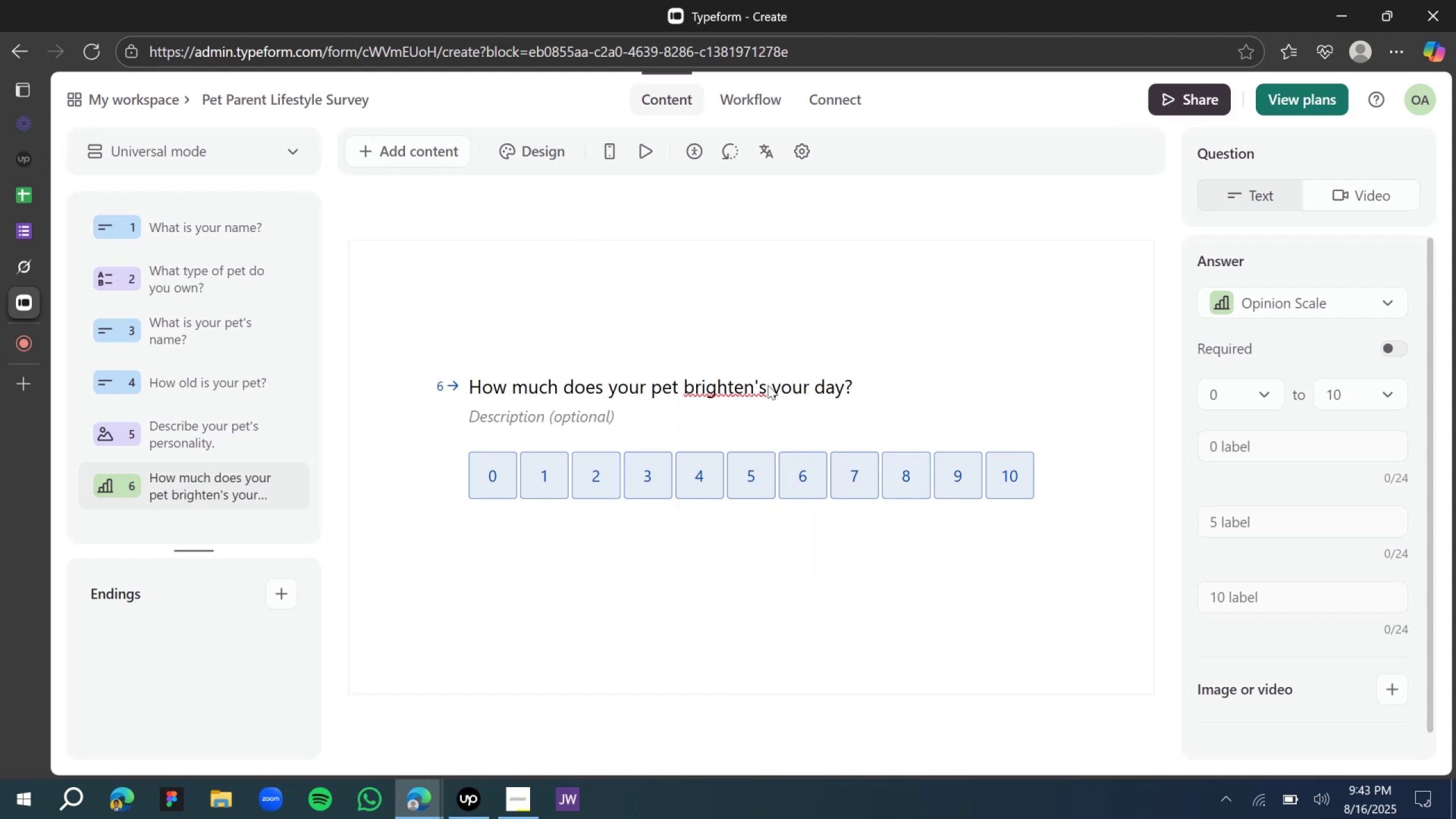 
left_click([736, 382])
 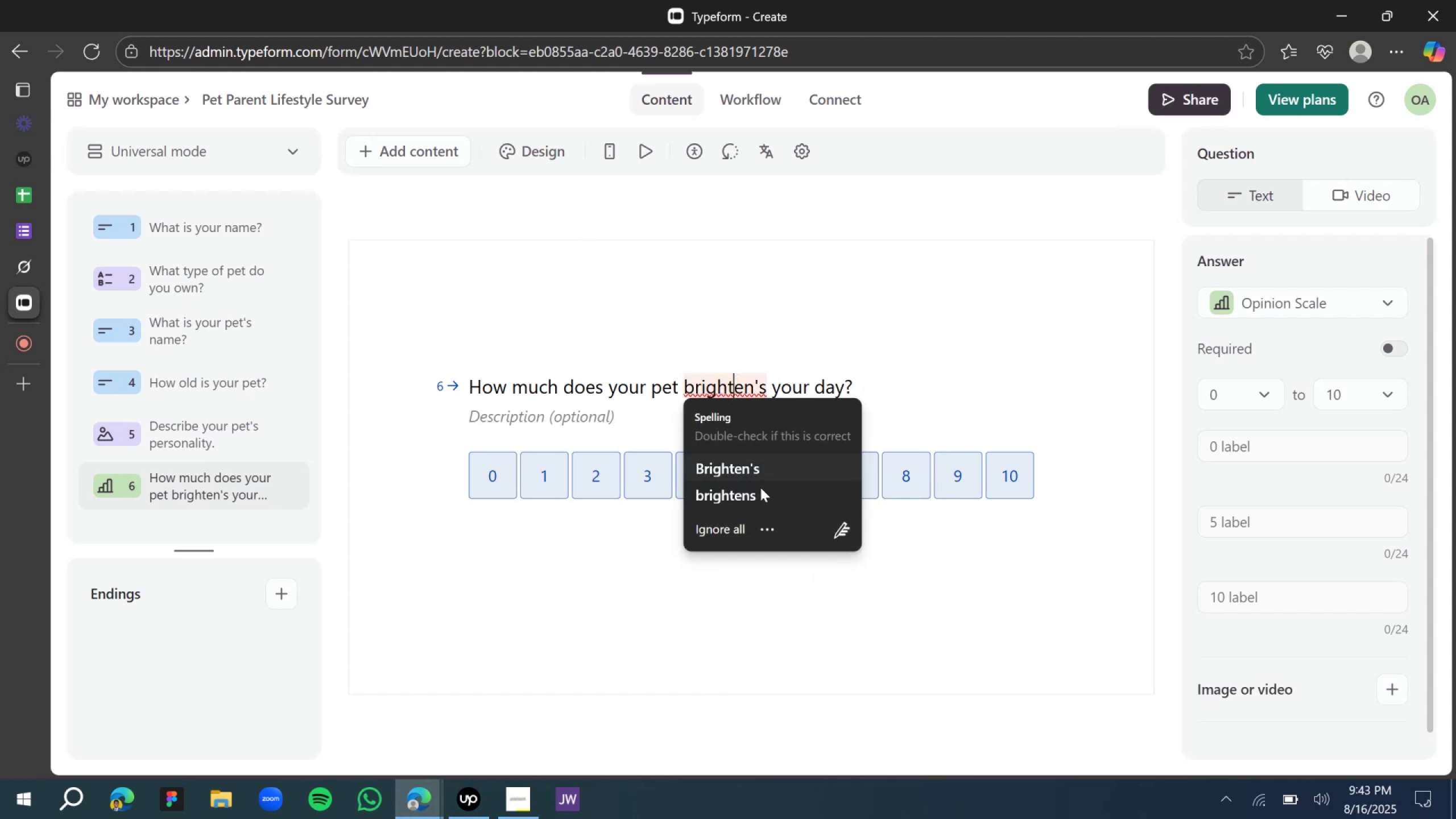 
left_click([758, 494])
 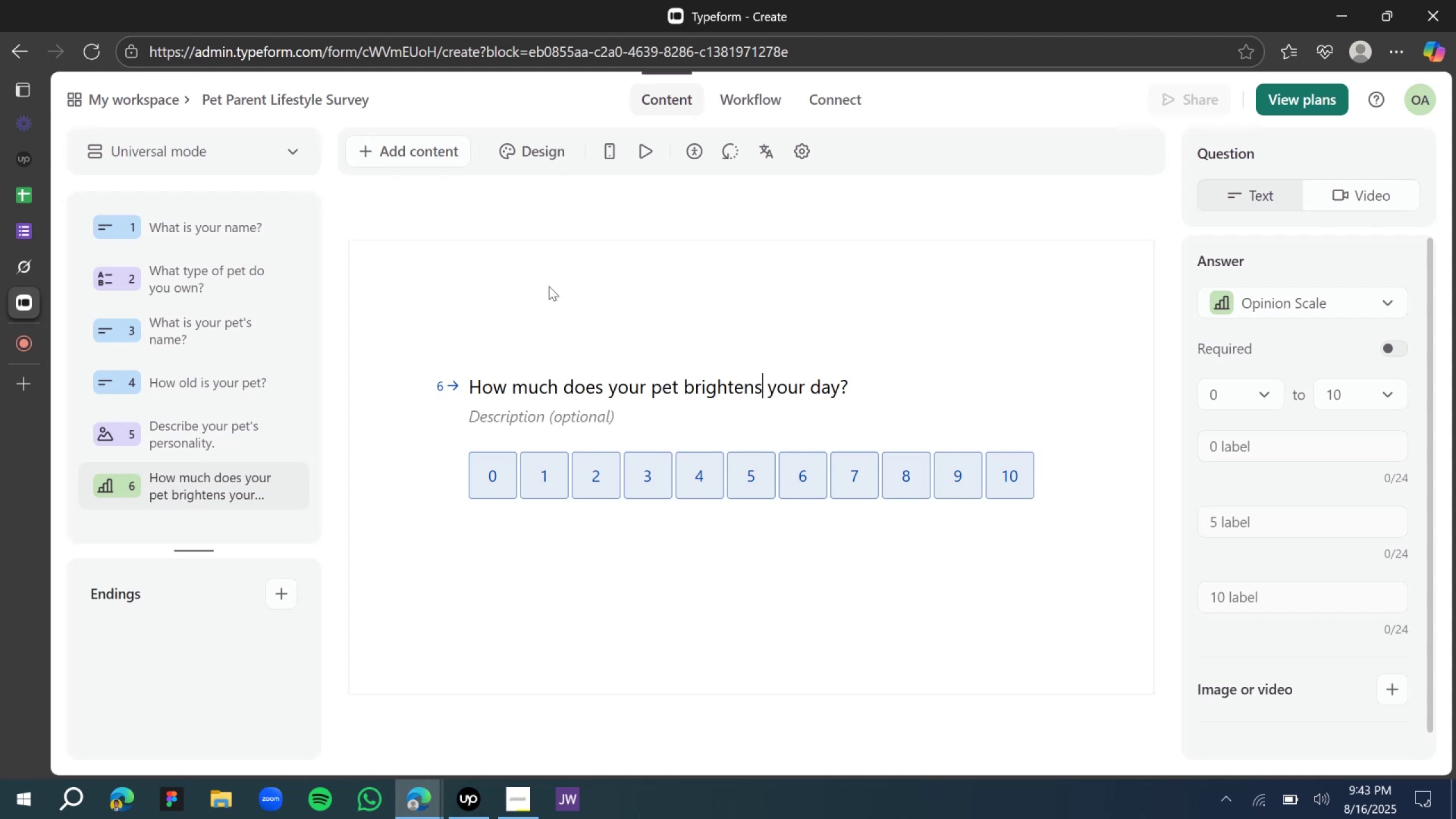 
left_click([541, 228])
 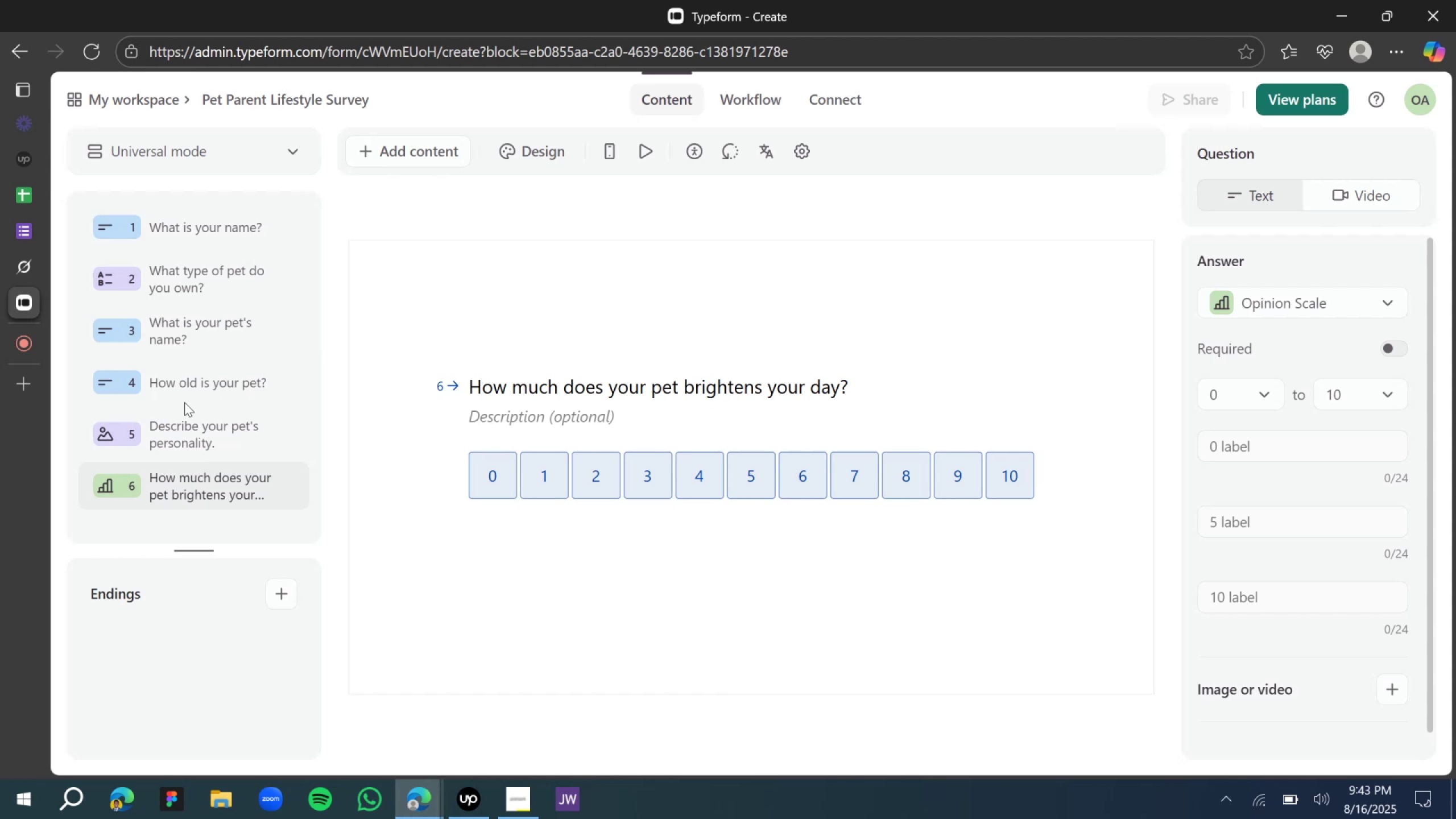 
mouse_move([15, 263])
 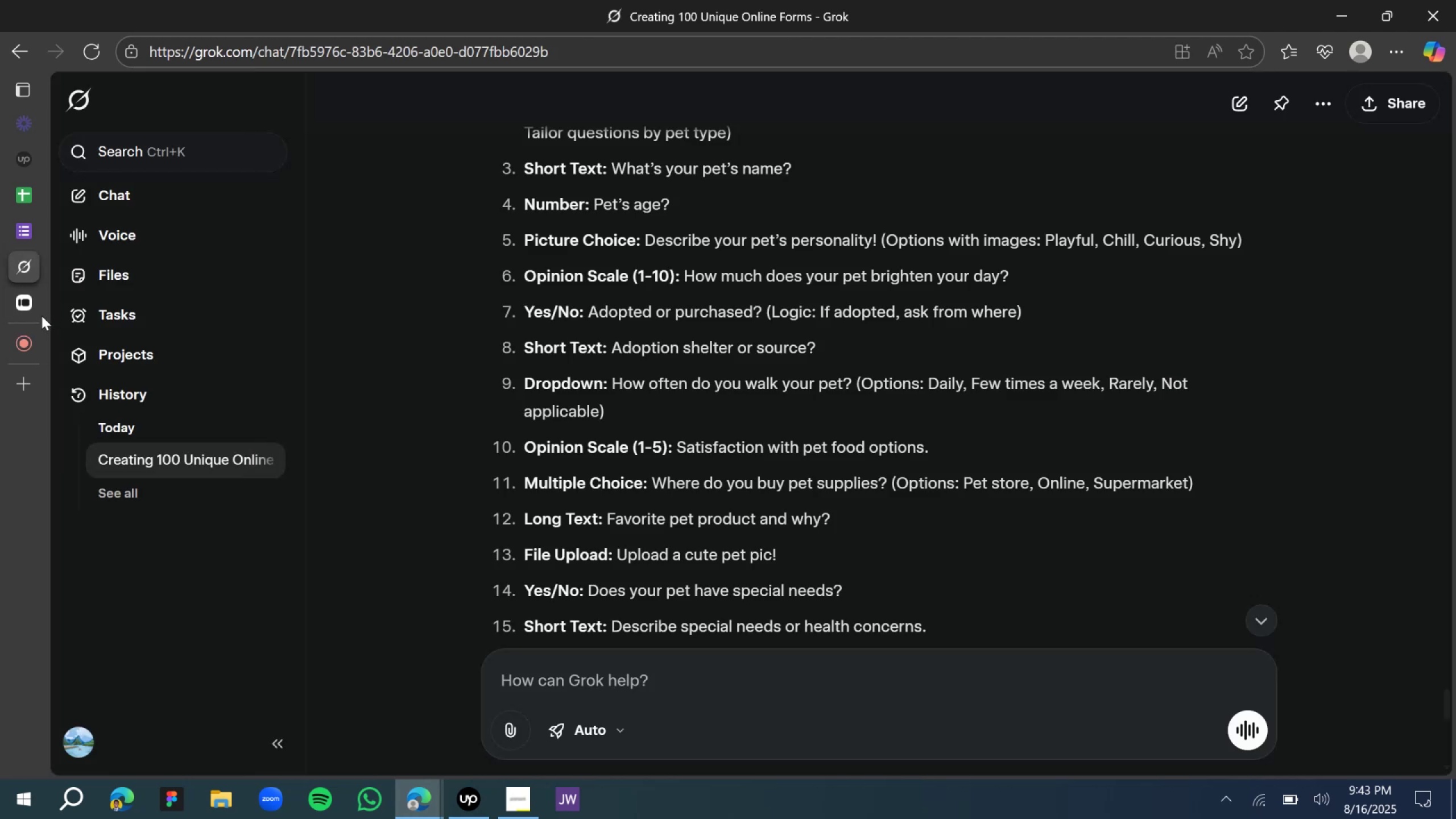 
left_click([26, 303])
 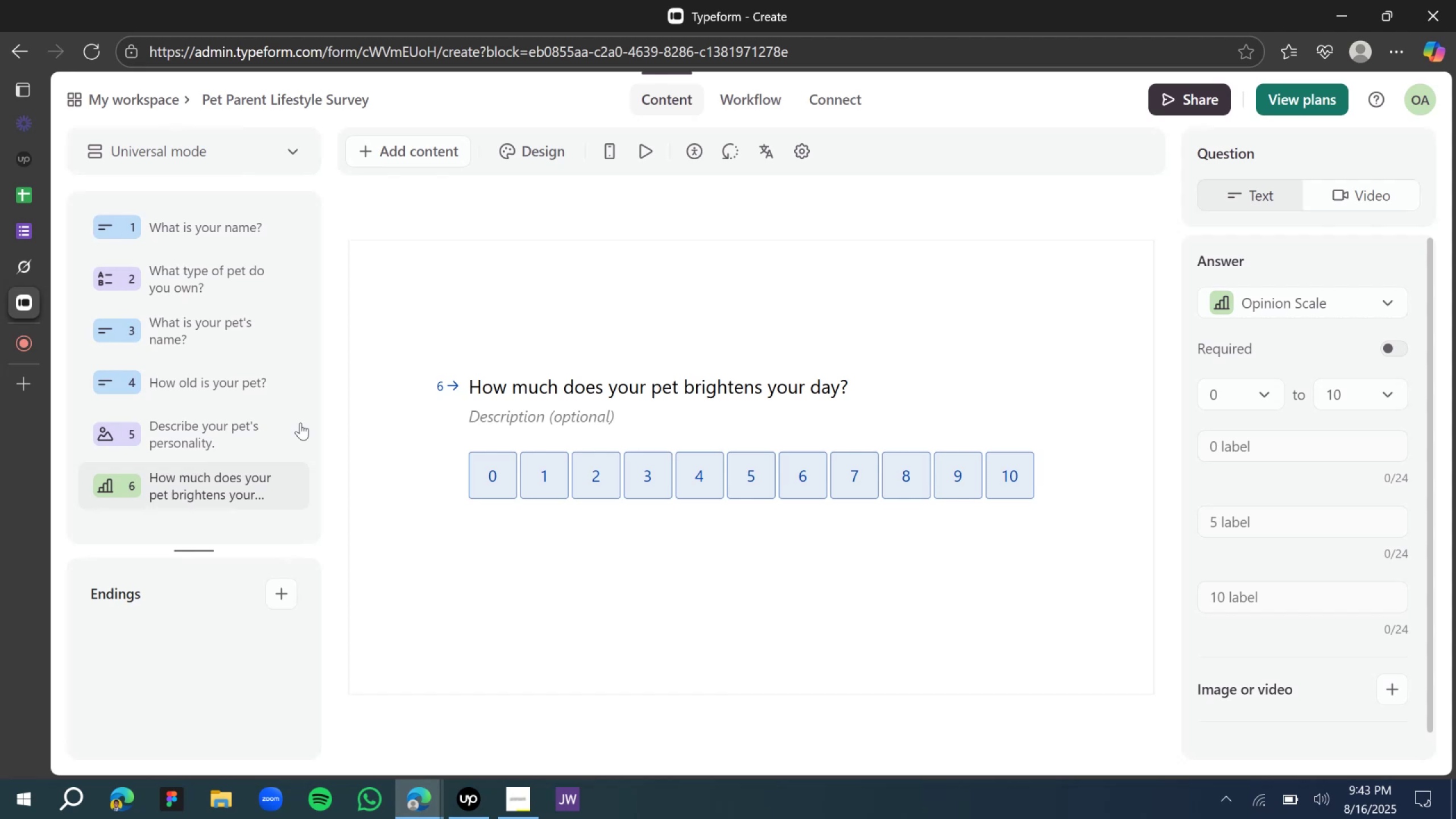 
scroll: coordinate [550, 392], scroll_direction: down, amount: 3.0
 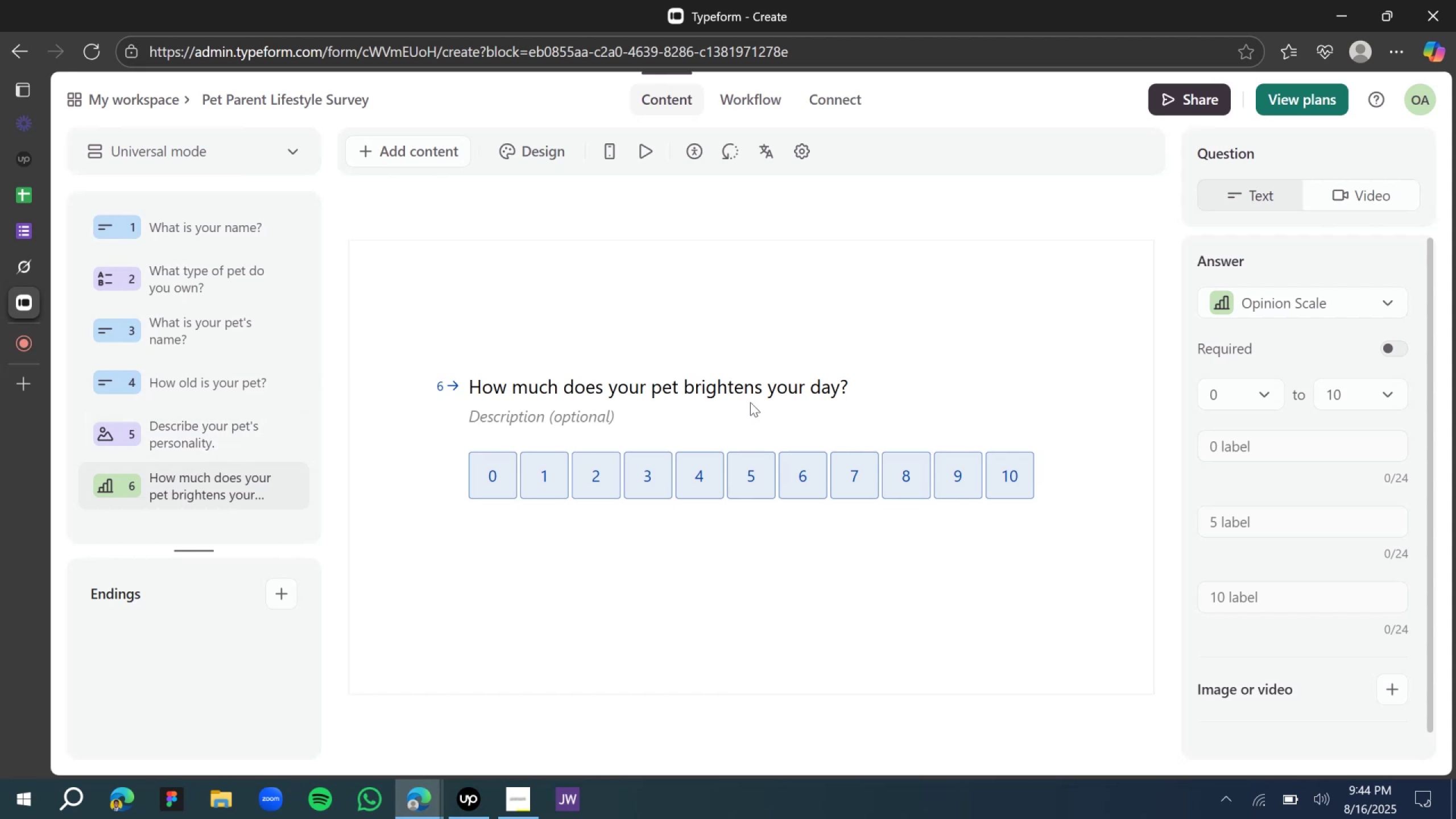 
left_click([759, 394])
 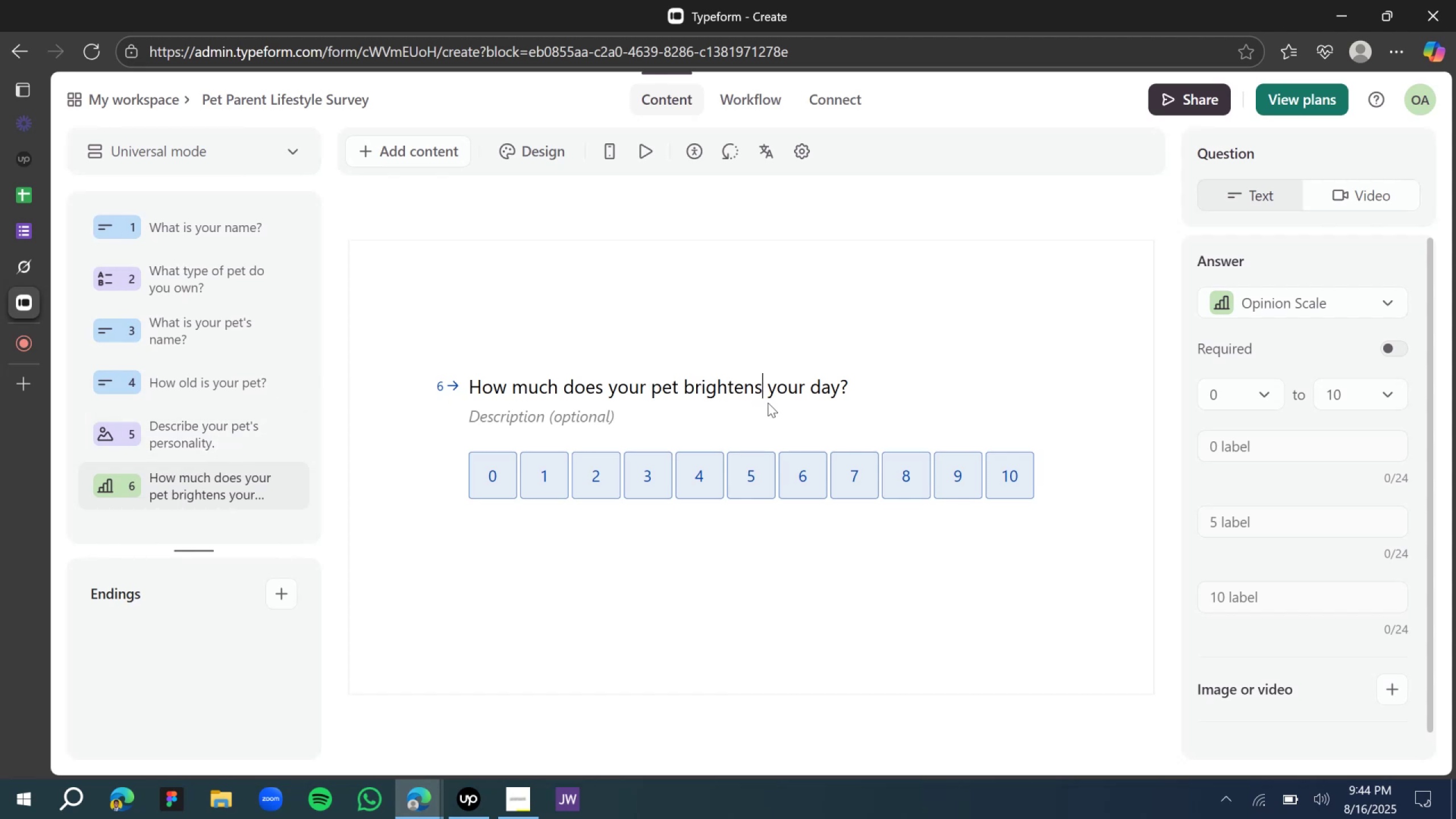 
key(Backspace)
 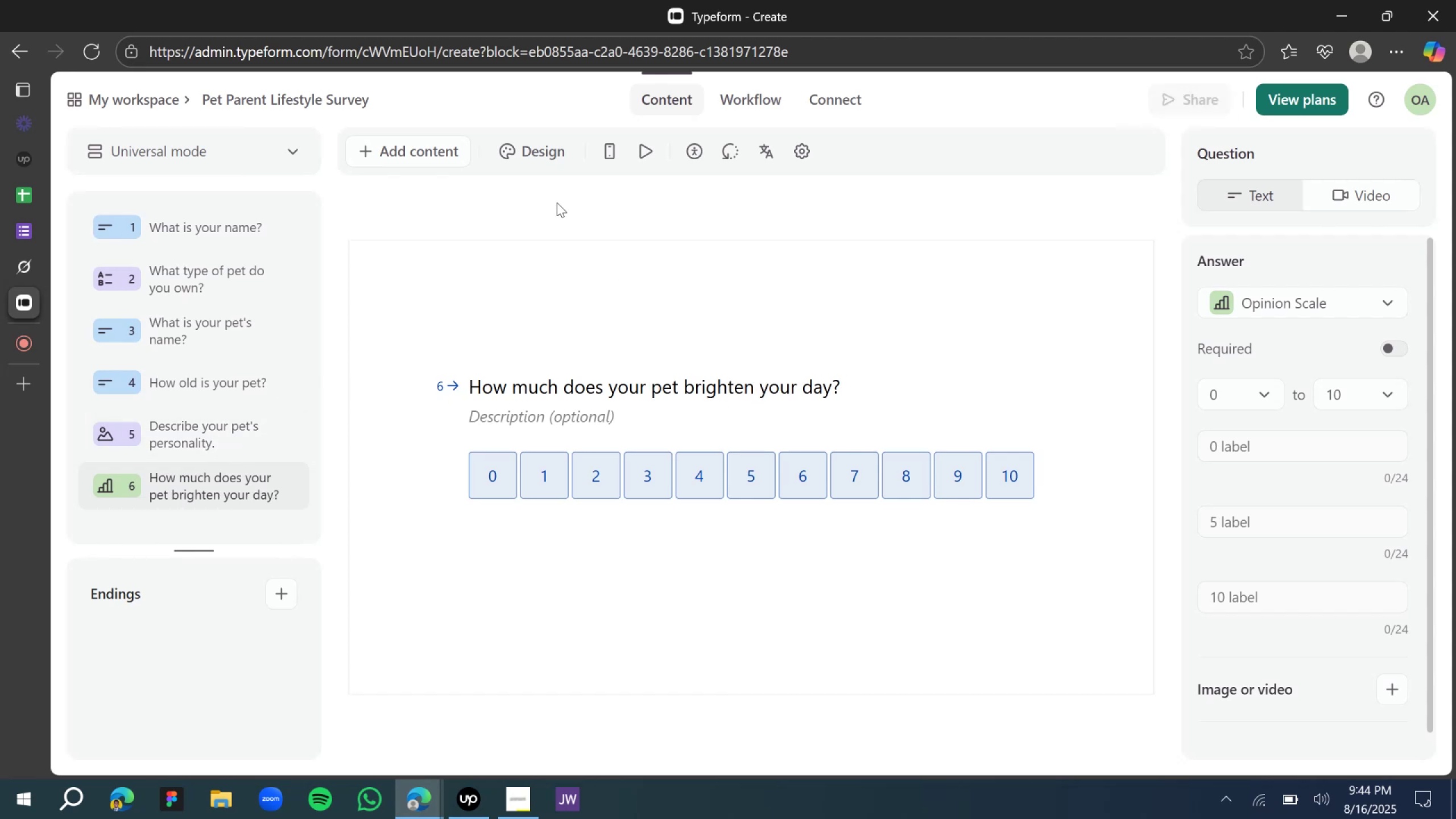 
left_click([441, 146])
 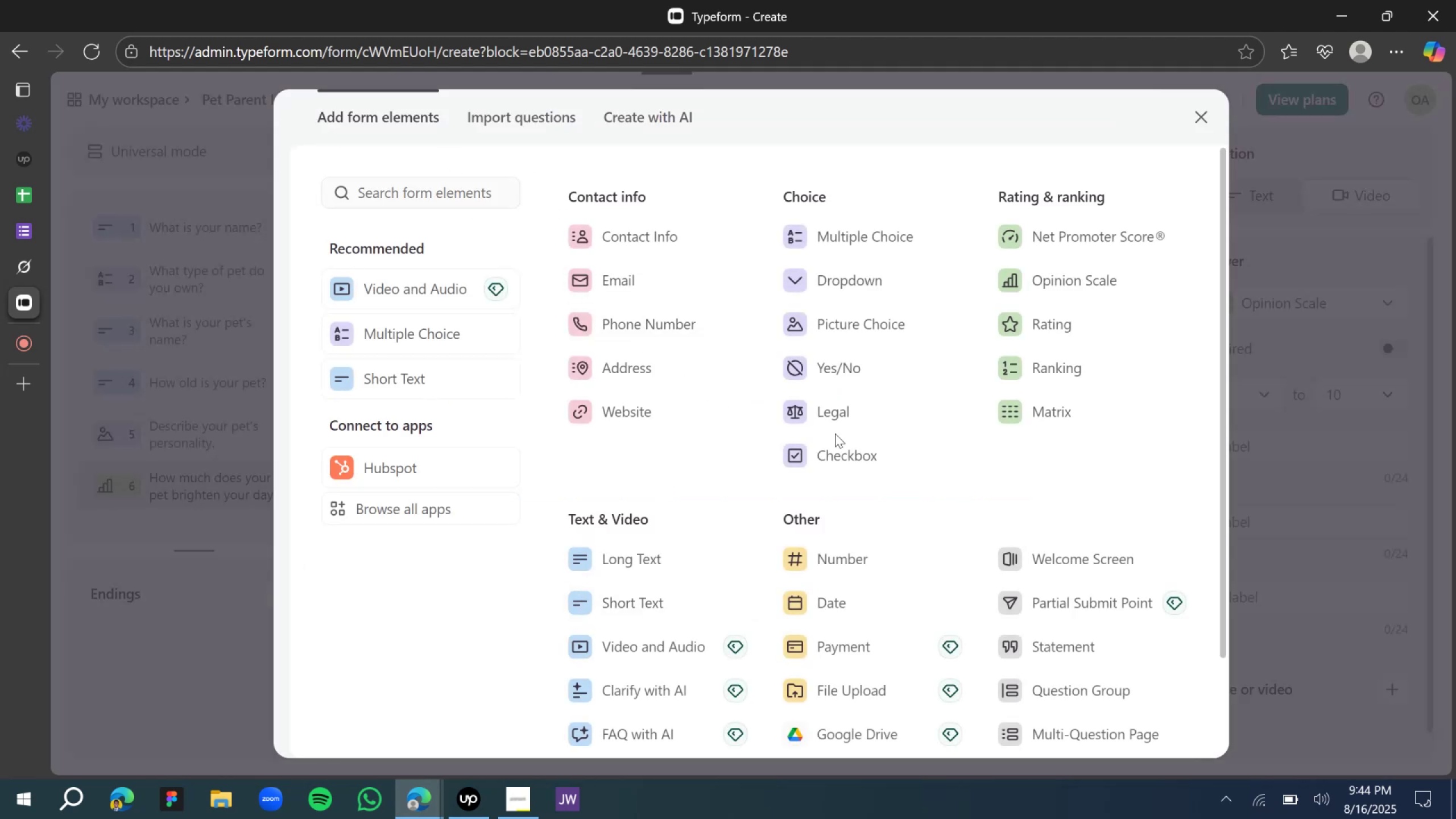 
left_click([837, 373])
 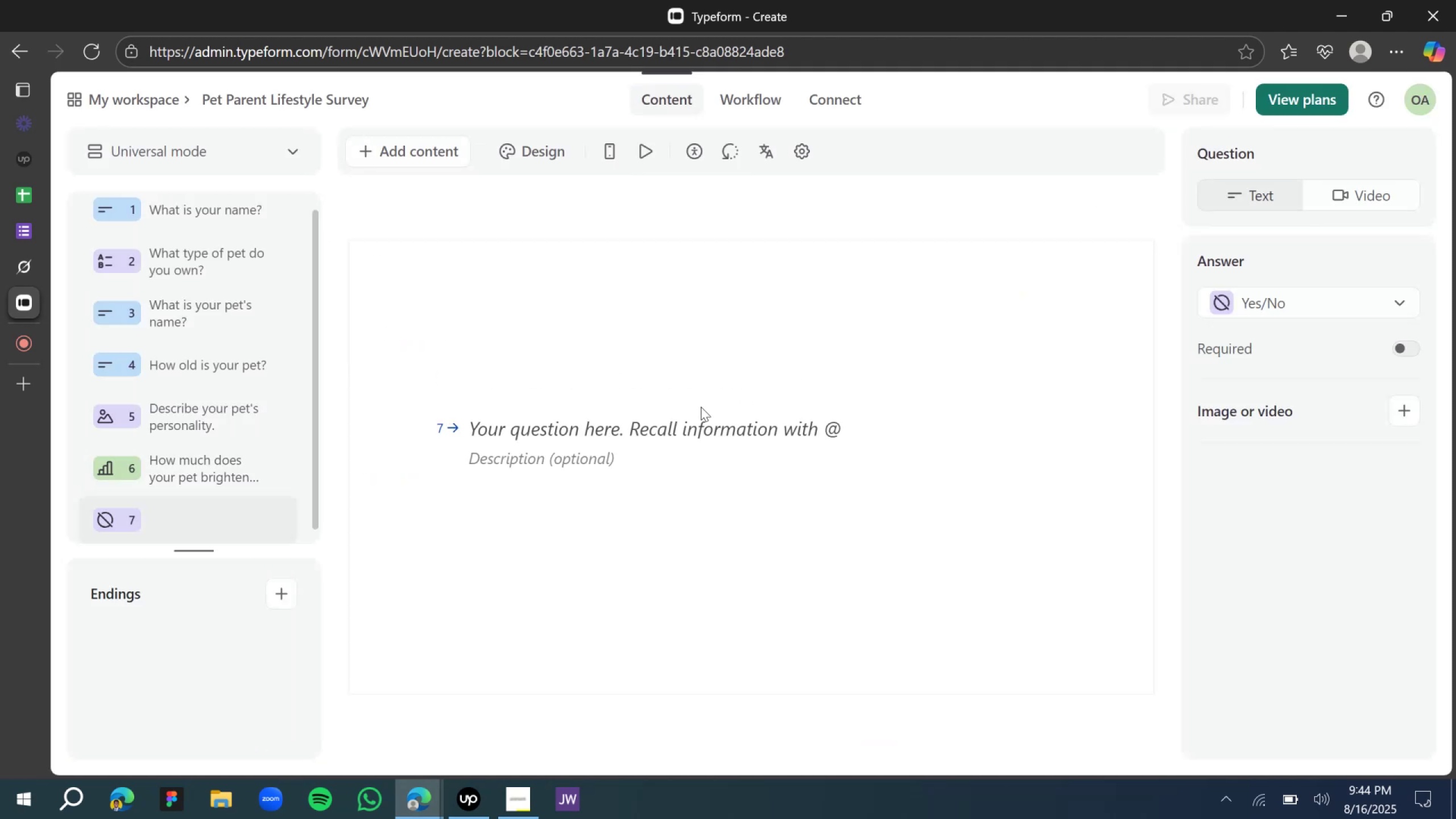 
left_click([522, 427])
 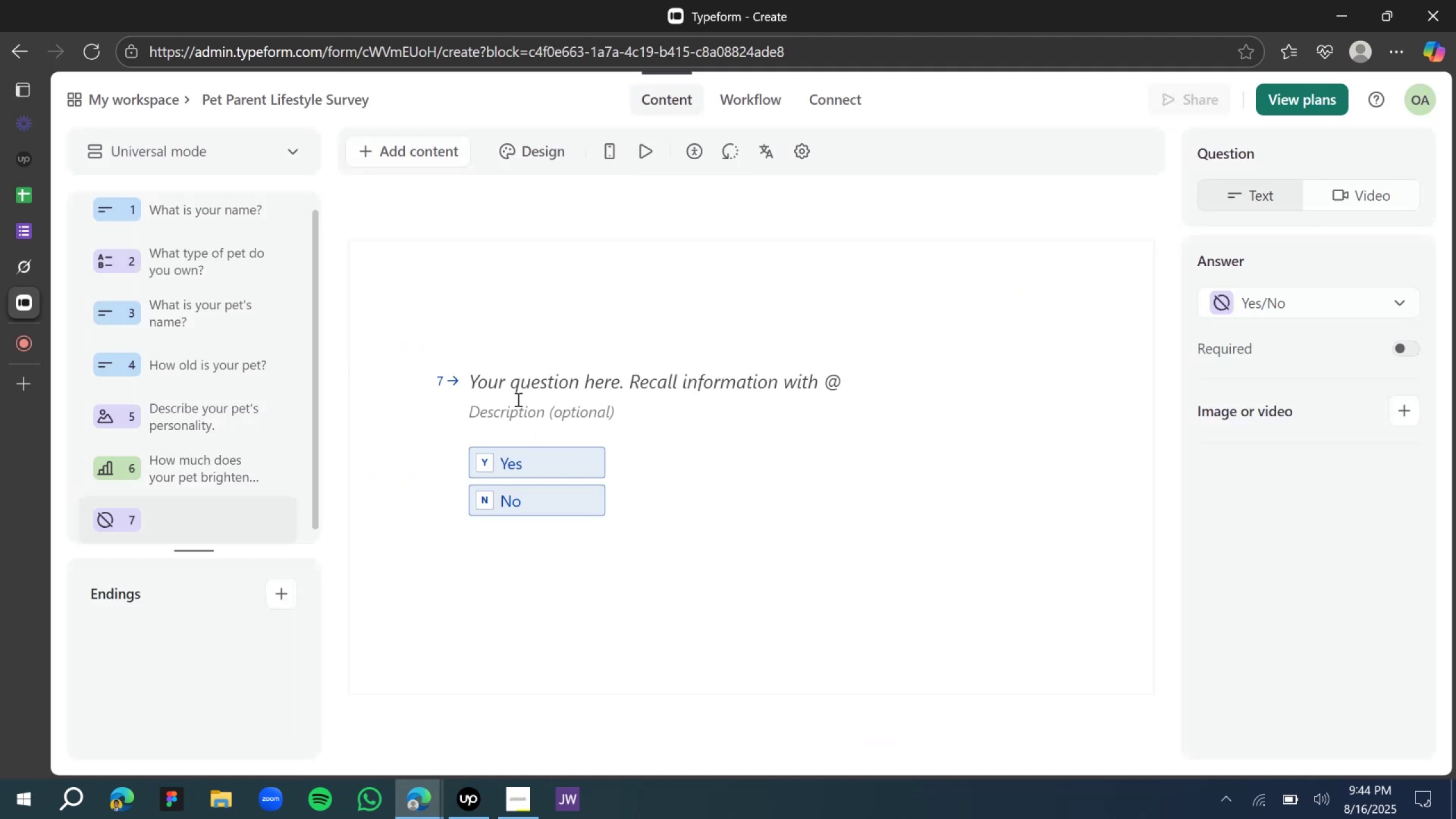 
left_click([513, 382])
 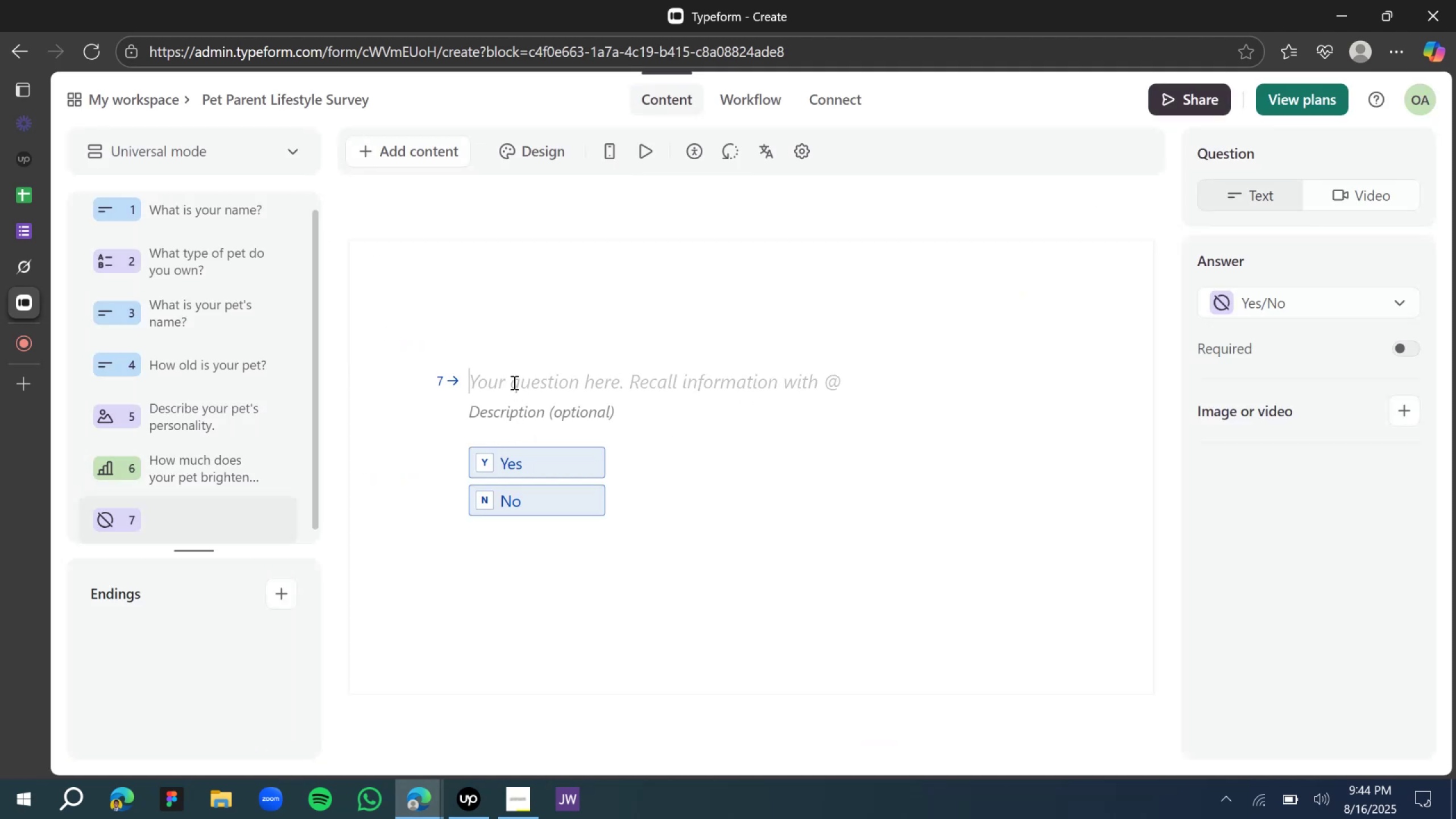 
type(Was your pr)
key(Backspace)
type(et adopted?)
 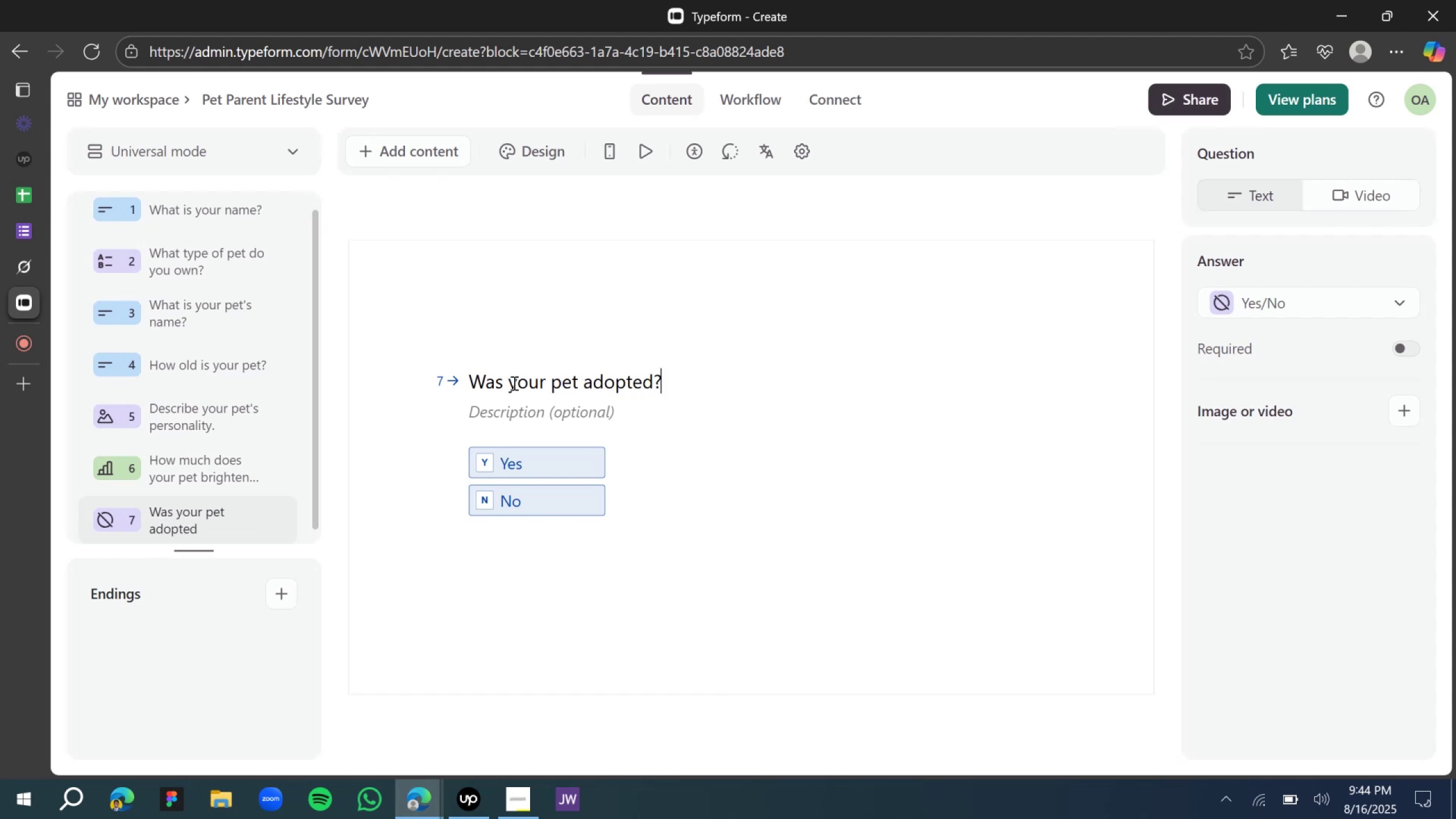 
scroll: coordinate [207, 439], scroll_direction: down, amount: 7.0
 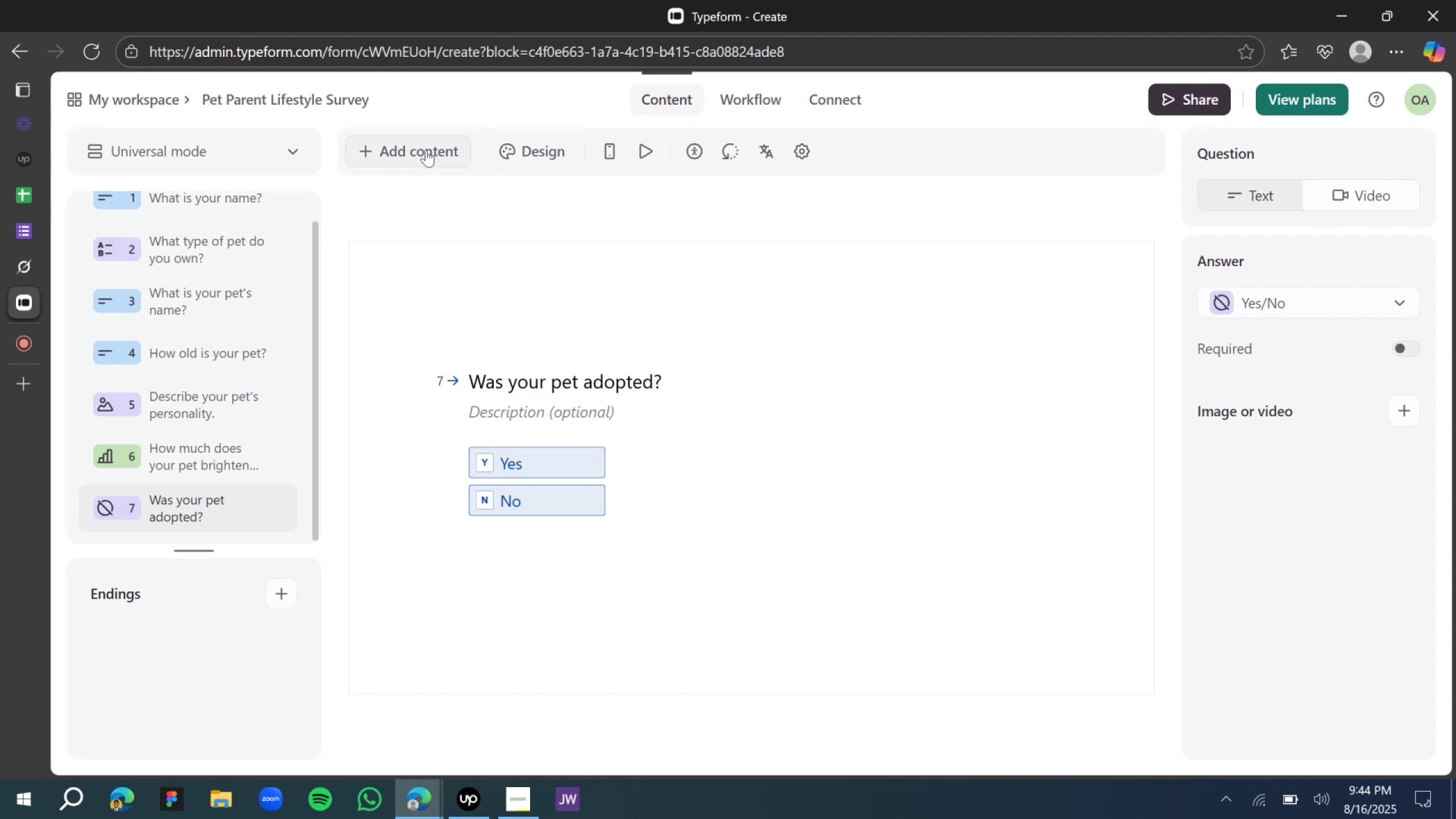 
wait(6.25)
 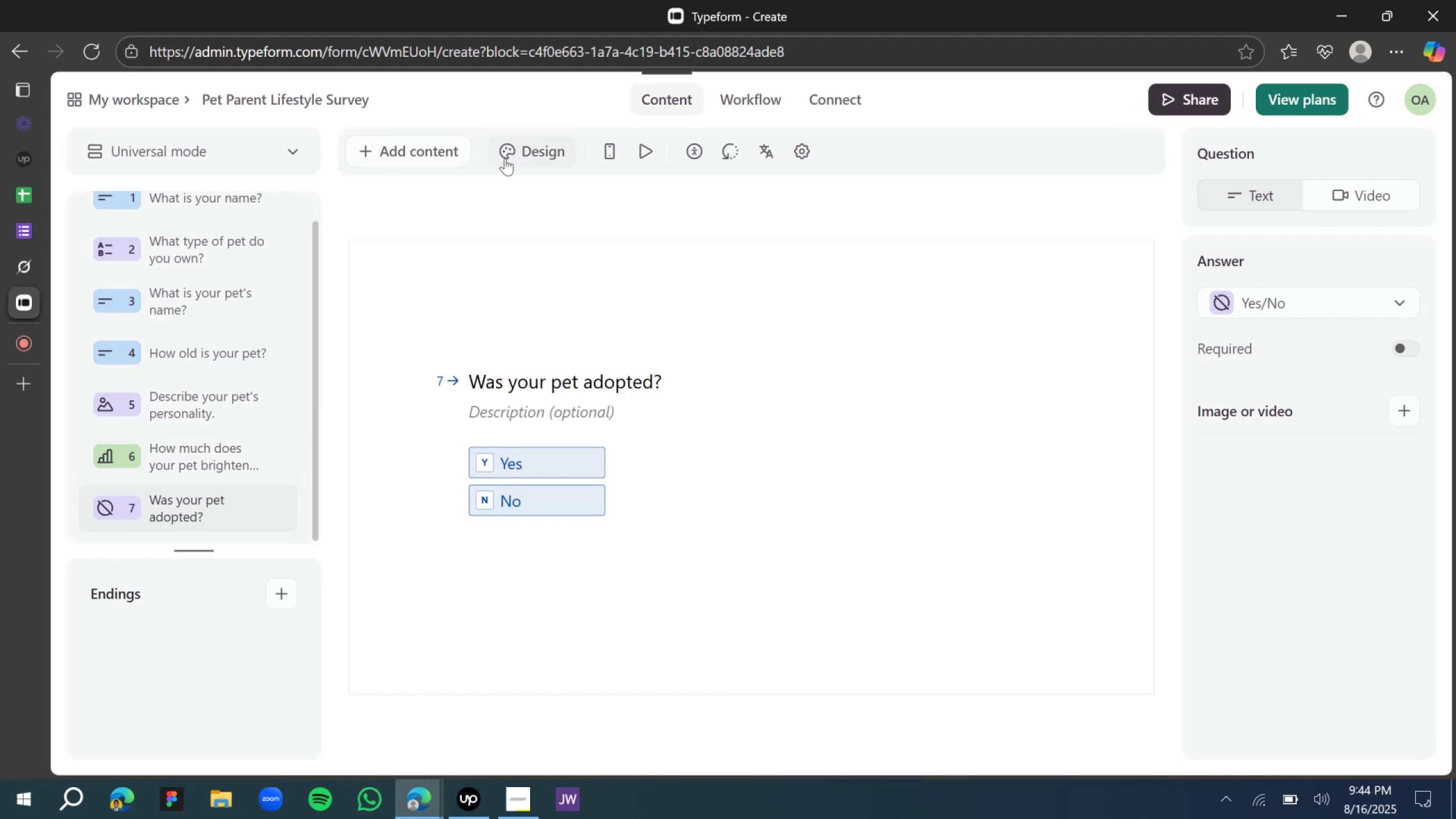 
left_click([426, 151])
 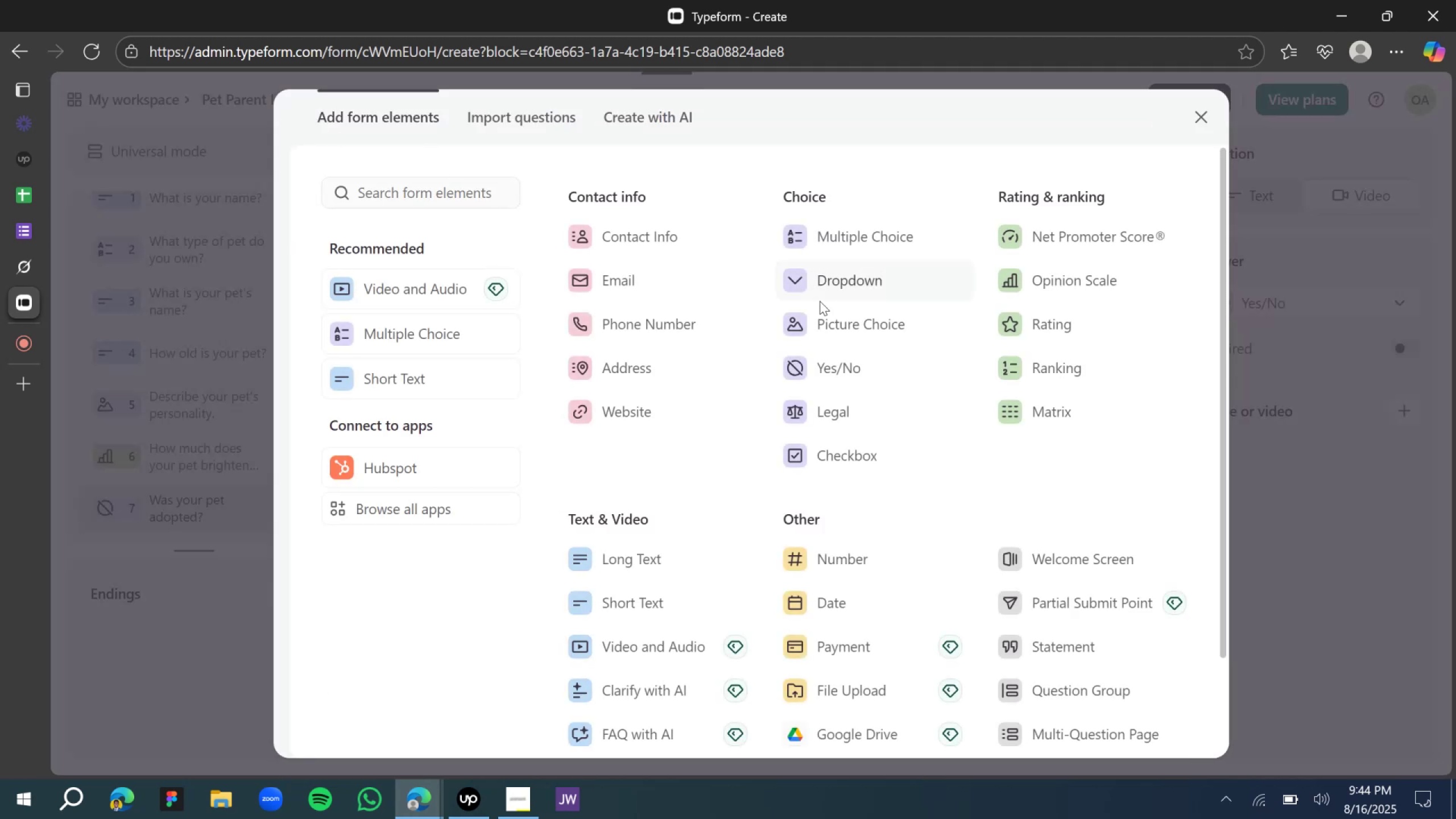 
left_click([825, 355])
 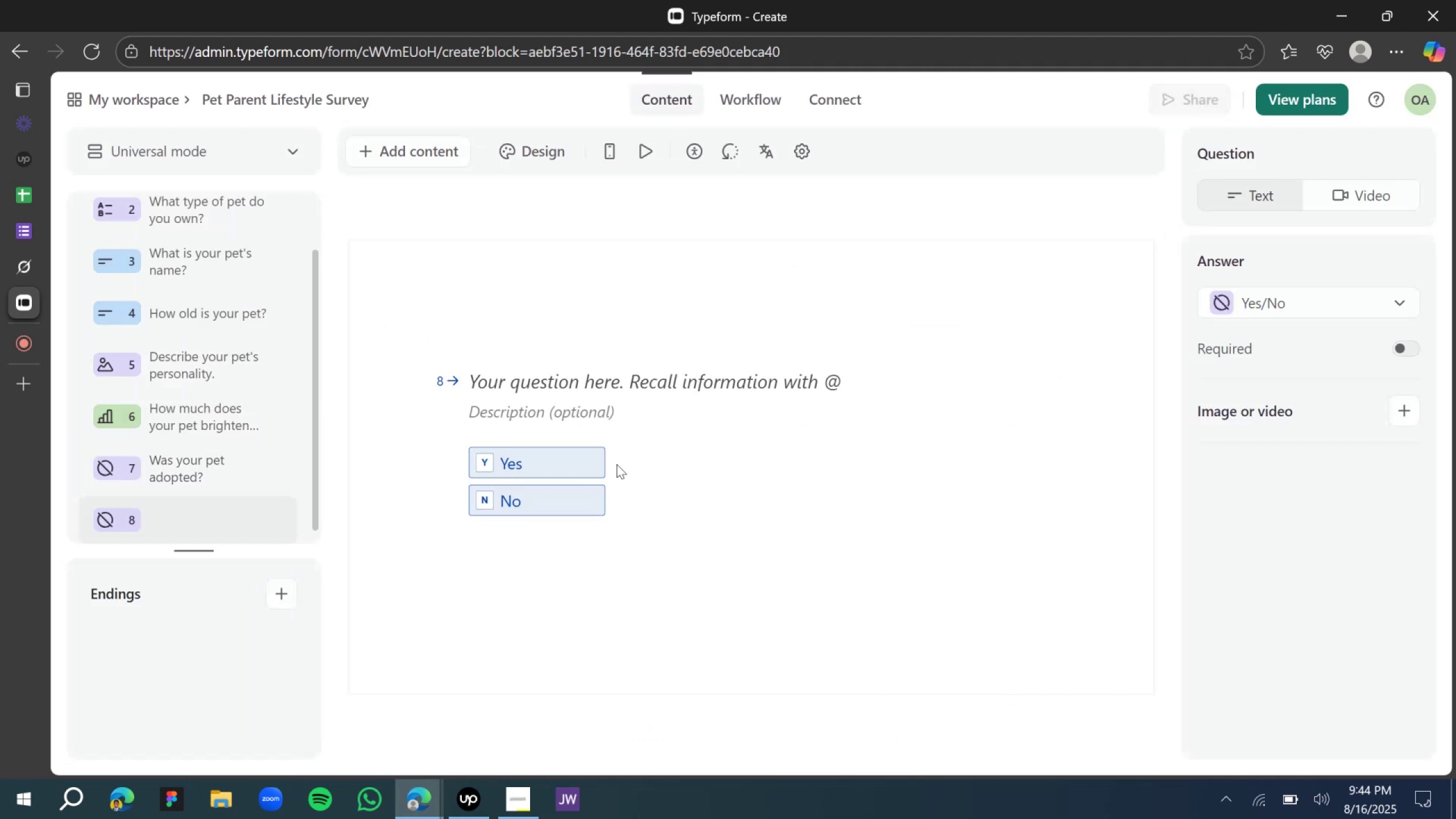 
left_click([536, 386])
 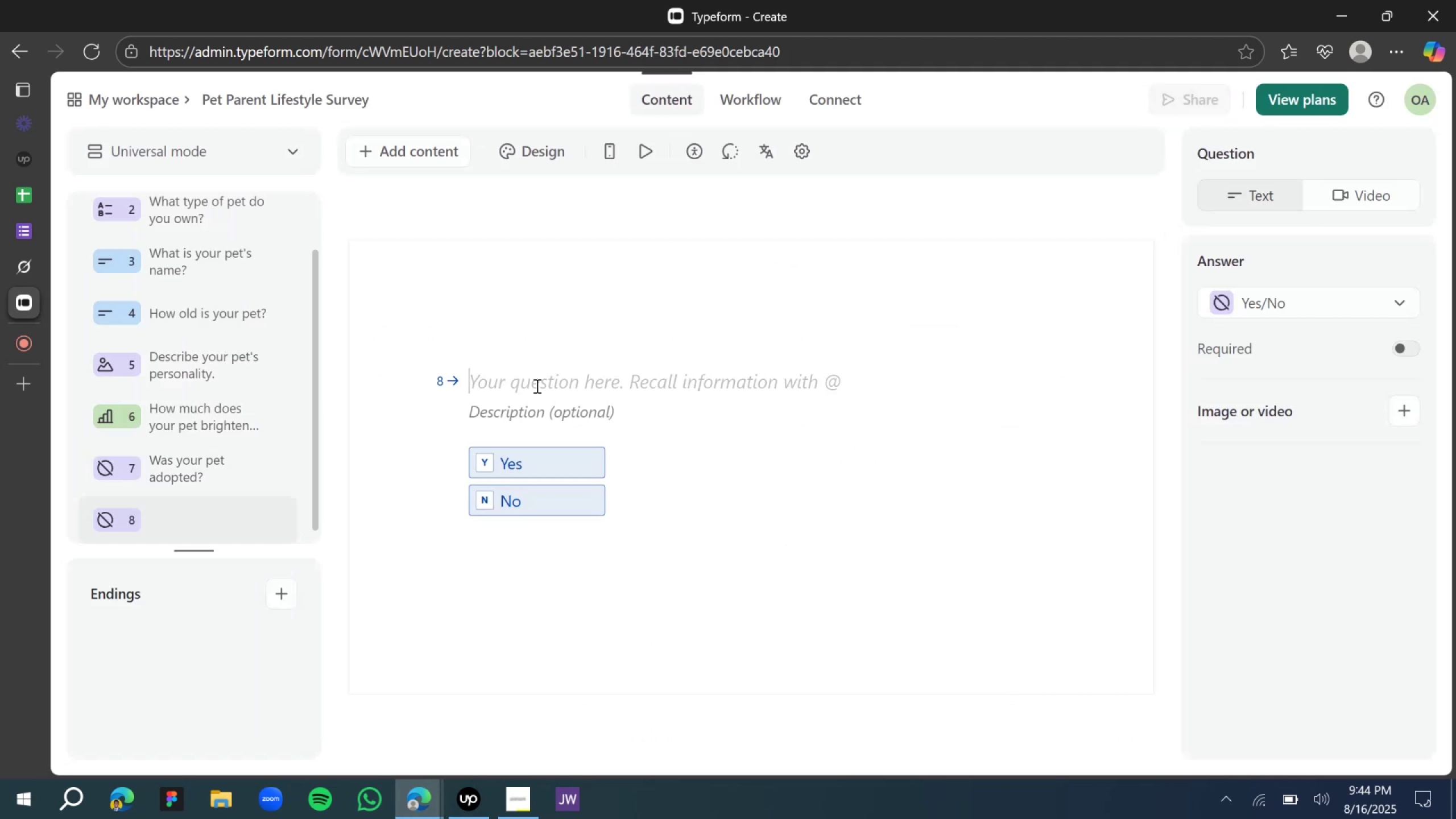 
type(Was your pet purchased?)
 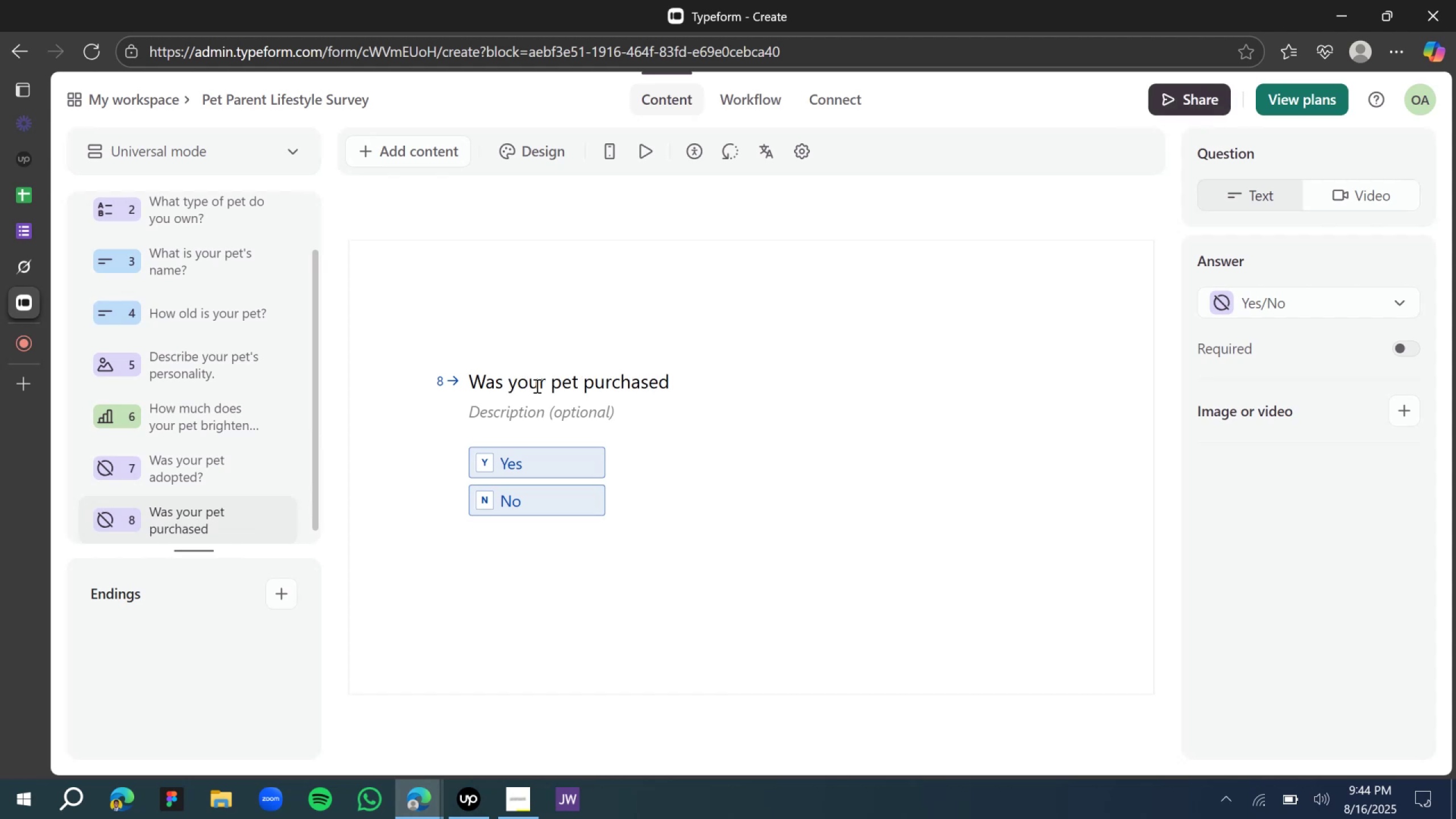 
wait(7.29)
 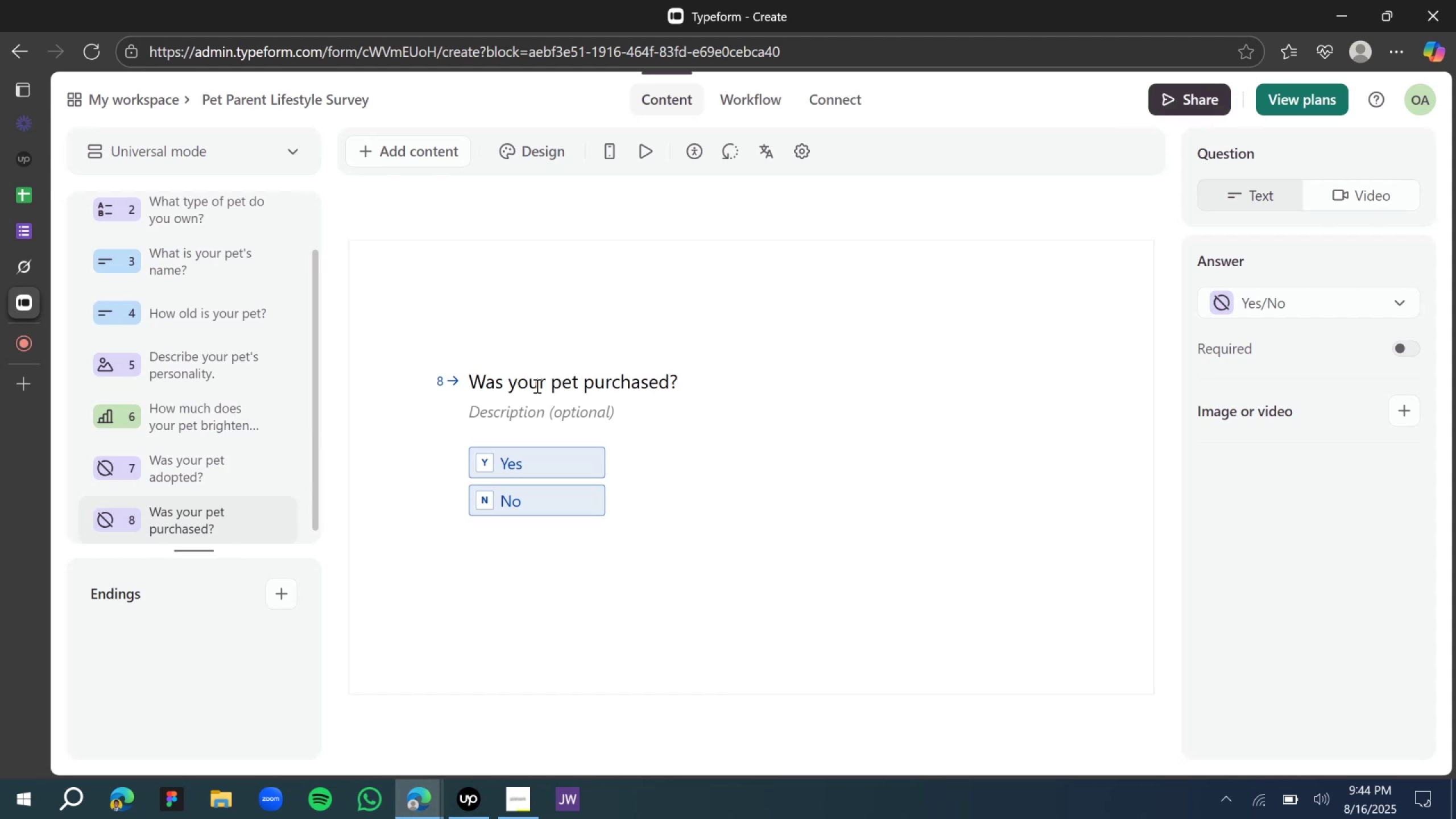 
left_click([208, 465])
 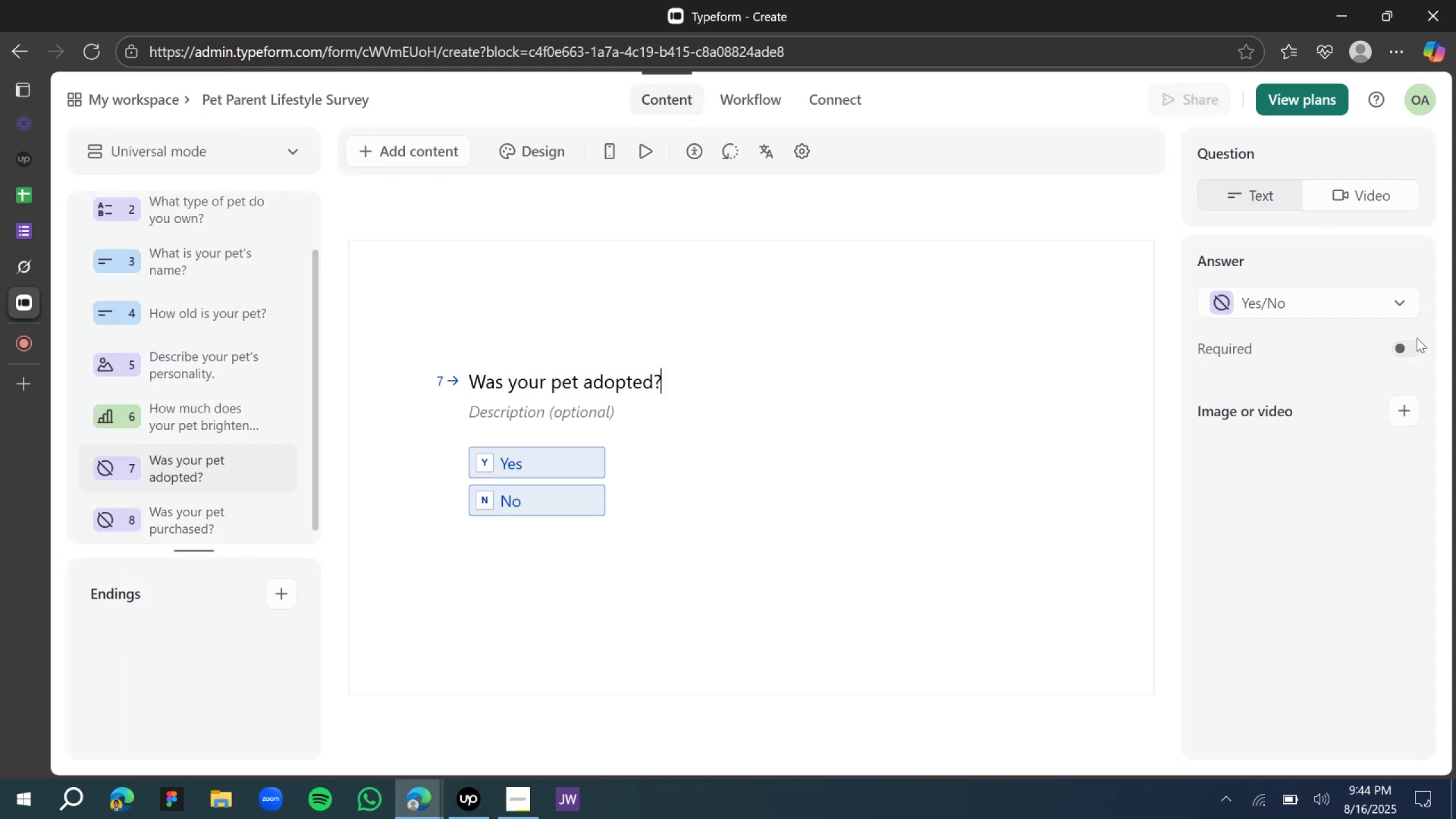 
left_click([1410, 352])
 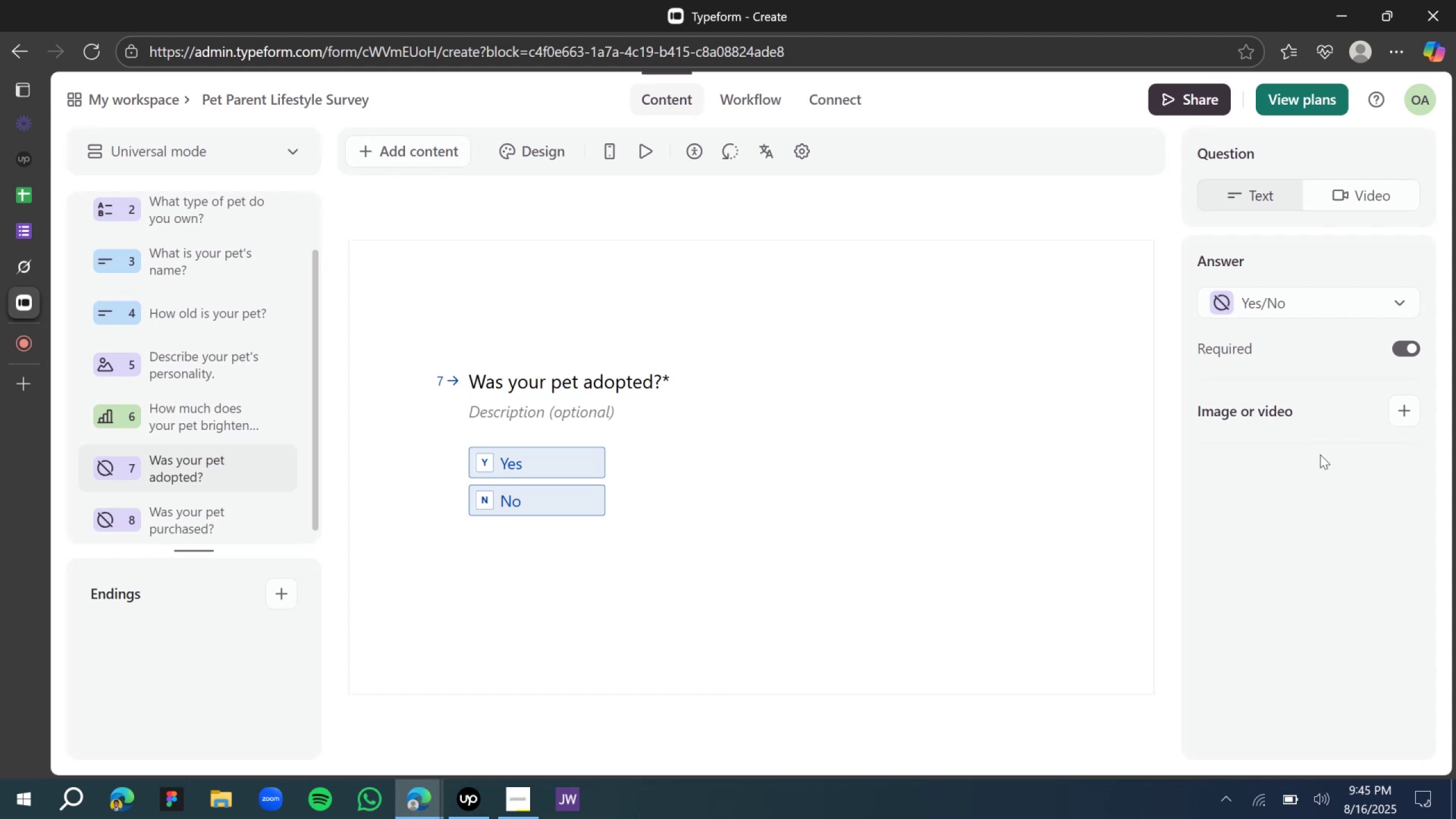 
wait(23.35)
 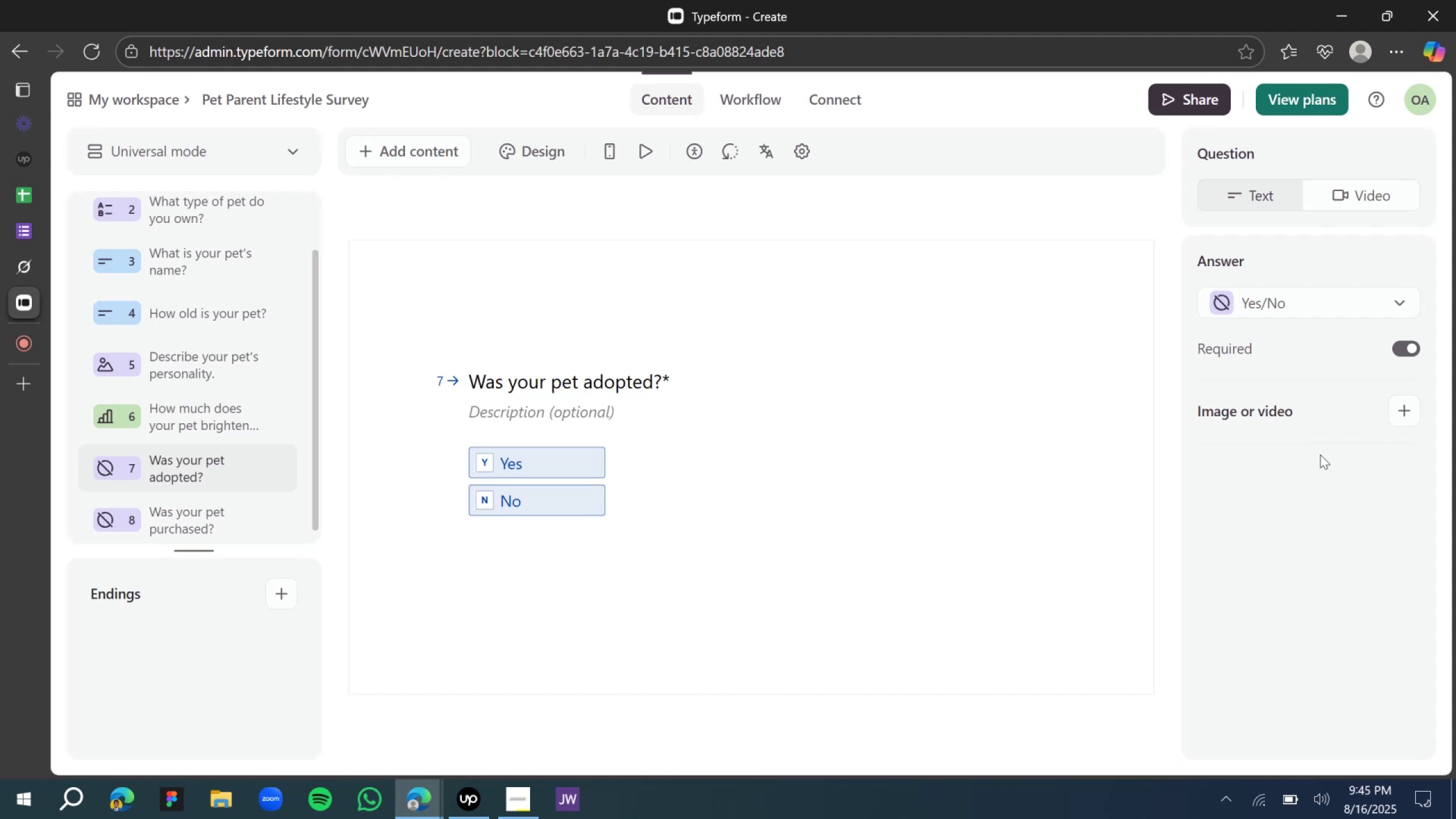 
scroll: coordinate [236, 408], scroll_direction: down, amount: 9.0
 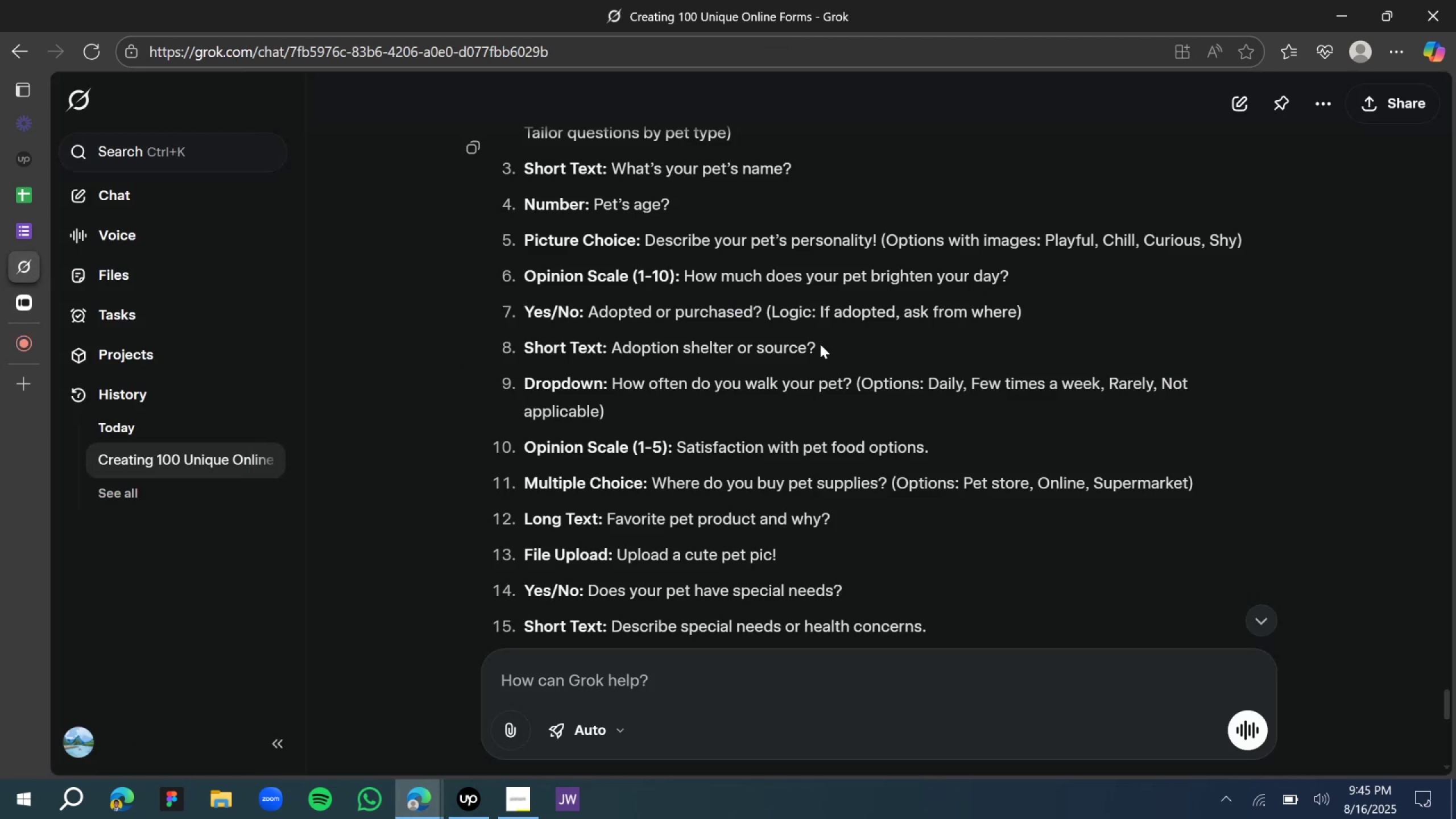 
wait(10.87)
 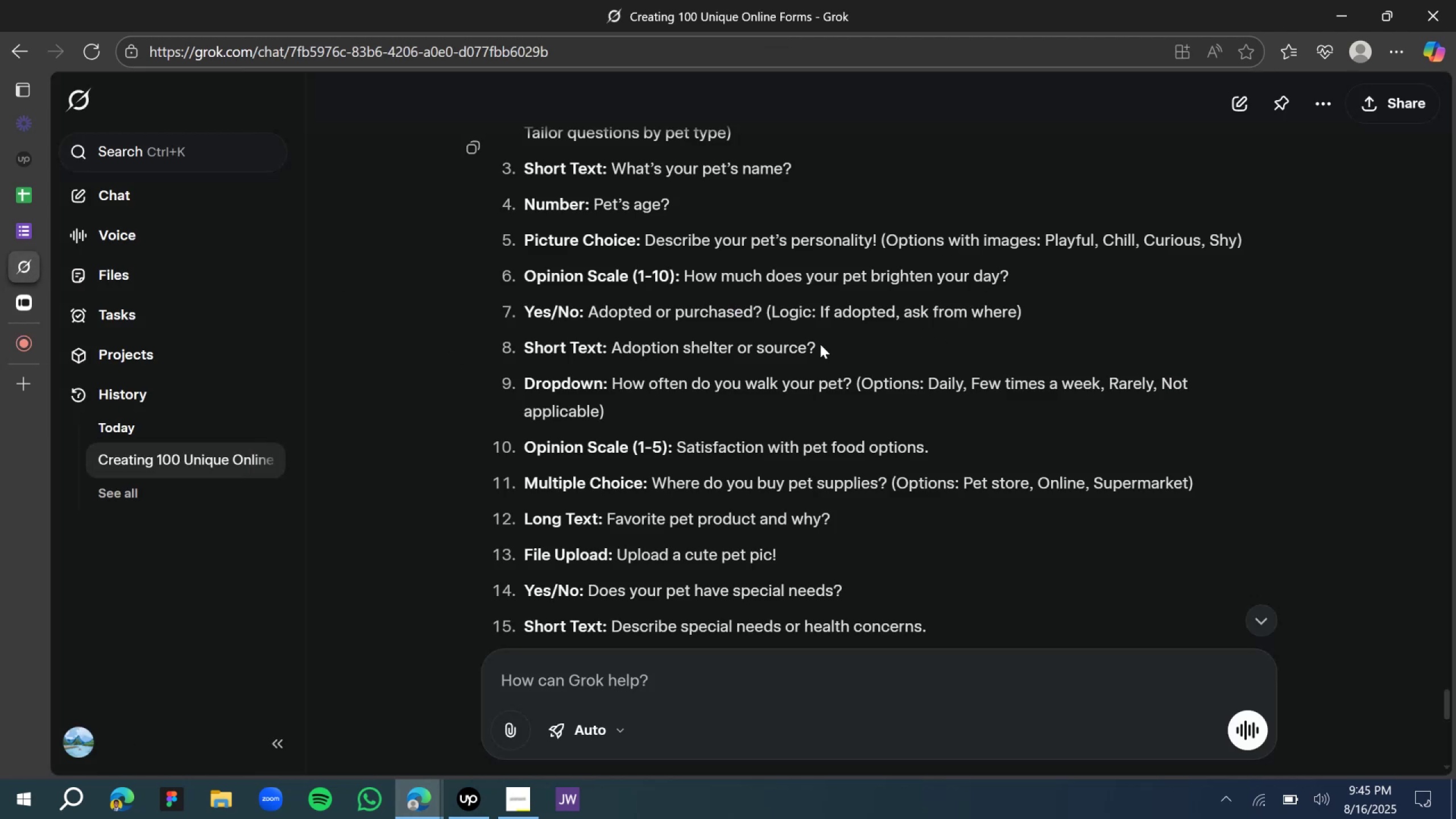 
left_click([46, 303])
 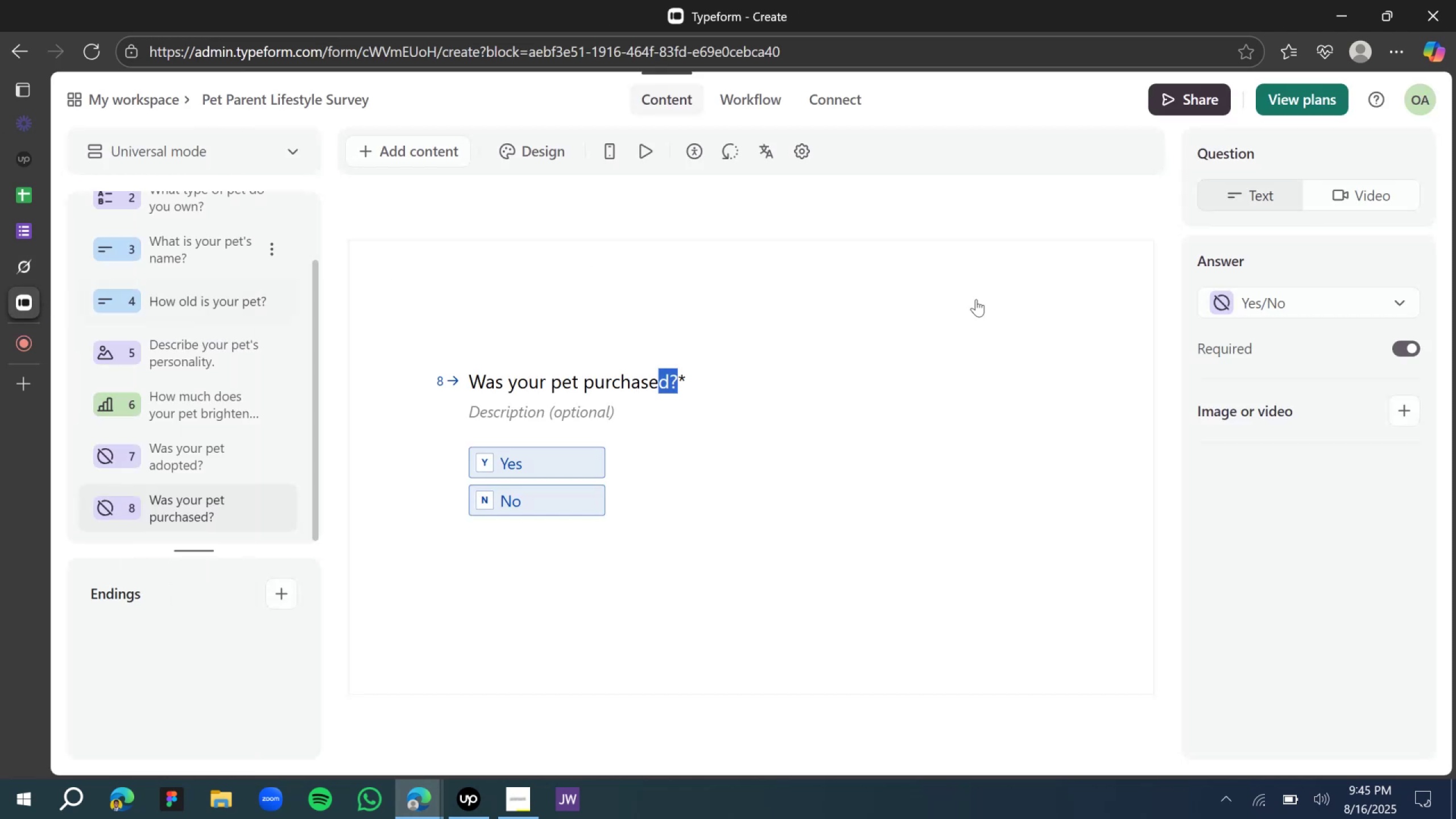 
left_click([914, 336])
 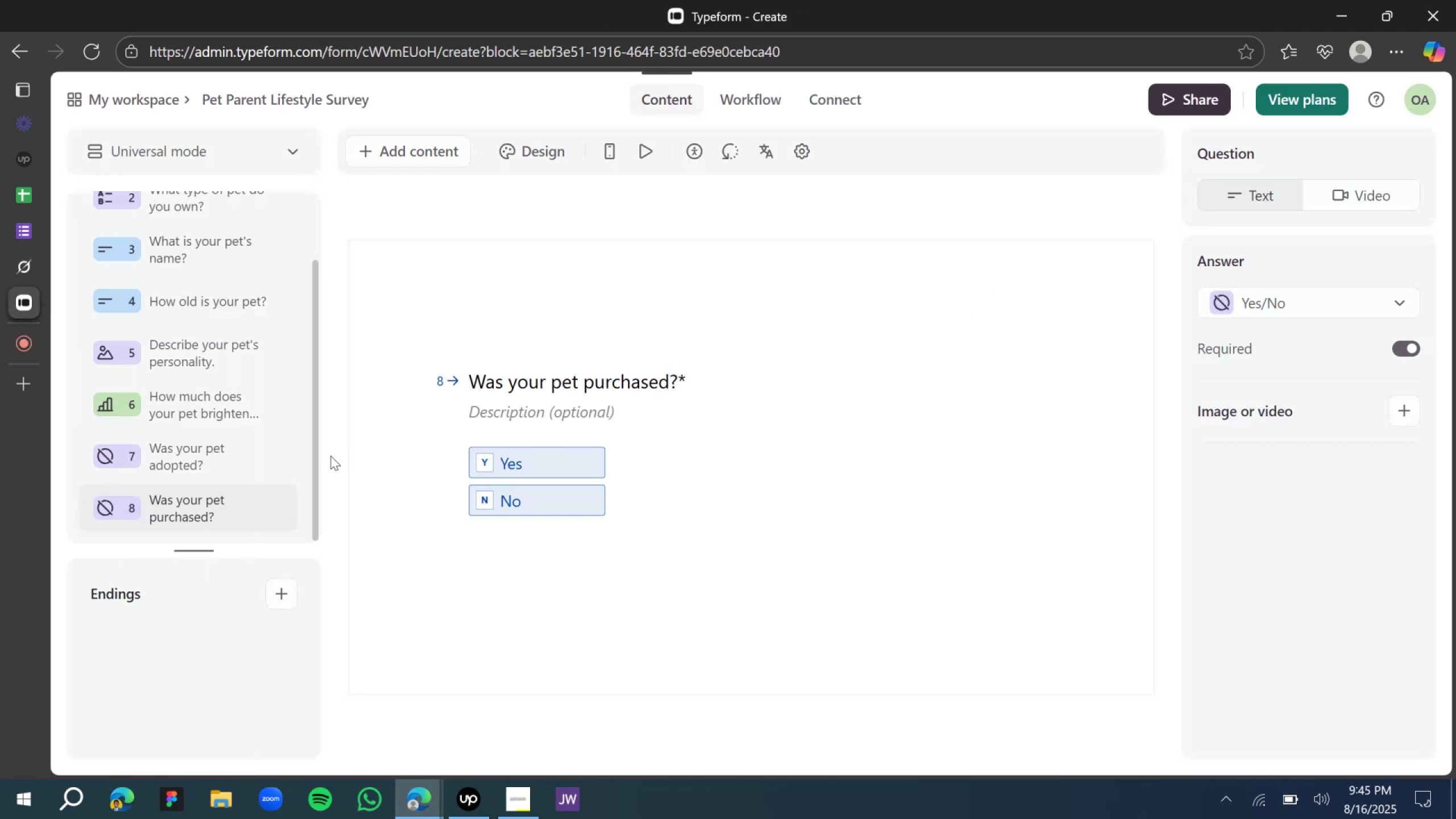 
left_click([403, 159])
 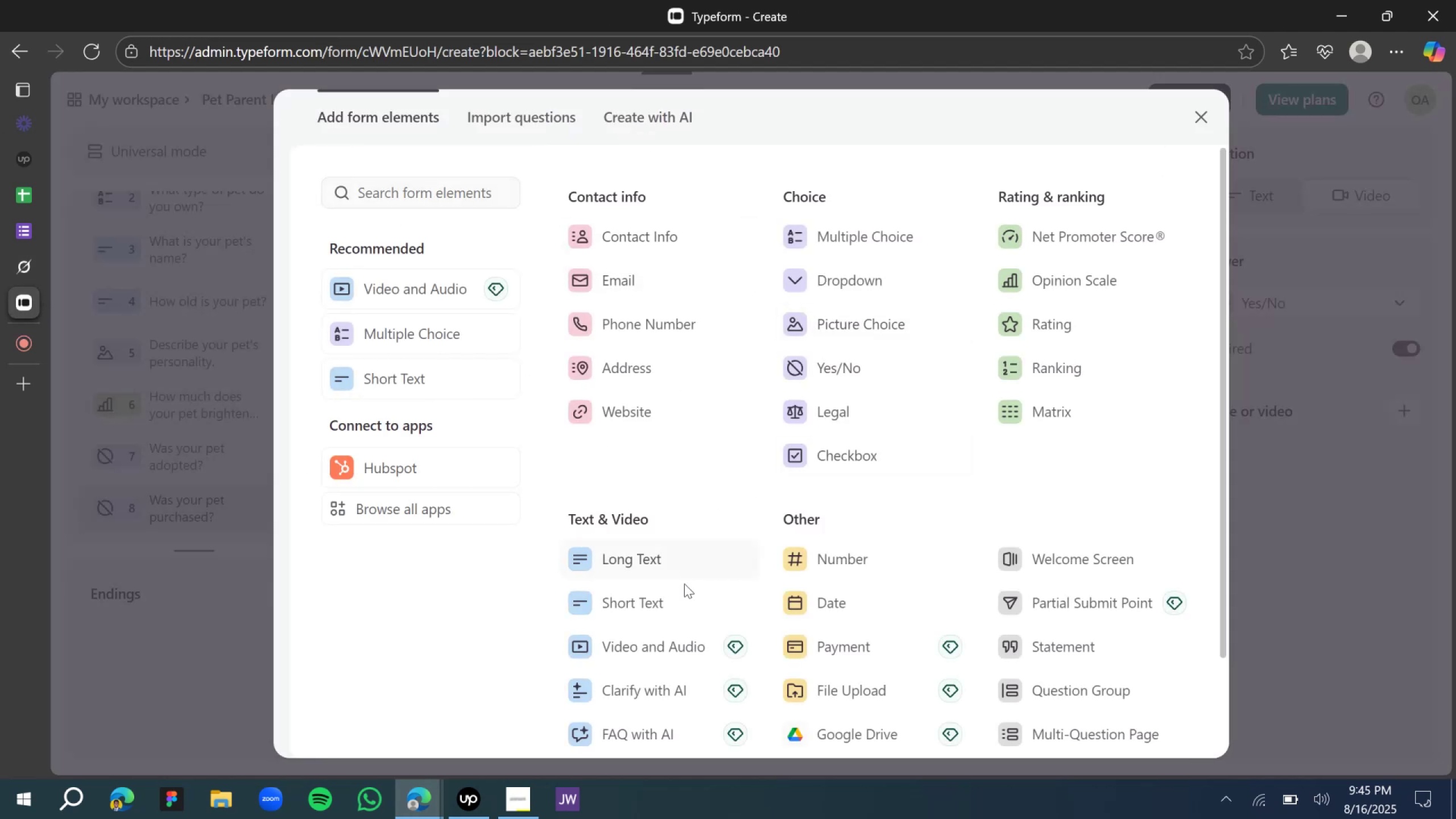 
left_click([659, 594])
 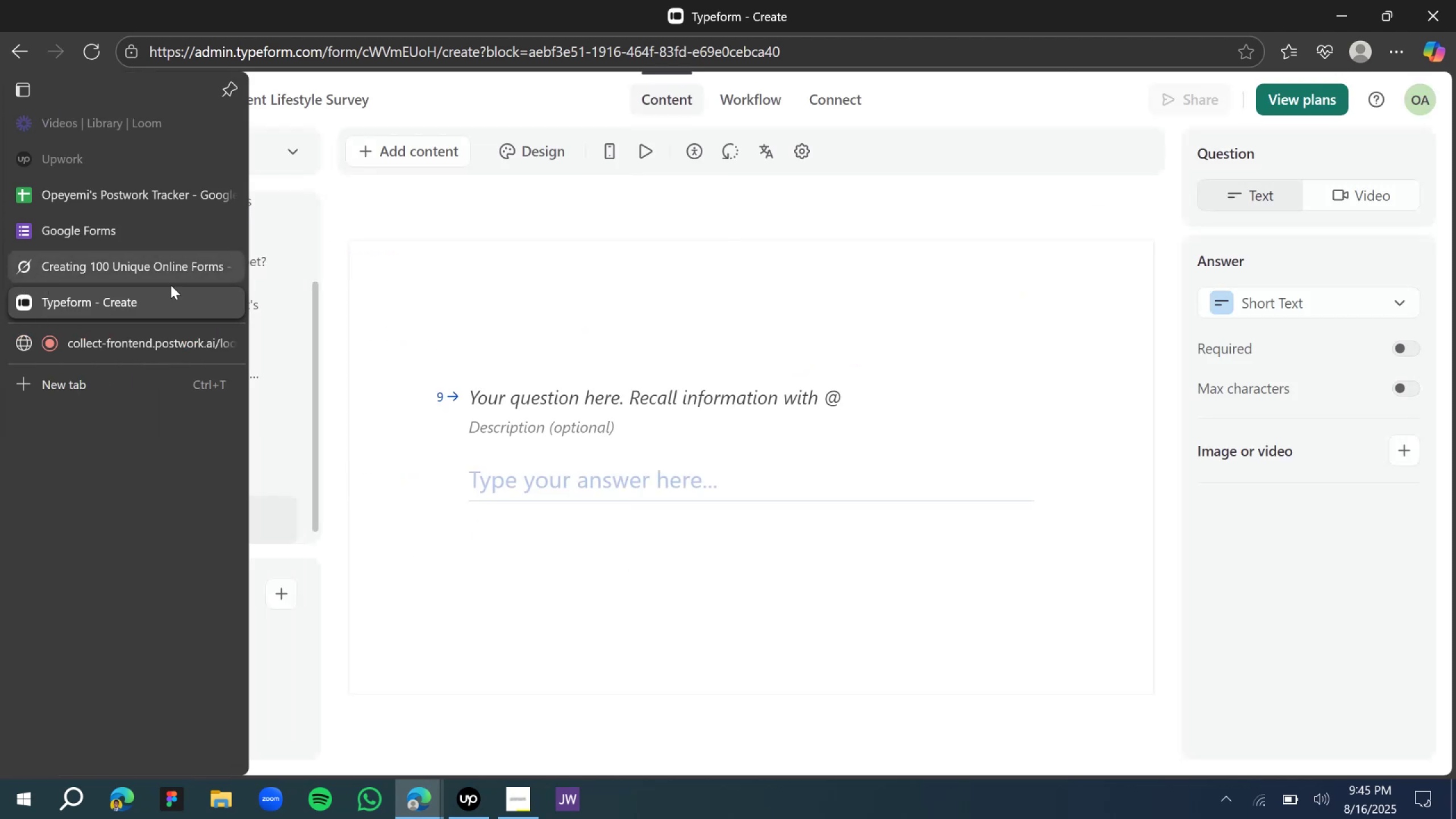 
left_click([542, 391])
 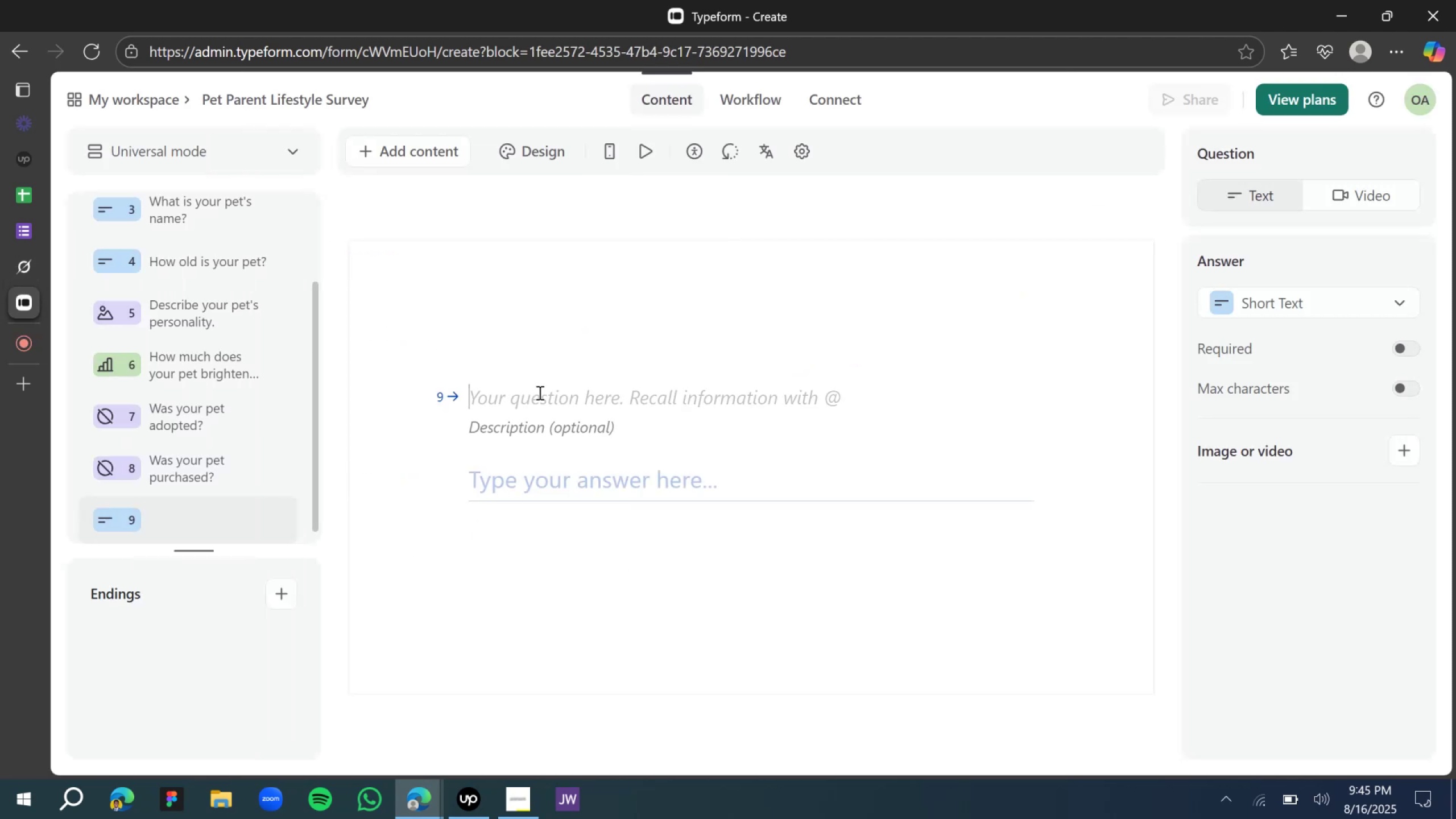 
type(what is his/her ap)
key(Backspace)
type(dopted center or soucrx)
key(Backspace)
key(Backspace)
key(Backspace)
type(rce?)
 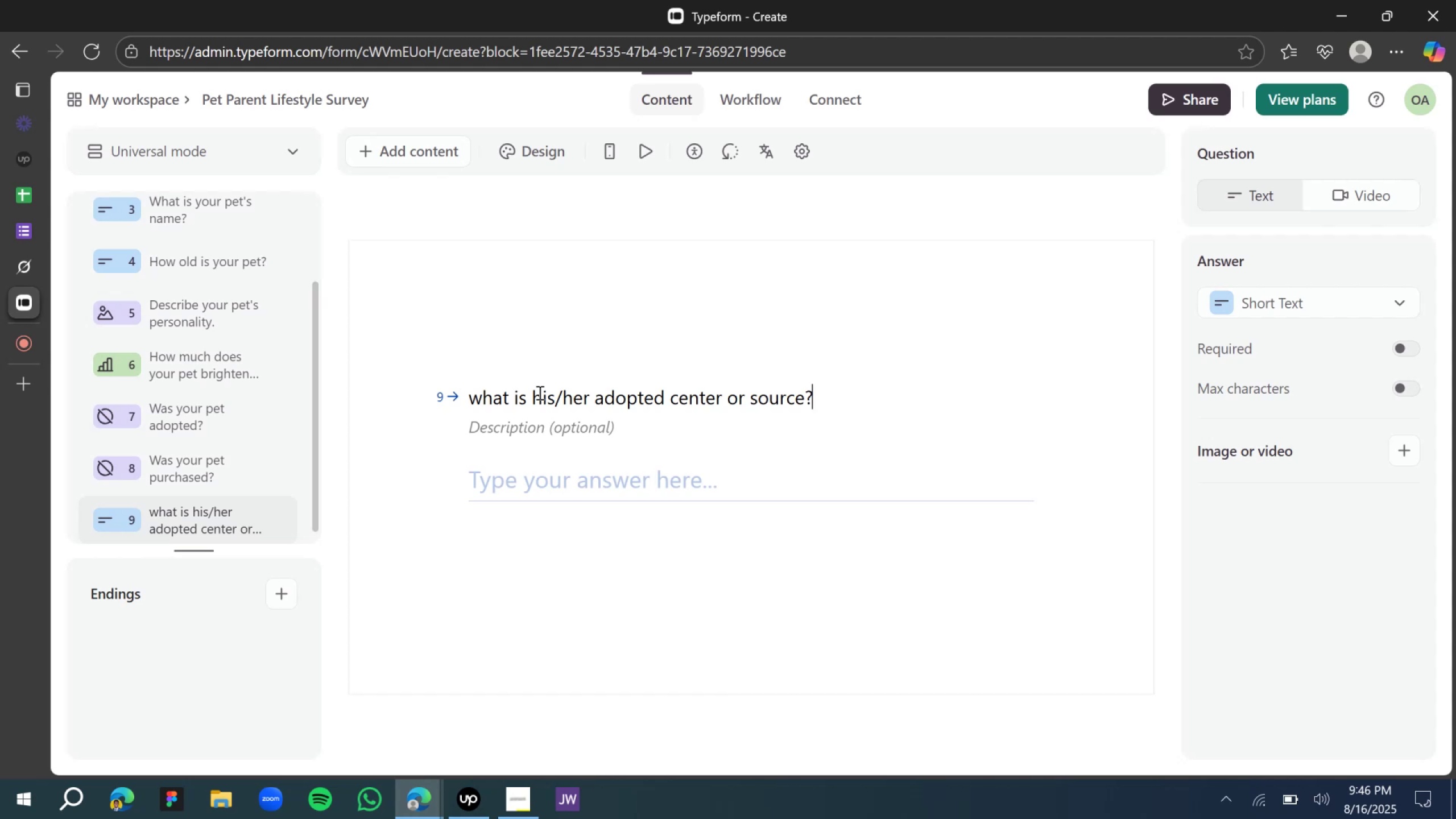 
wait(18.39)
 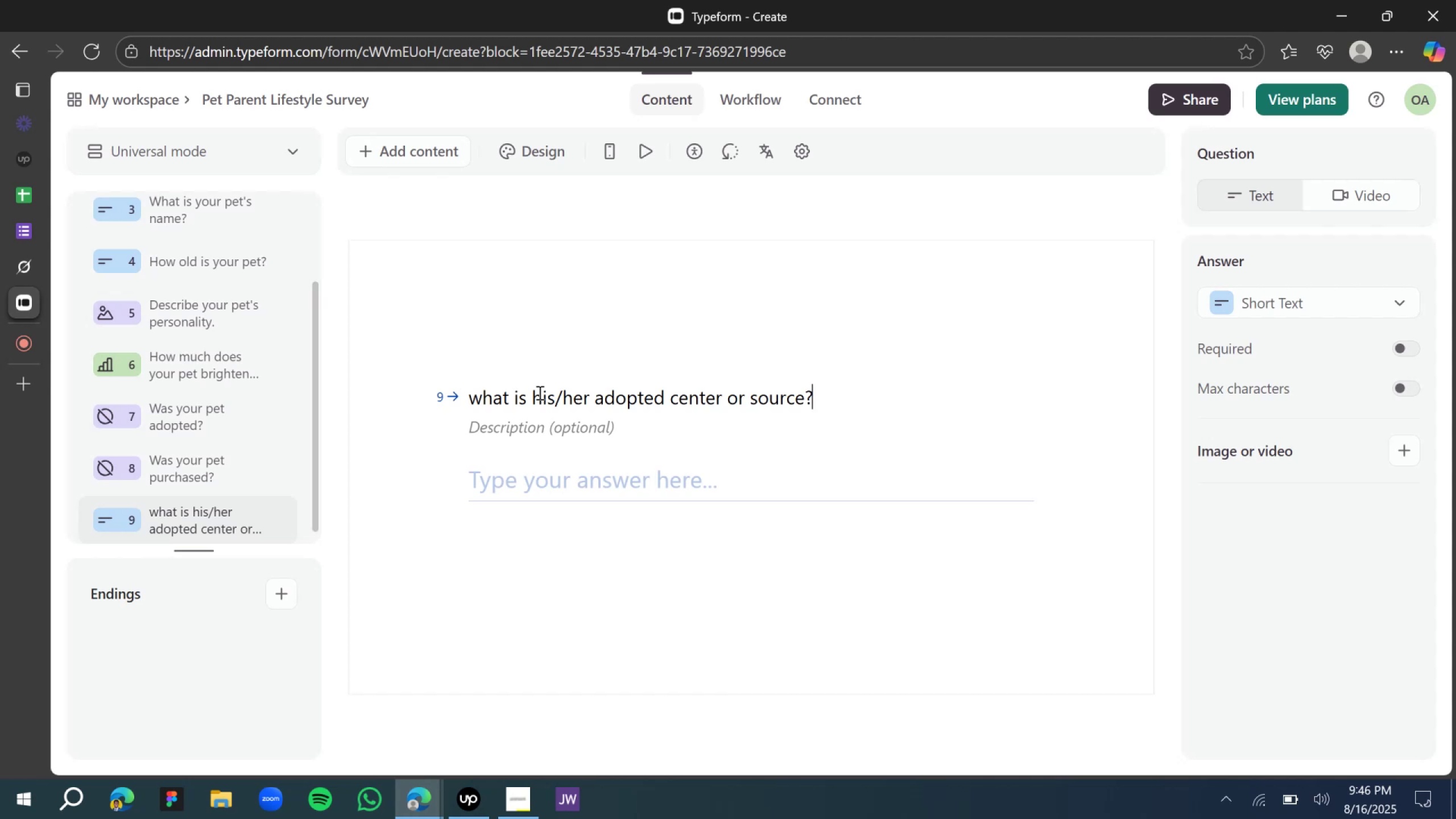 
left_click([518, 307])
 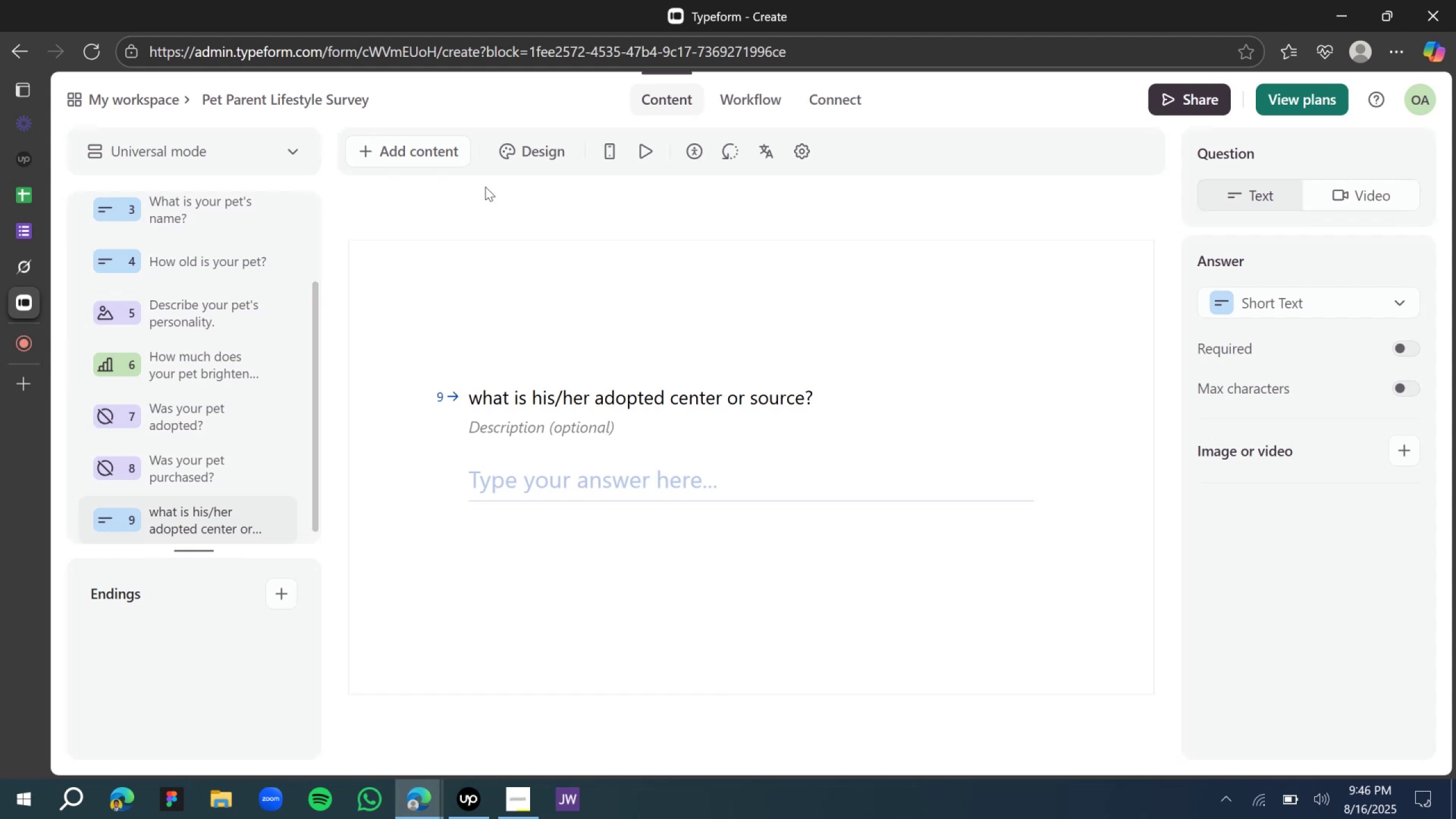 
left_click([489, 225])
 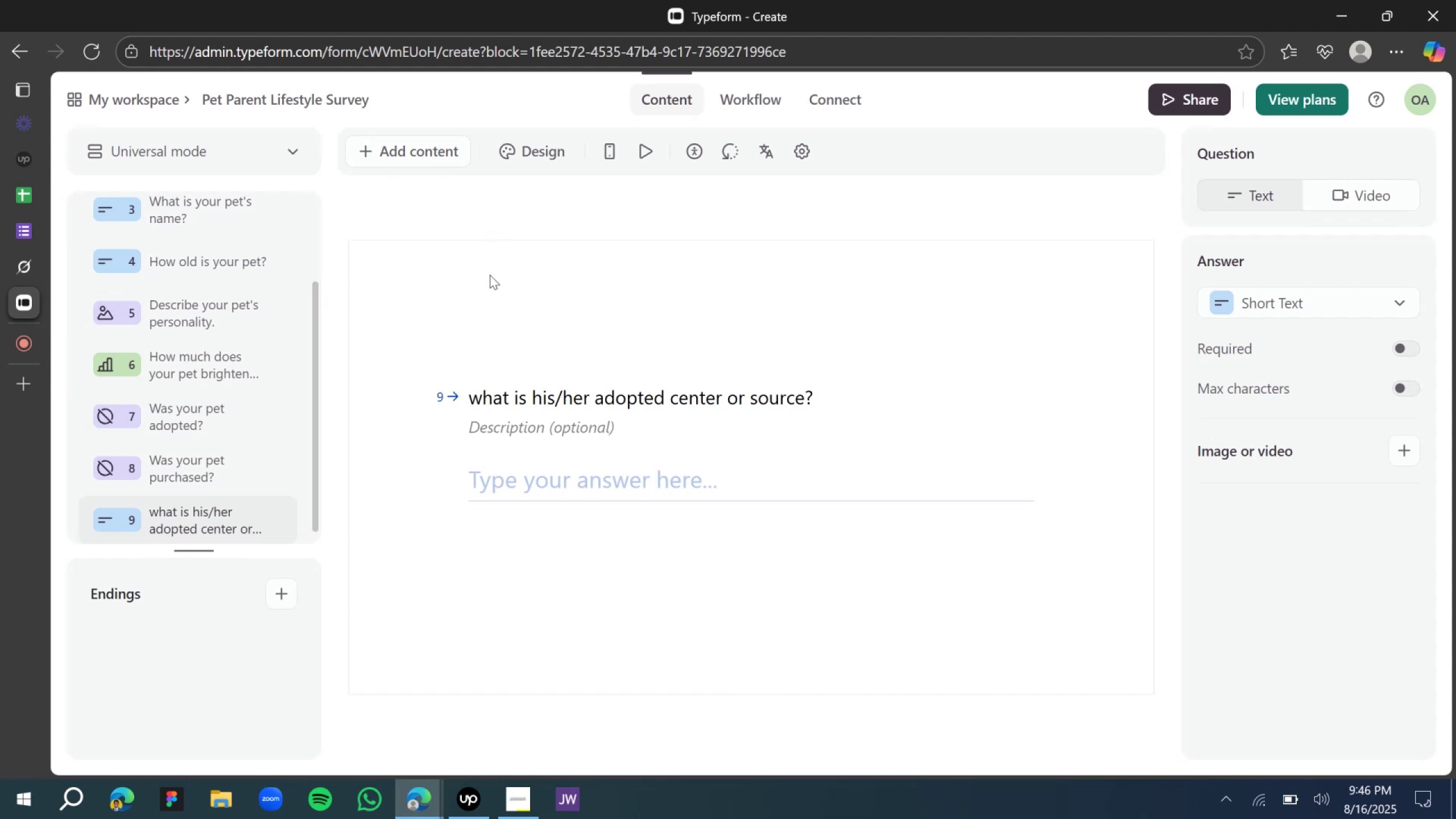 
scroll: coordinate [208, 447], scroll_direction: down, amount: 12.0
 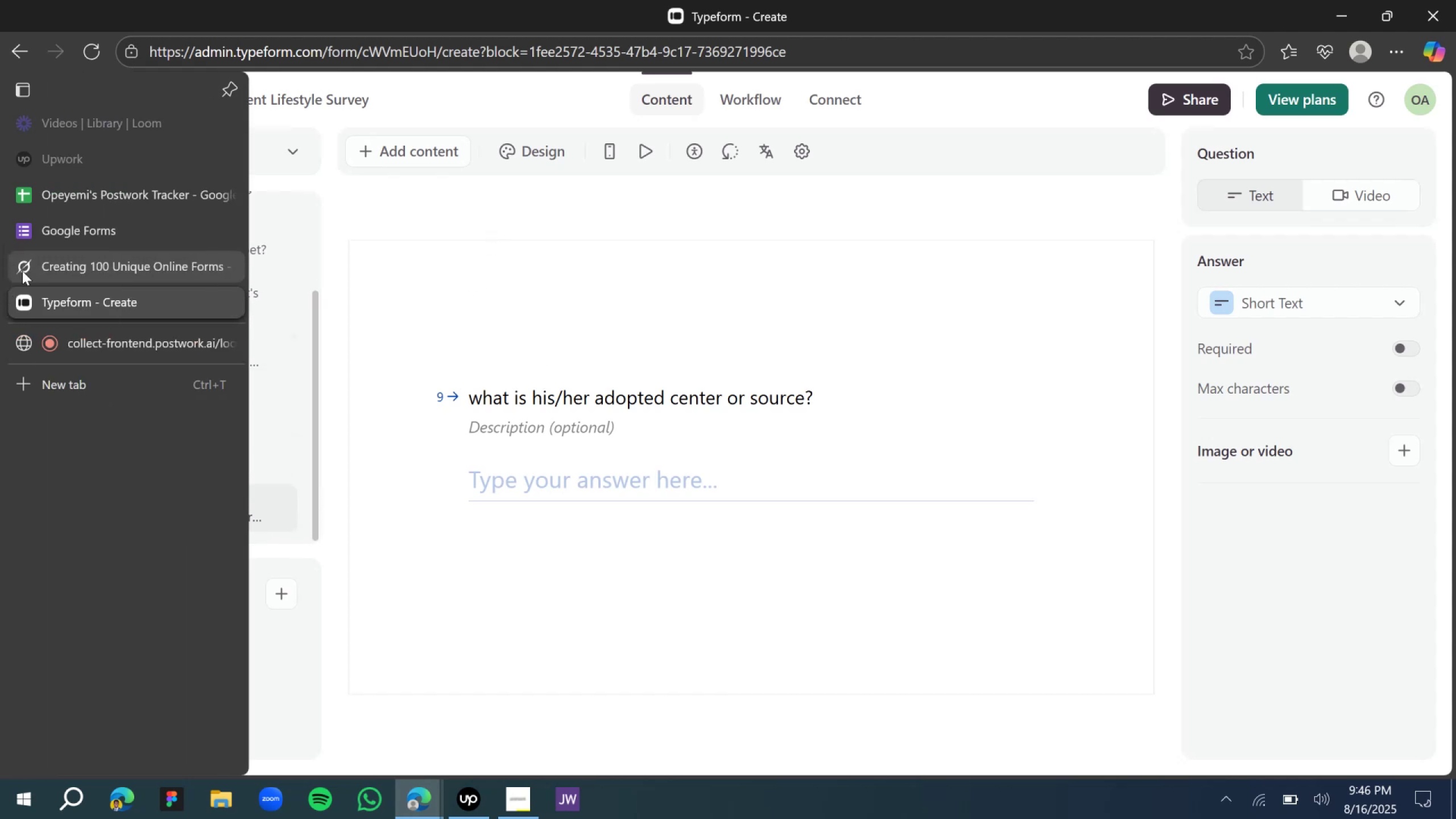 
left_click([22, 271])
 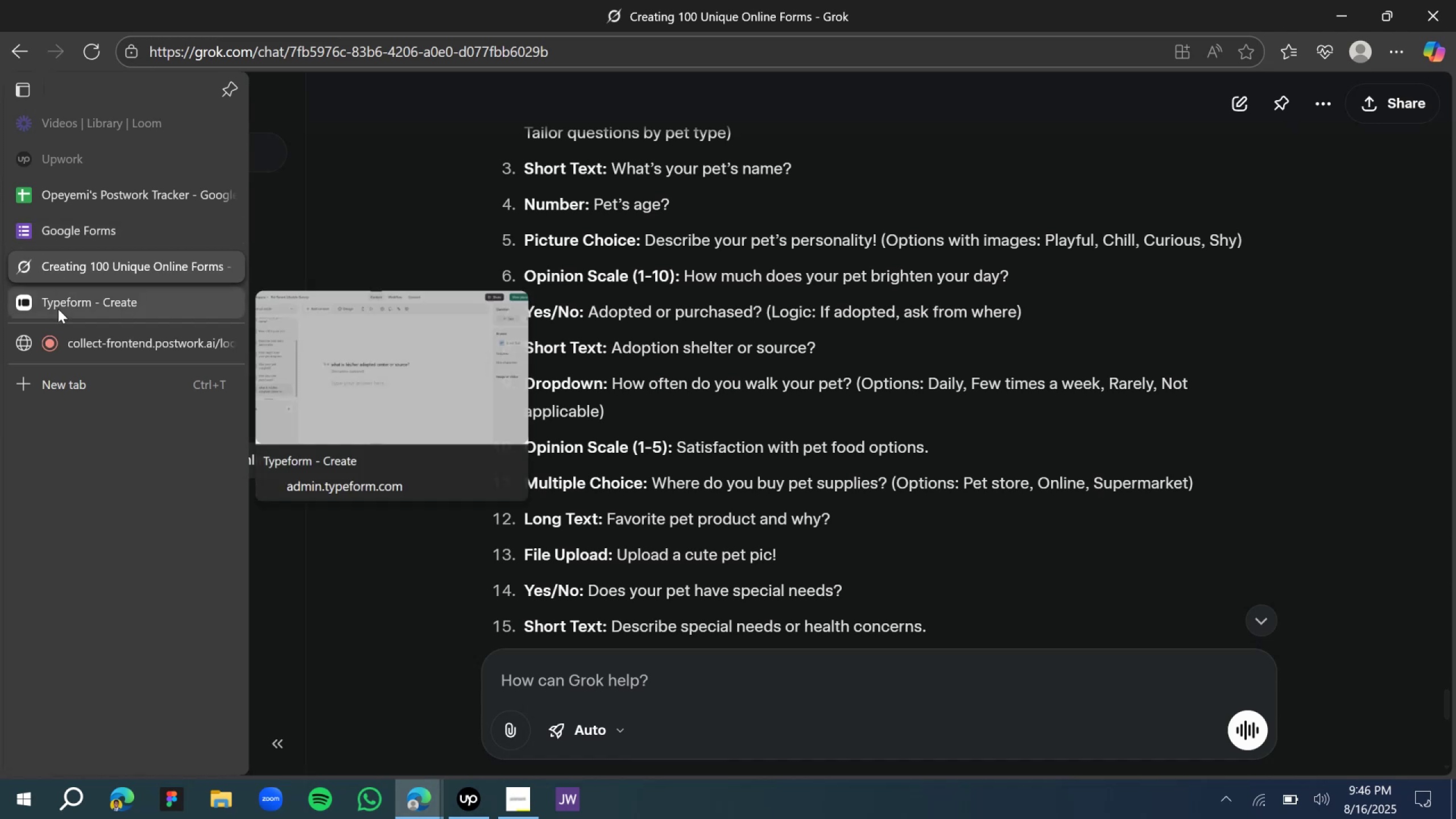 
wait(7.14)
 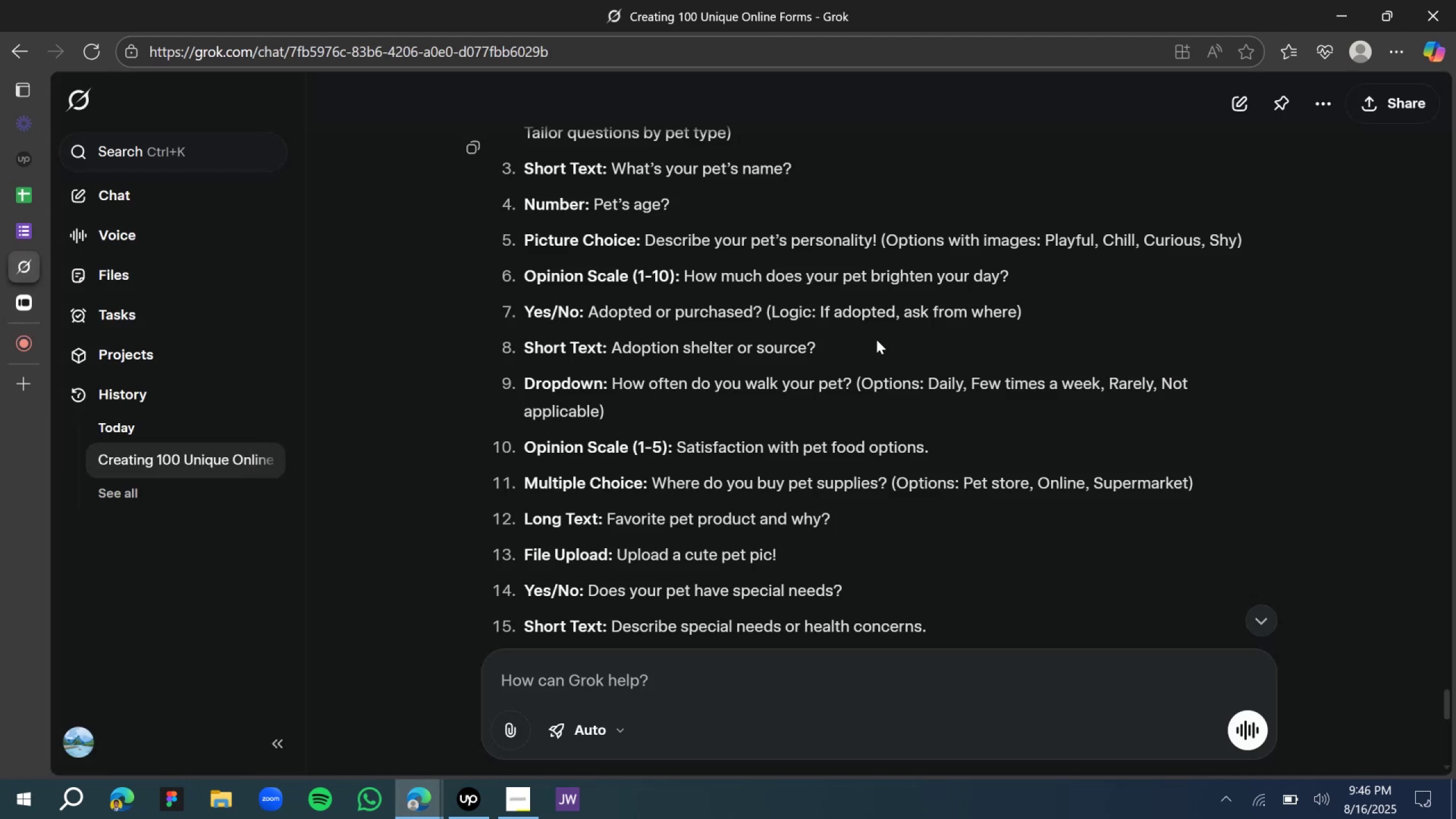 
left_click([58, 309])
 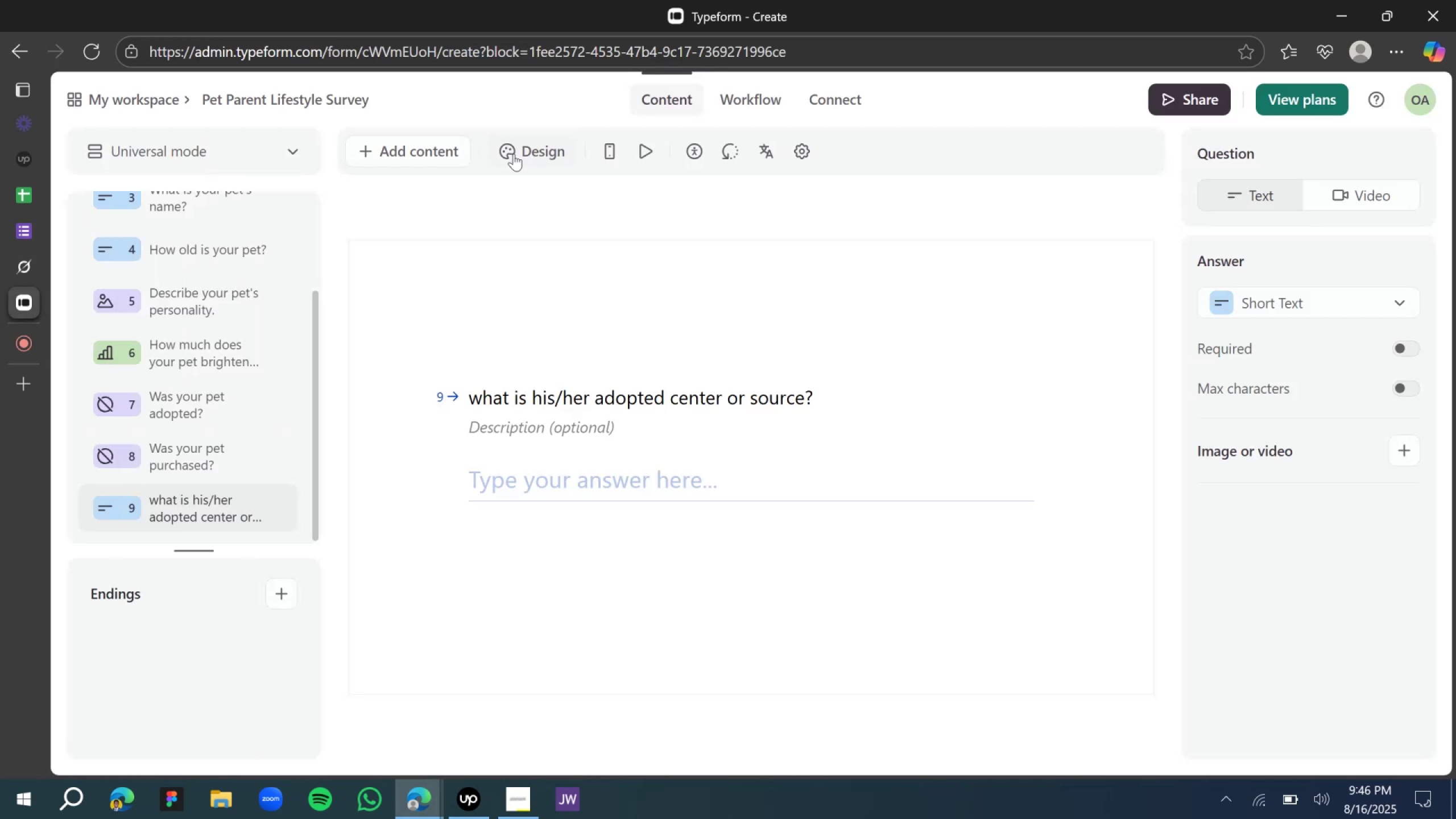 
left_click([442, 148])
 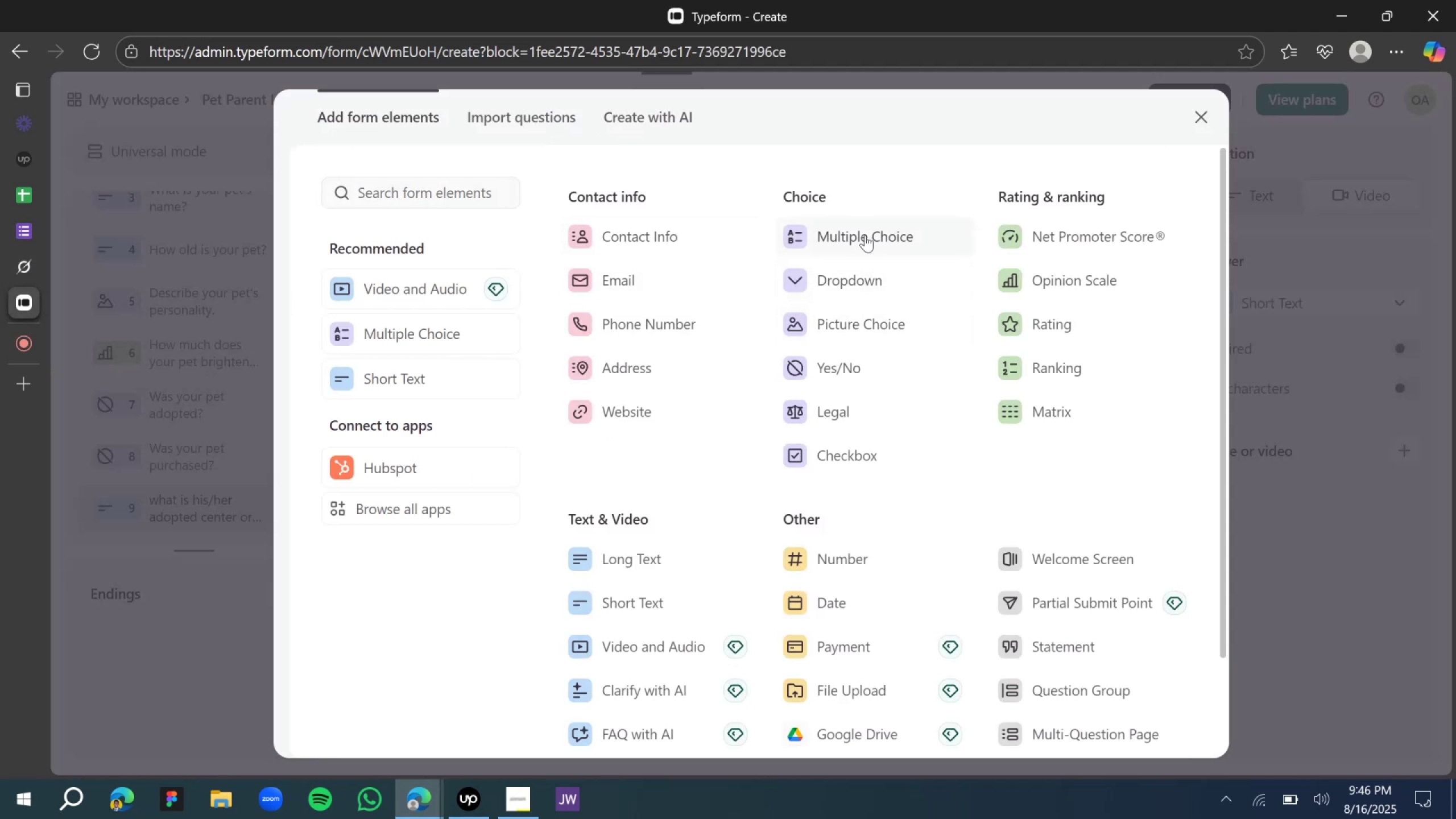 
wait(5.43)
 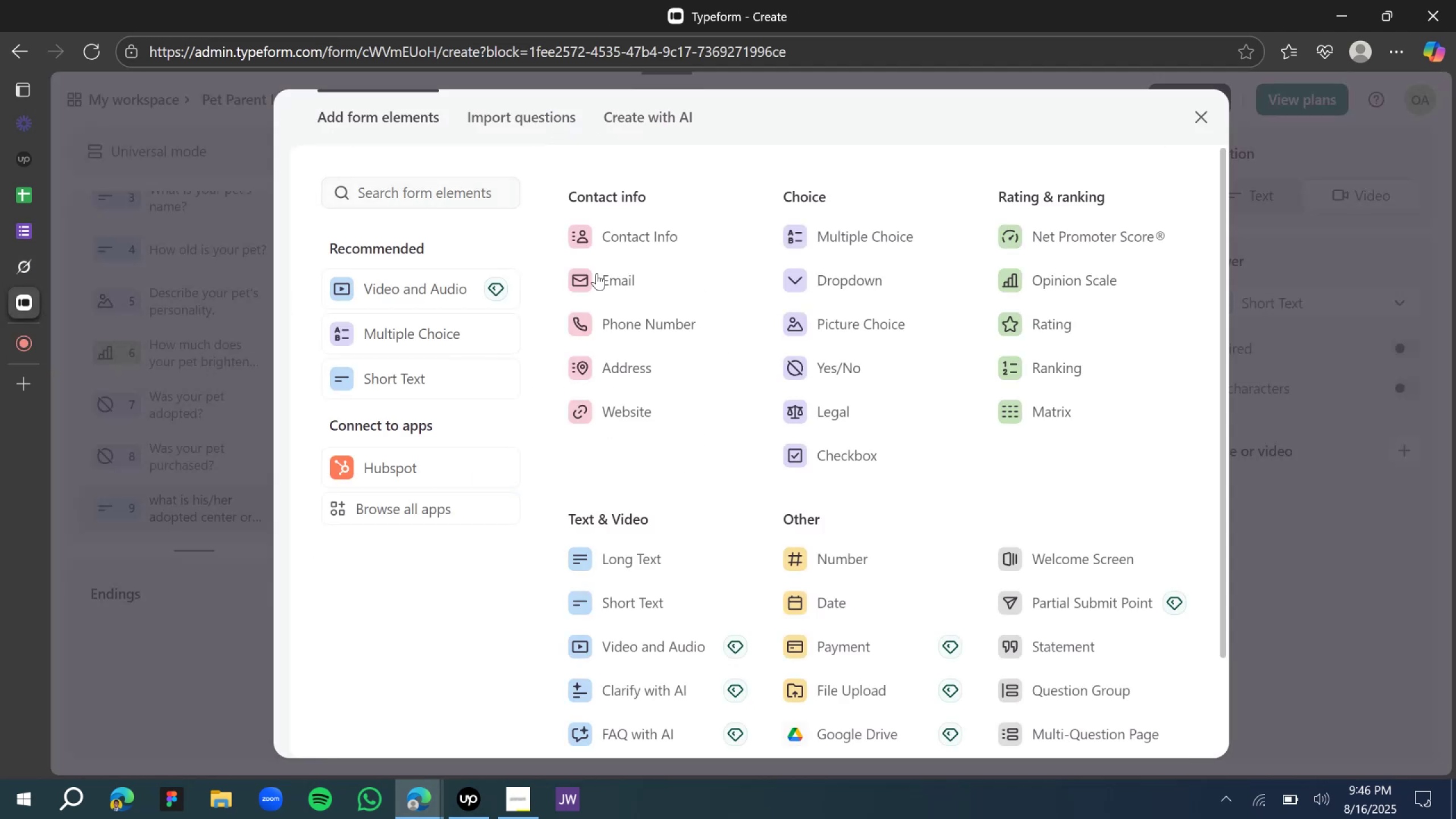 
left_click([873, 242])
 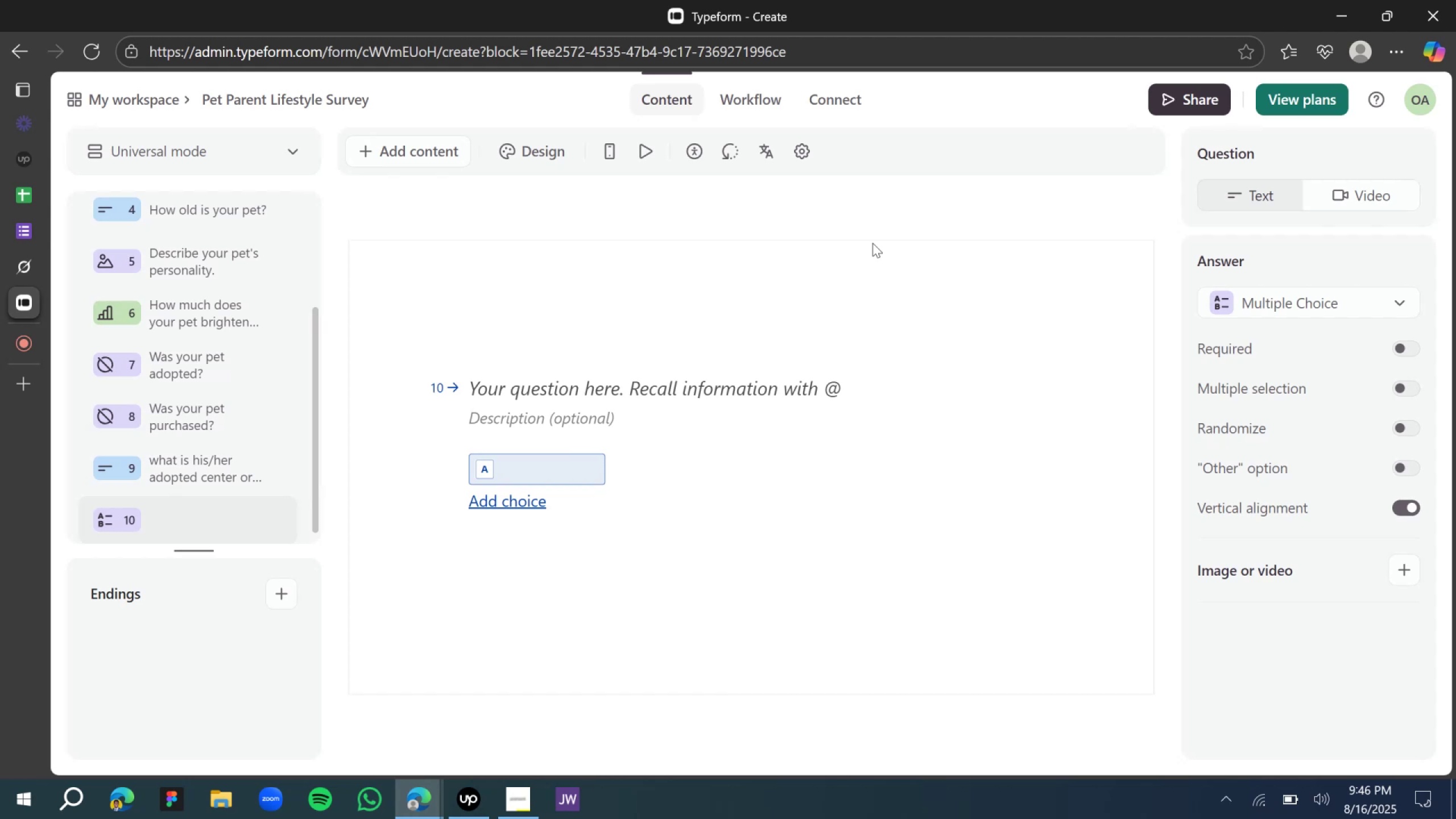 
wait(23.0)
 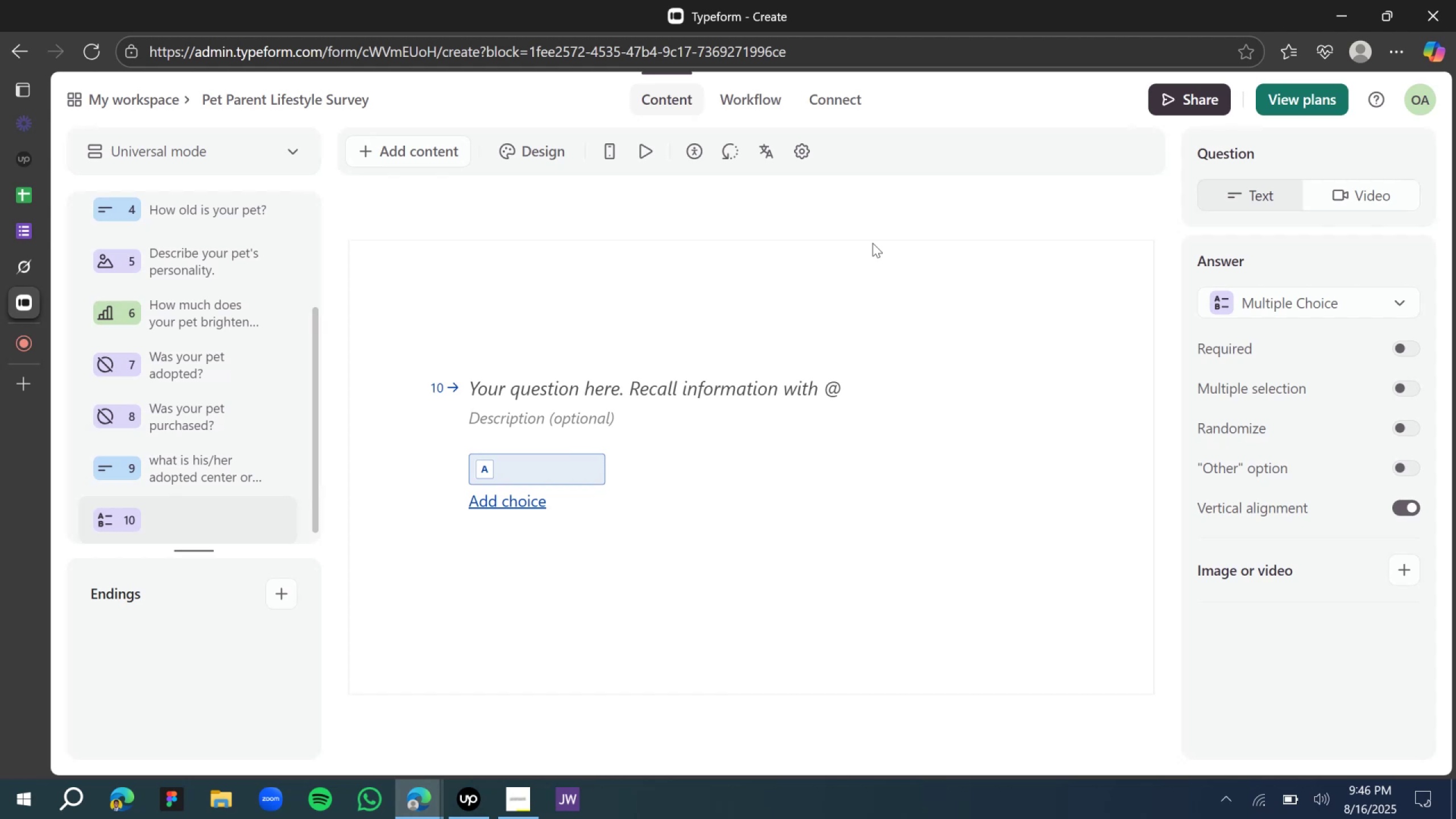 
type(How often do you walke )
key(Backspace)
key(Backspace)
type( your pet?)
 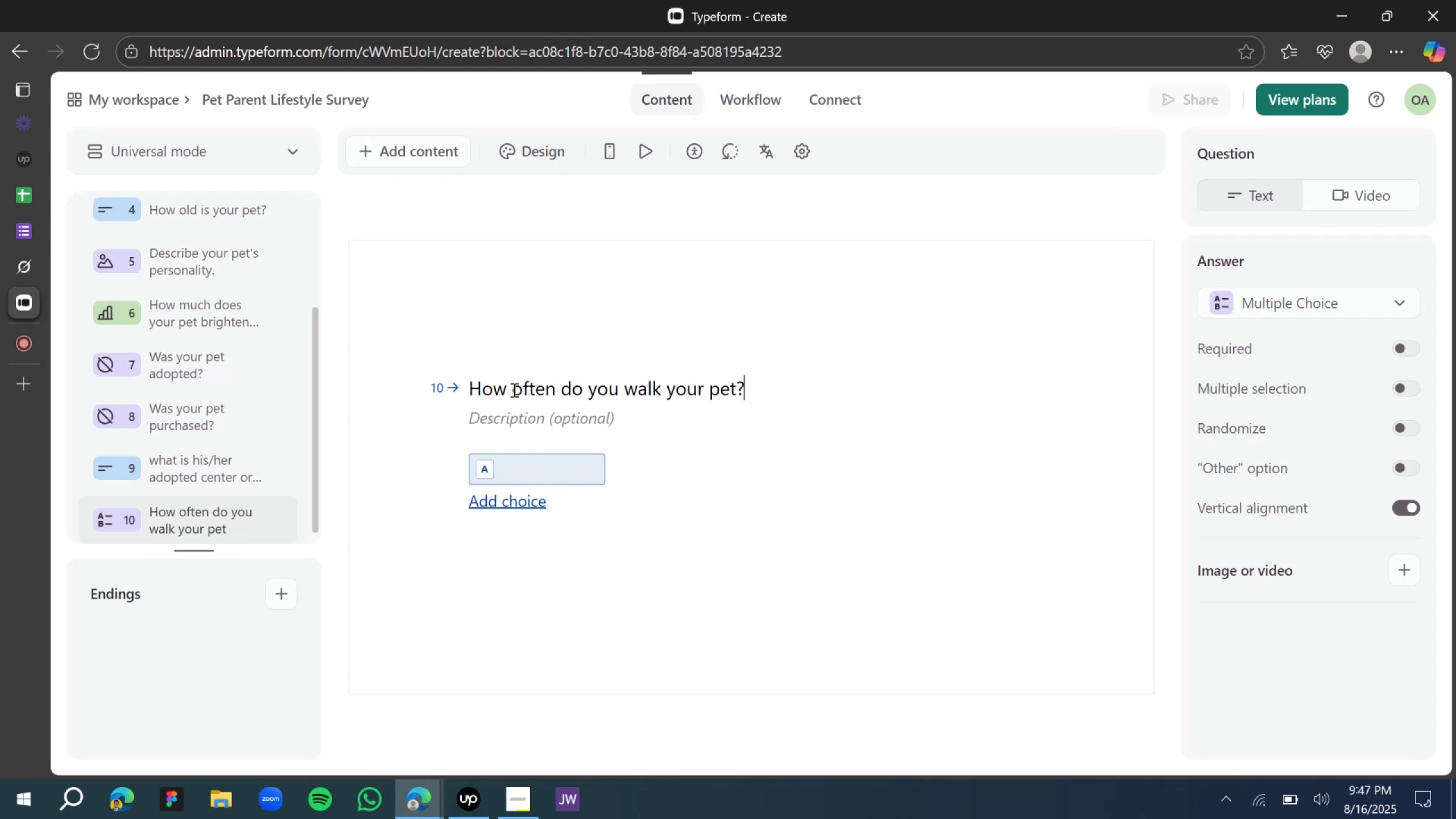 
wait(40.05)
 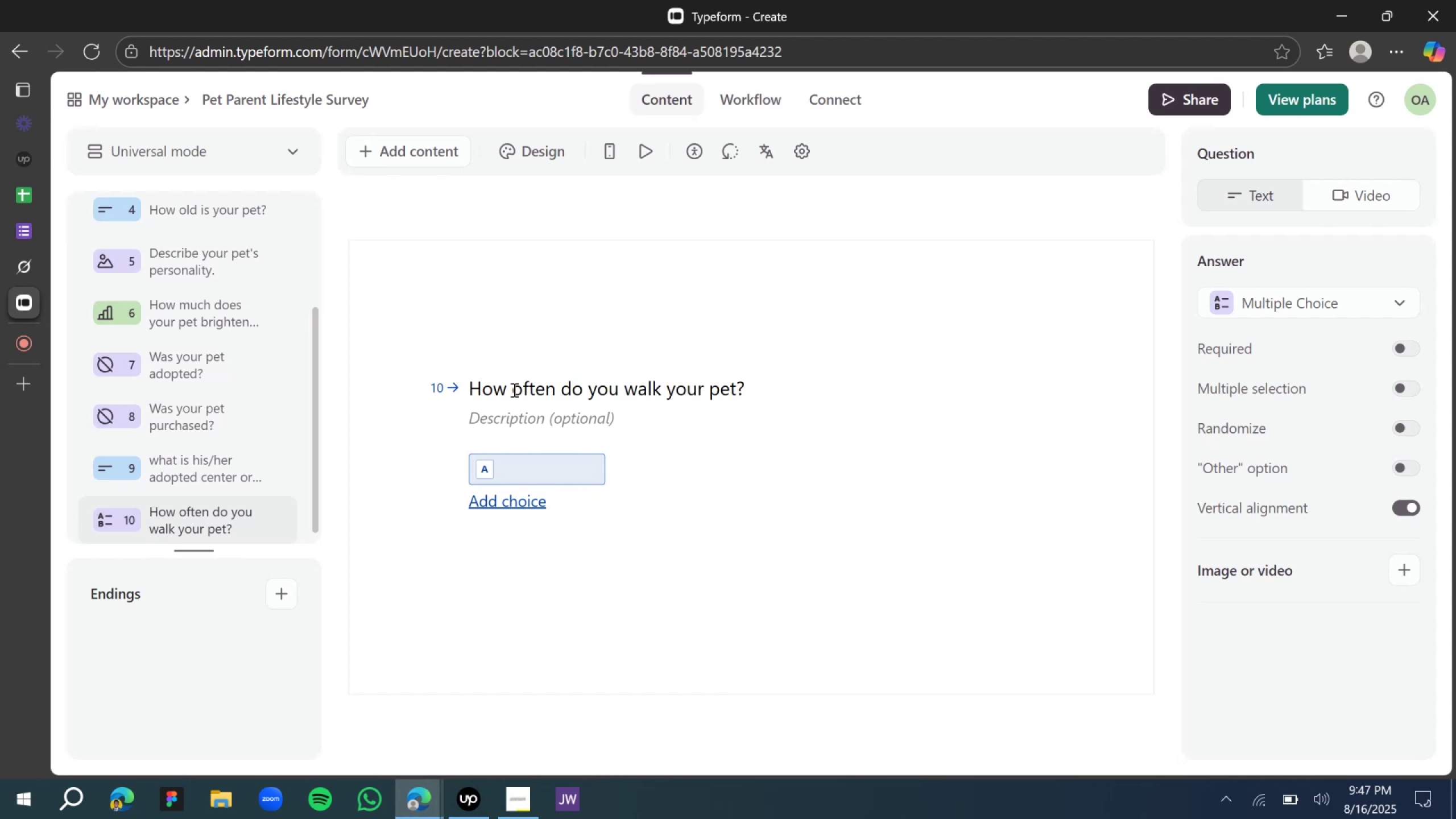 
left_click([564, 475])
 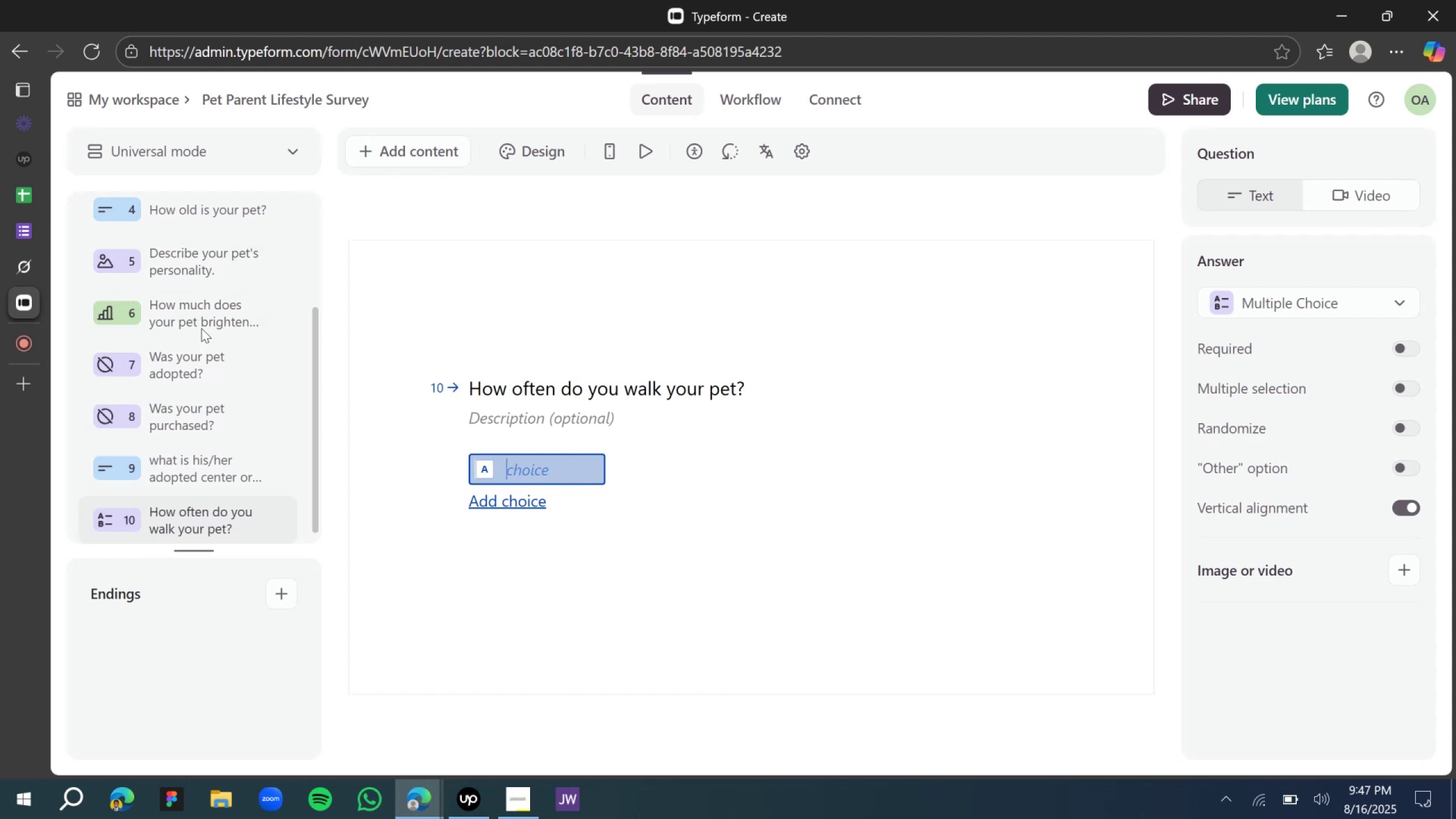 
mouse_move([31, 267])
 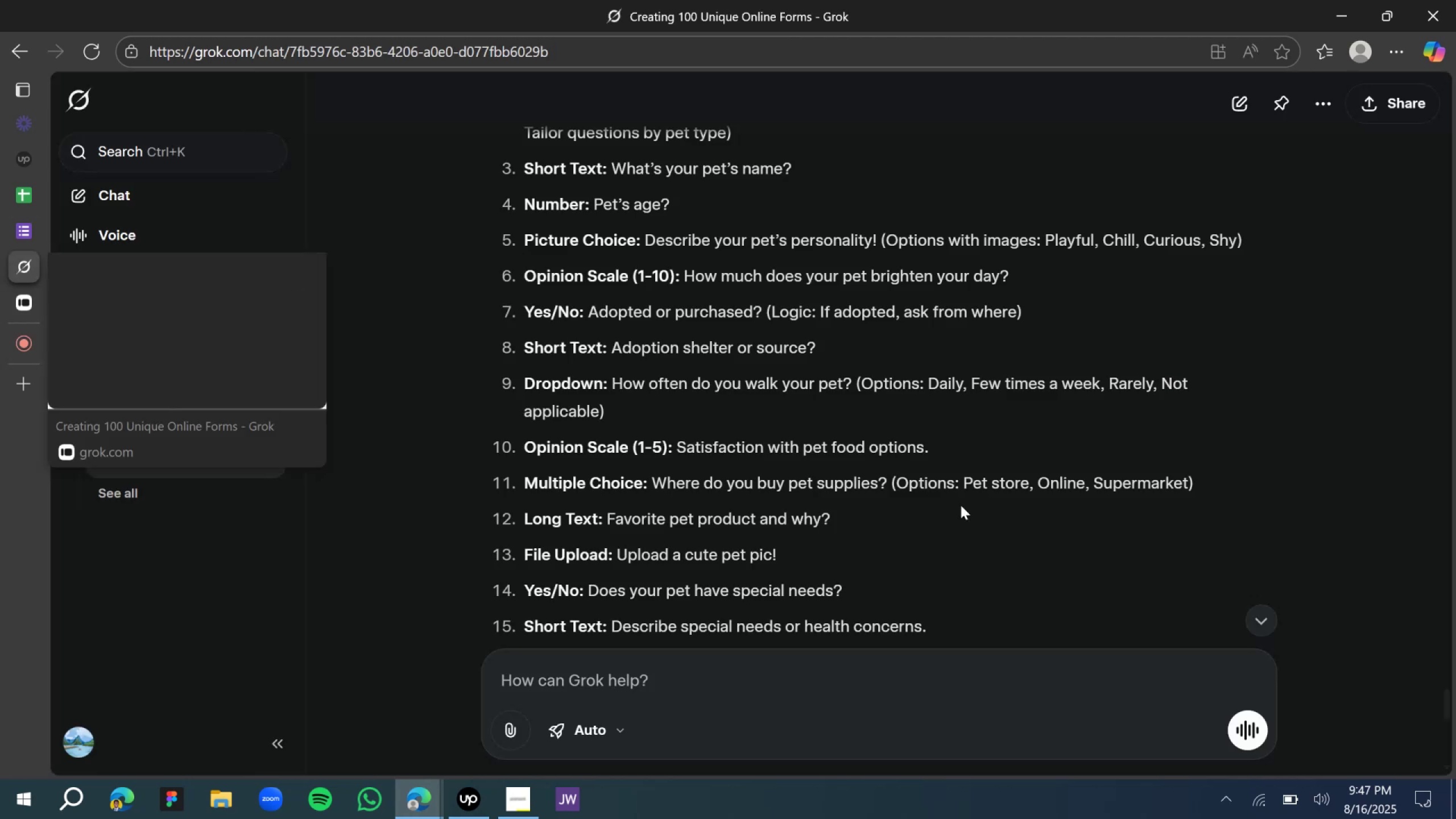 
scroll: coordinate [1028, 519], scroll_direction: down, amount: 2.0
 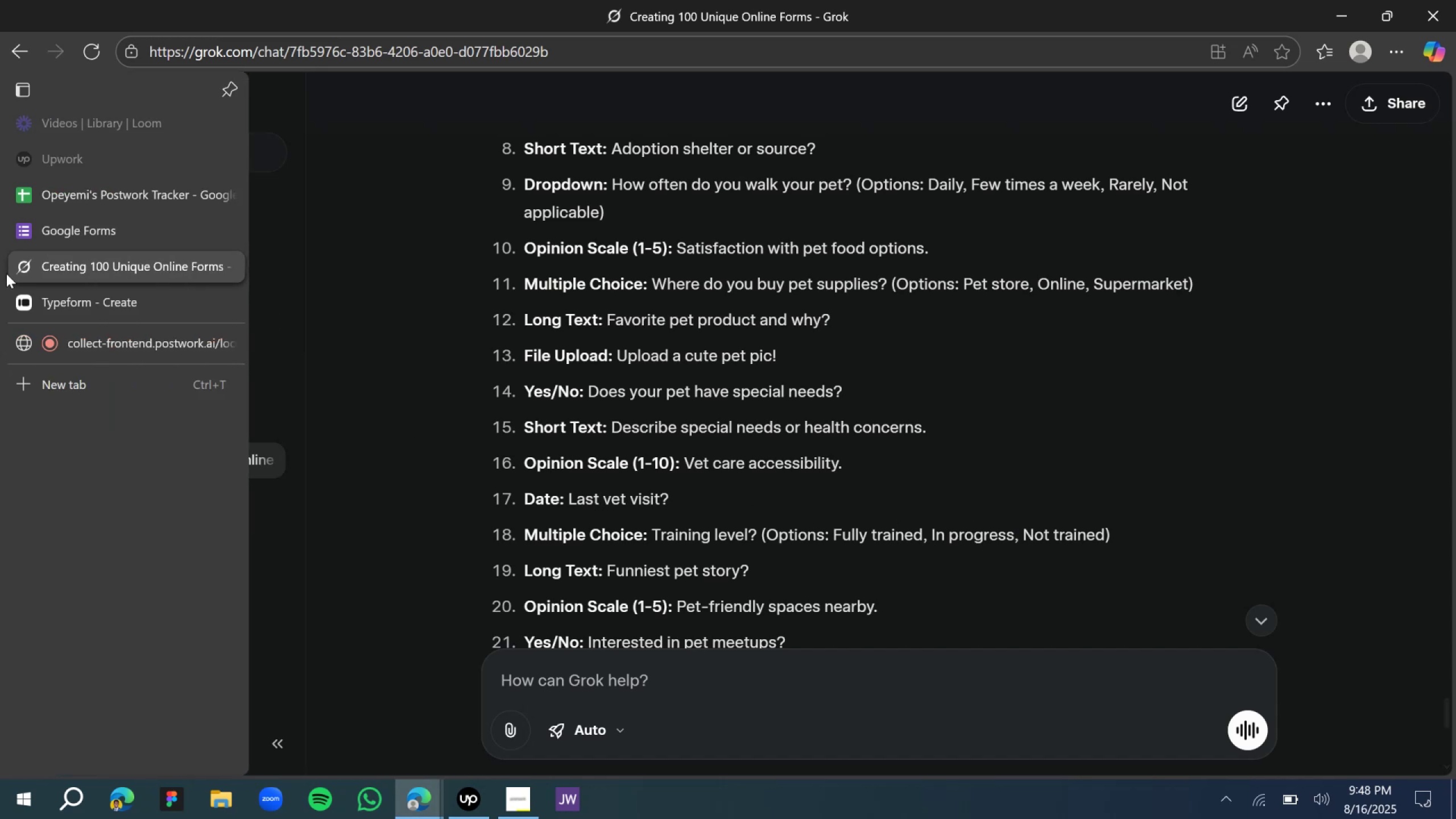 
left_click([57, 305])
 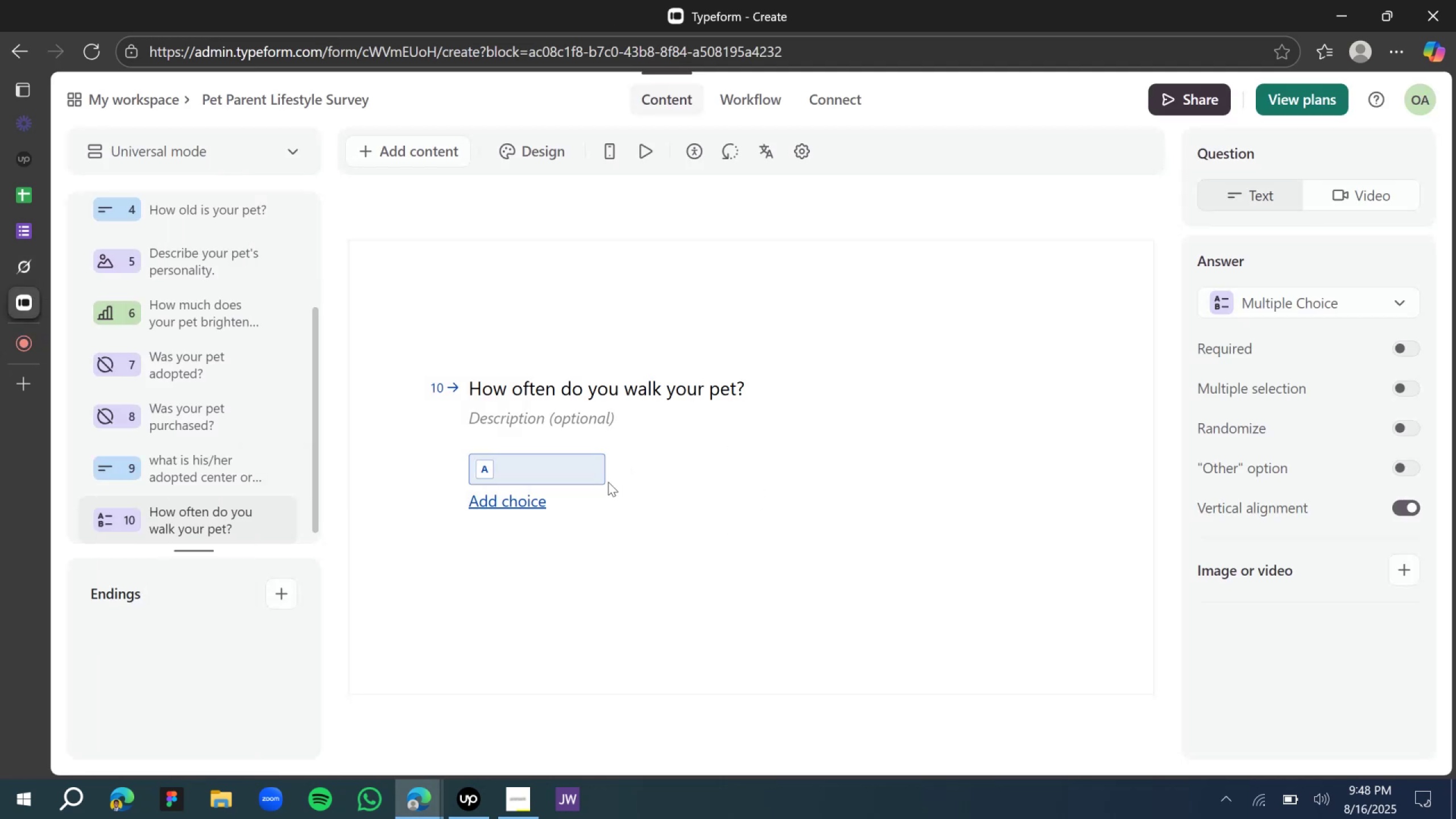 
left_click([580, 473])
 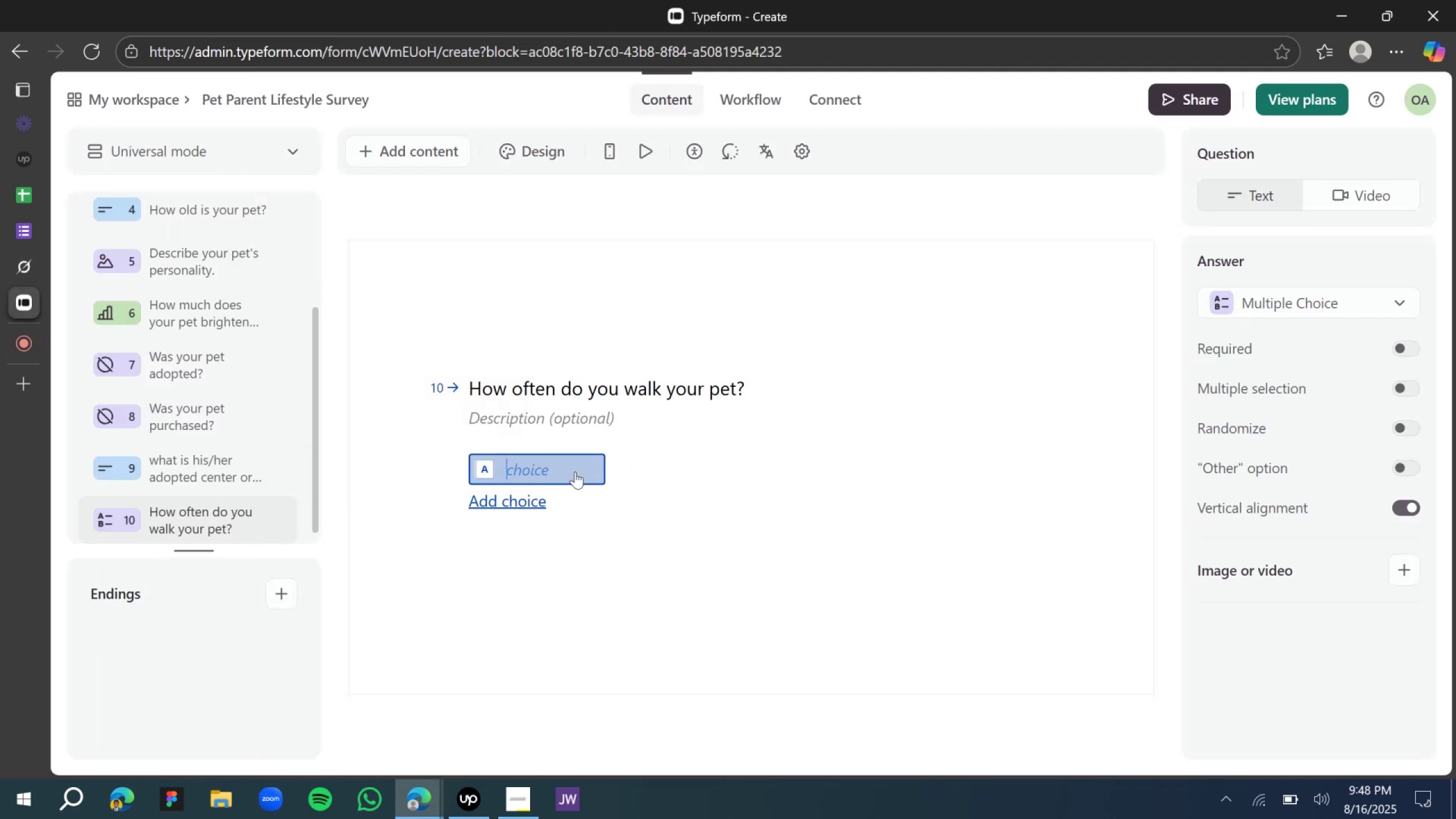 
type(Daily)
 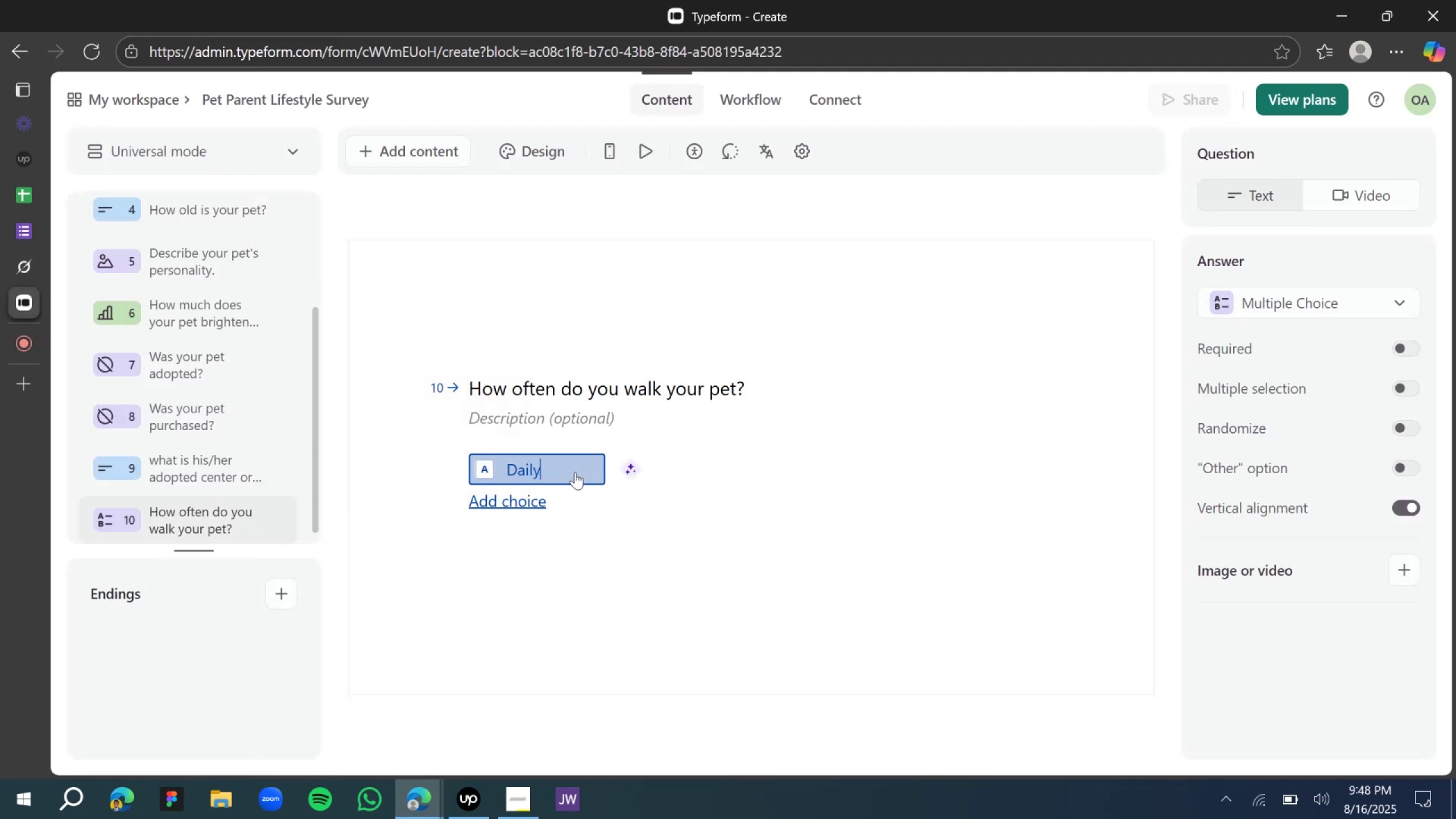 
key(Enter)
 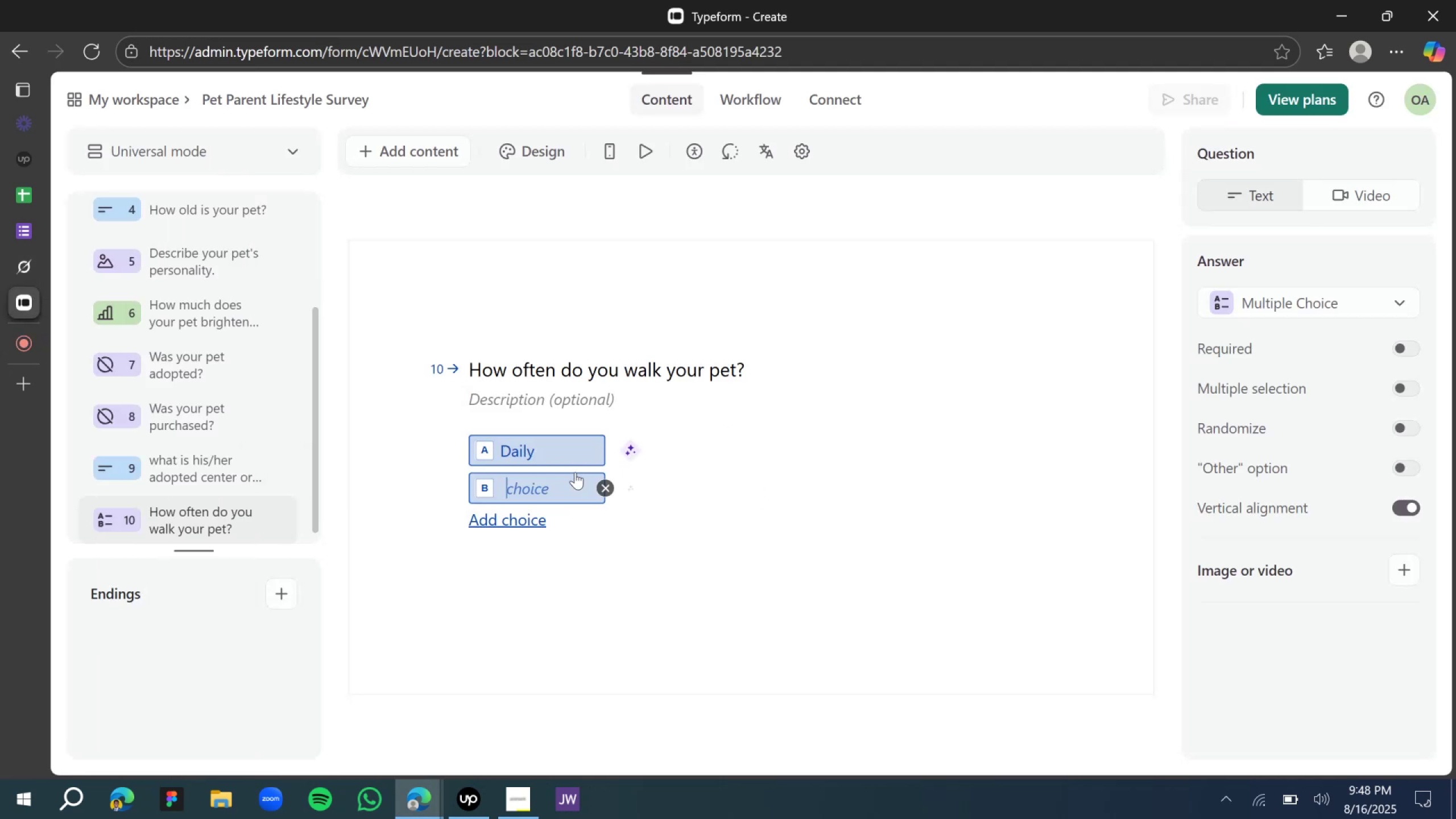 
type(Few times a week)
 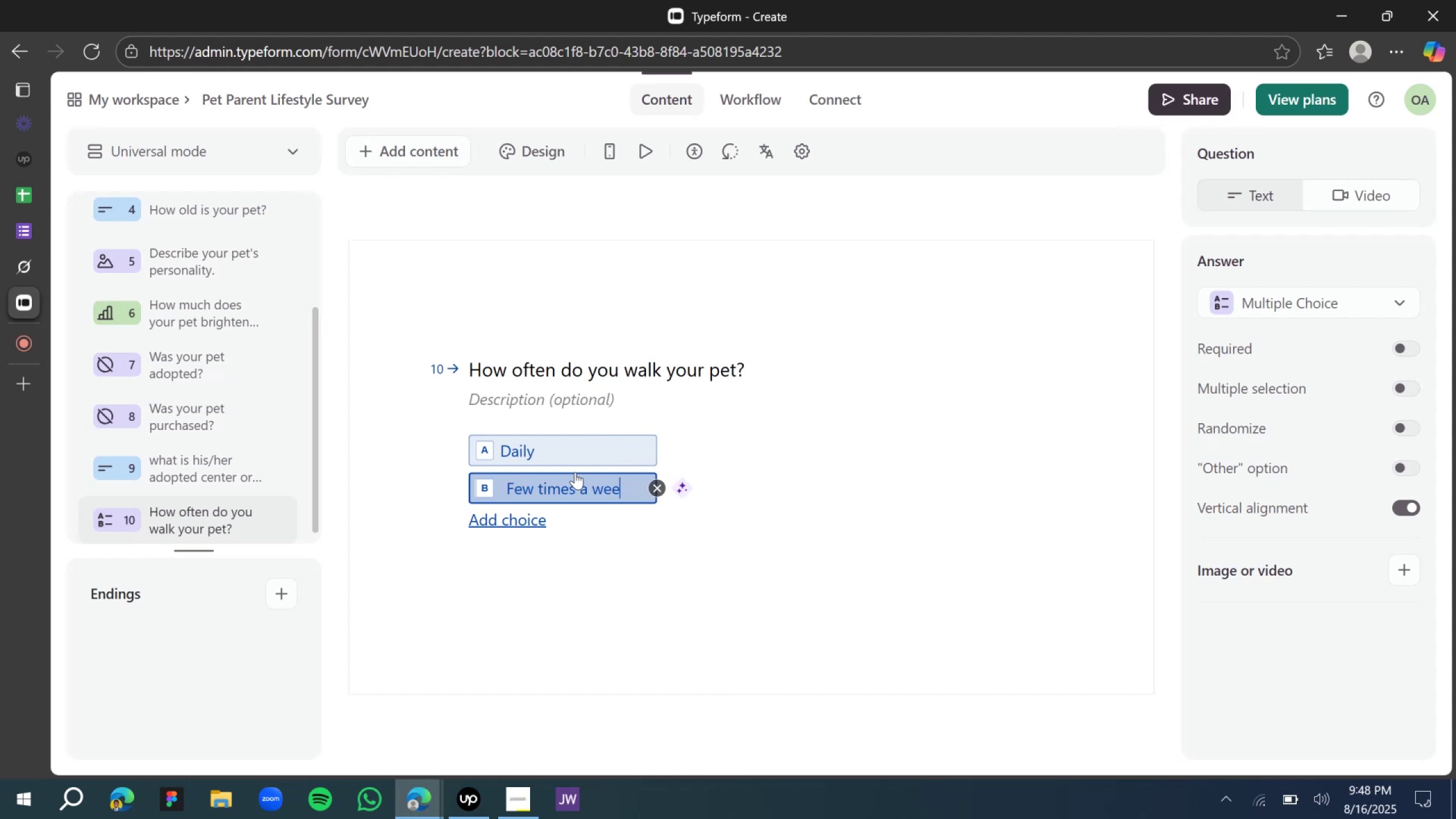 
key(Enter)
 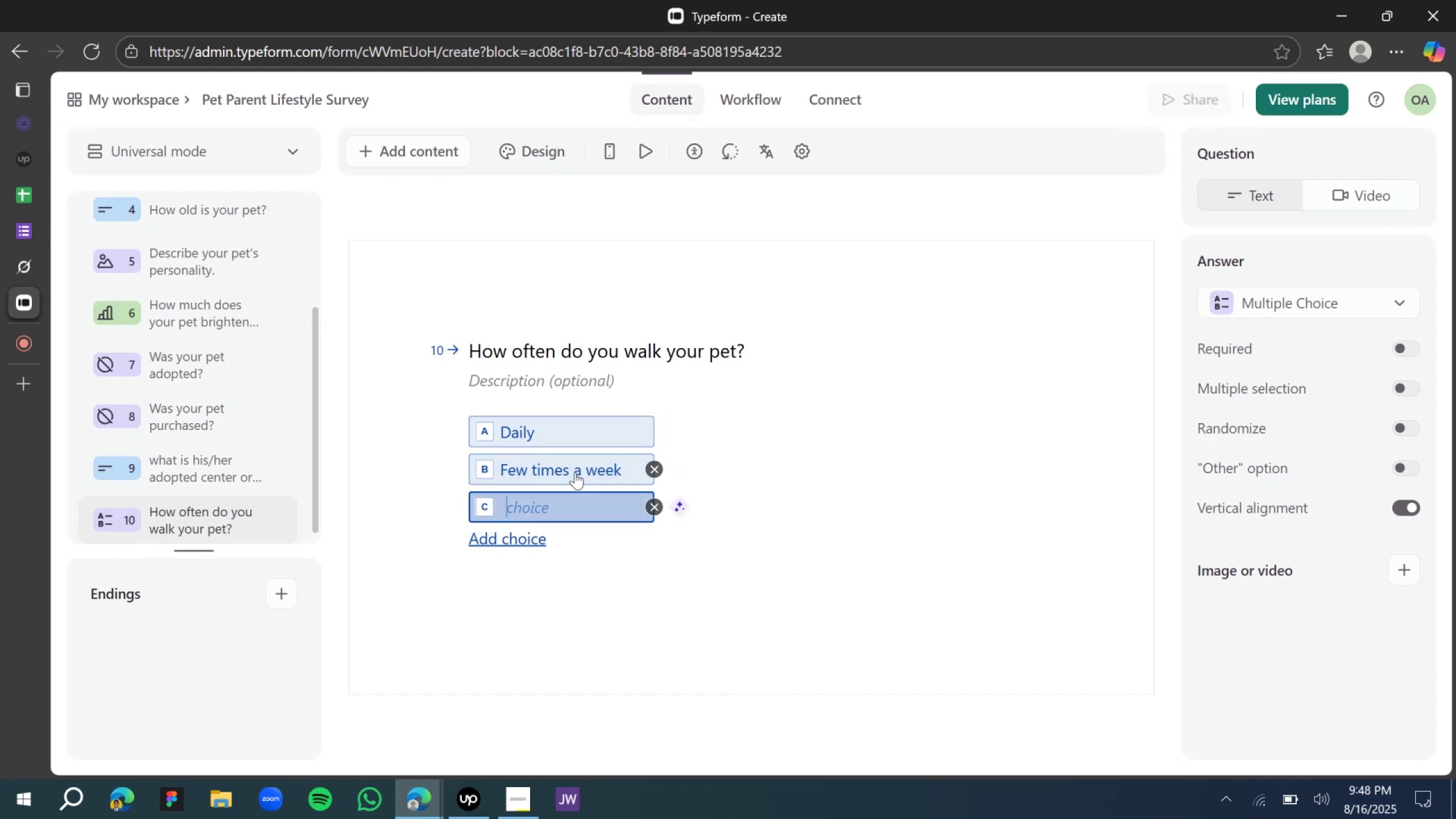 
hold_key(key=ShiftLeft, duration=0.32)
 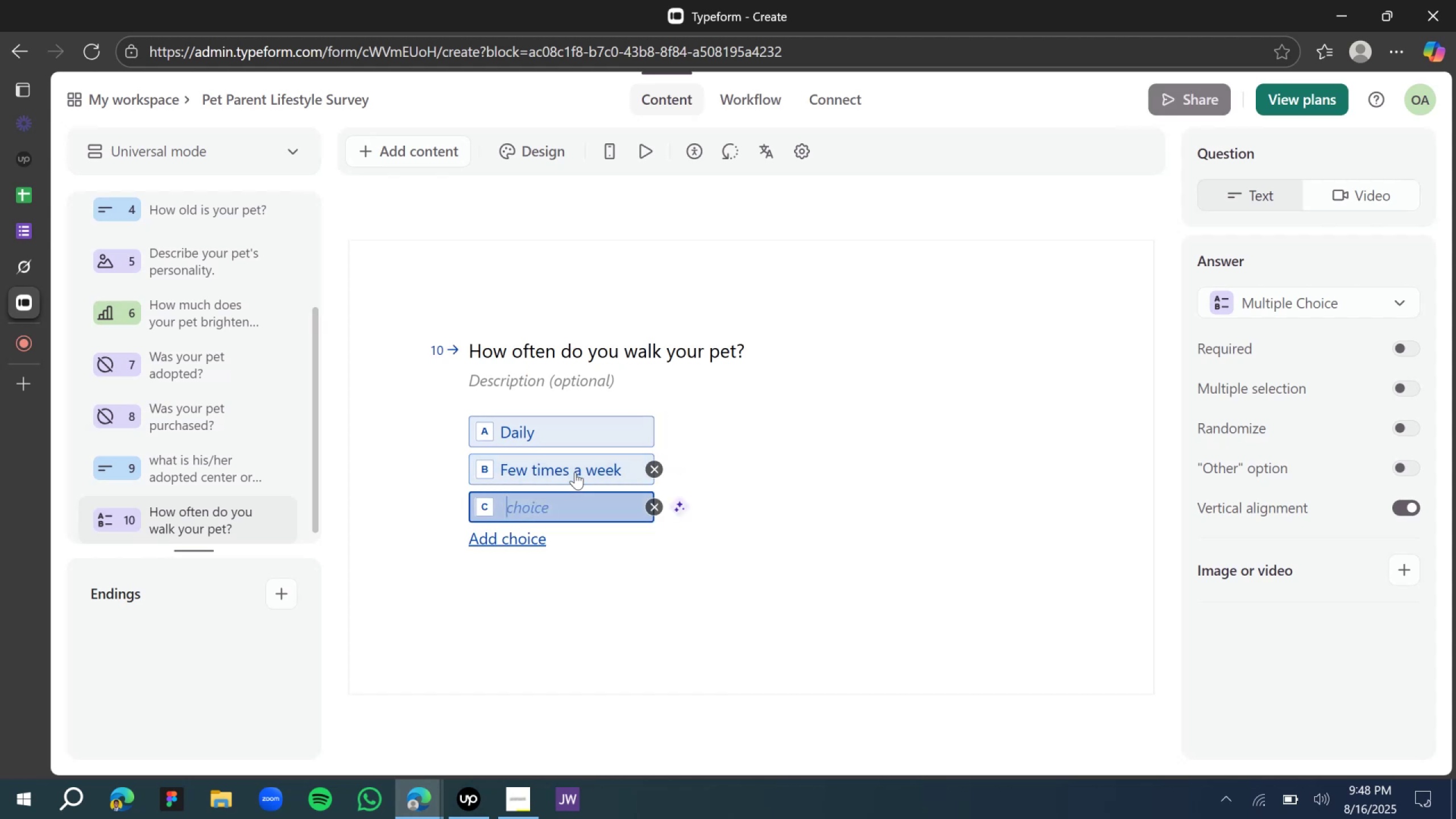 
type(One a month)
 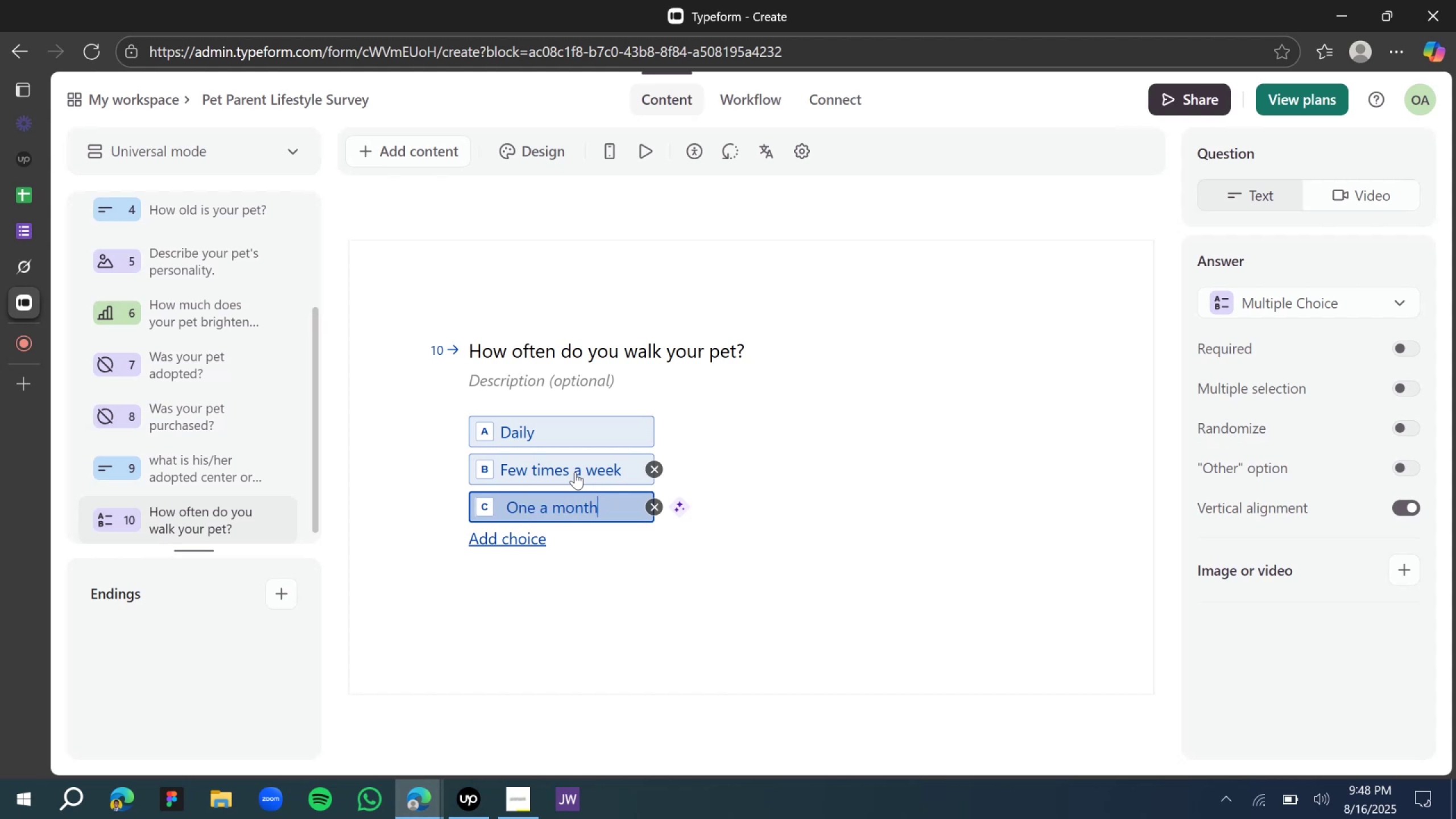 
key(Enter)
 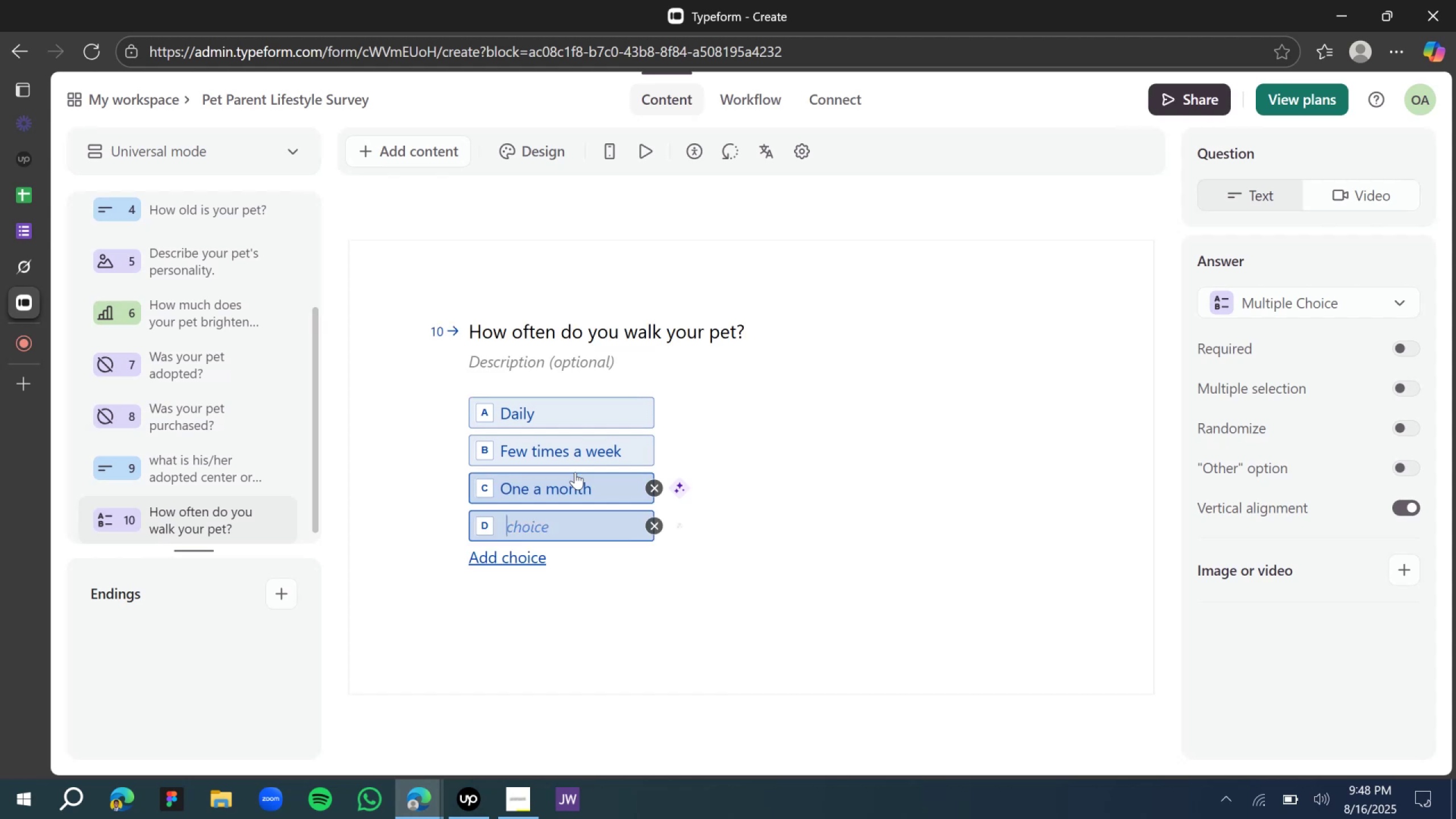 
type(Rarely)
 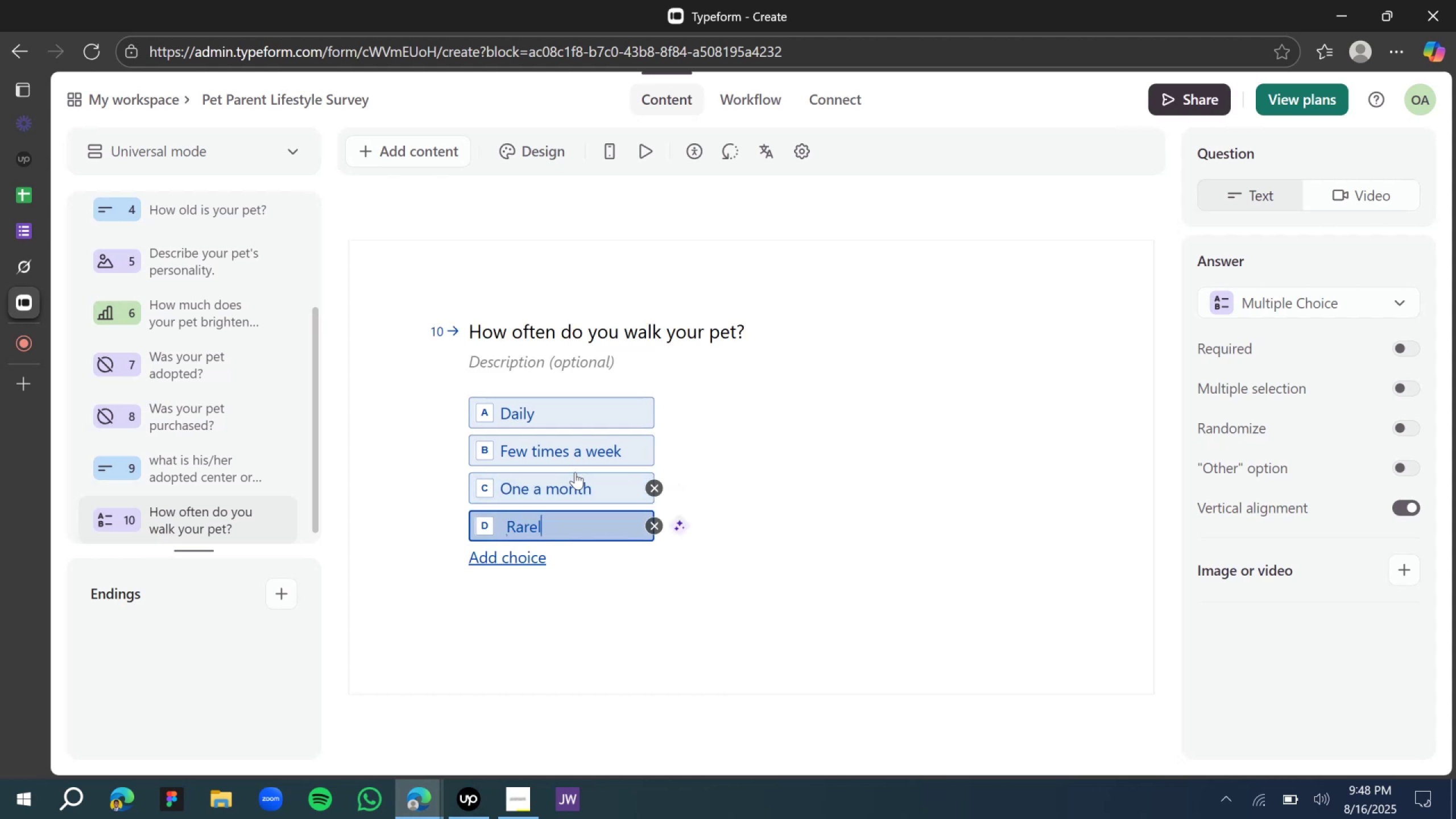 
key(Enter)
 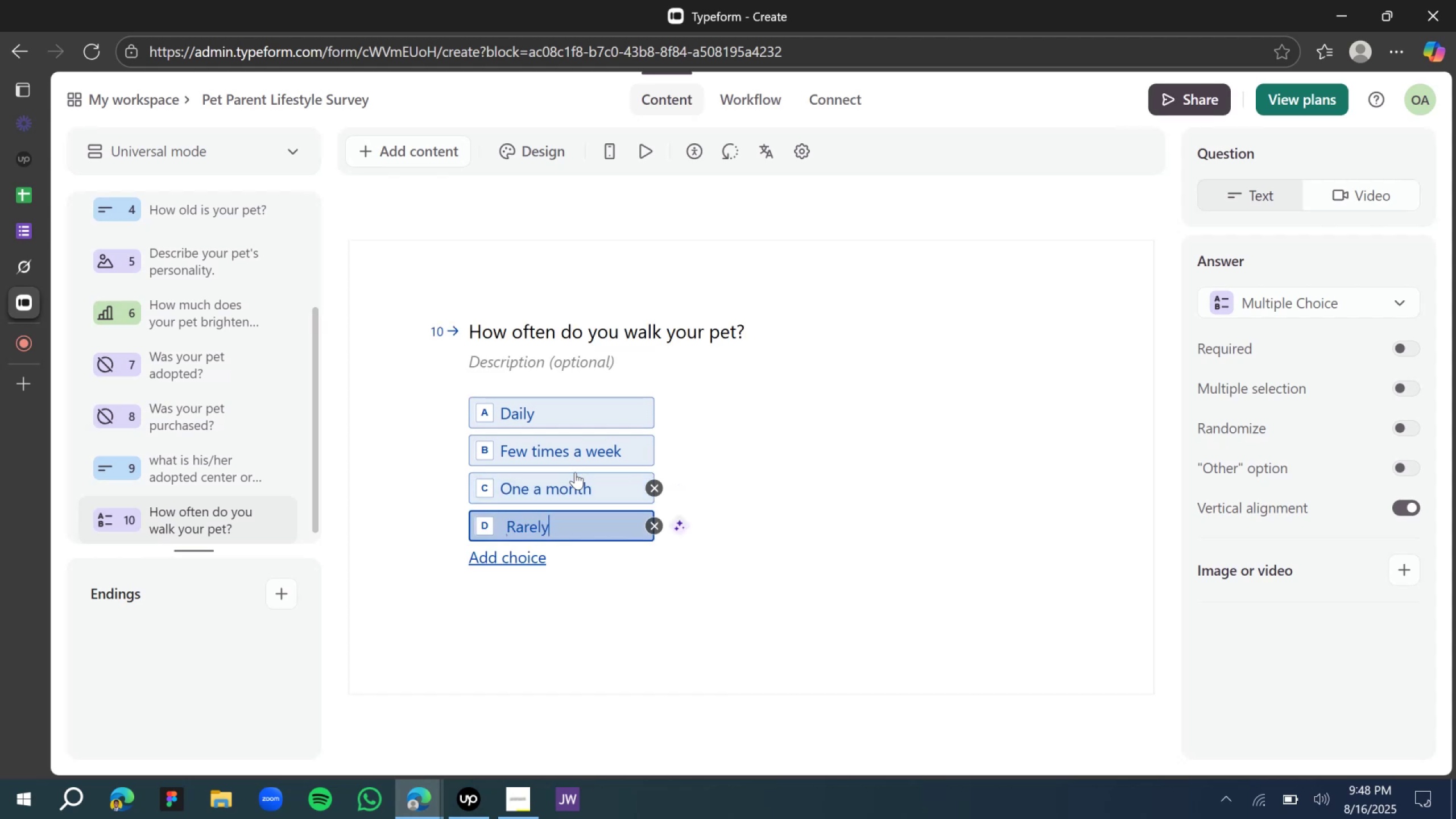 
type(Never)
 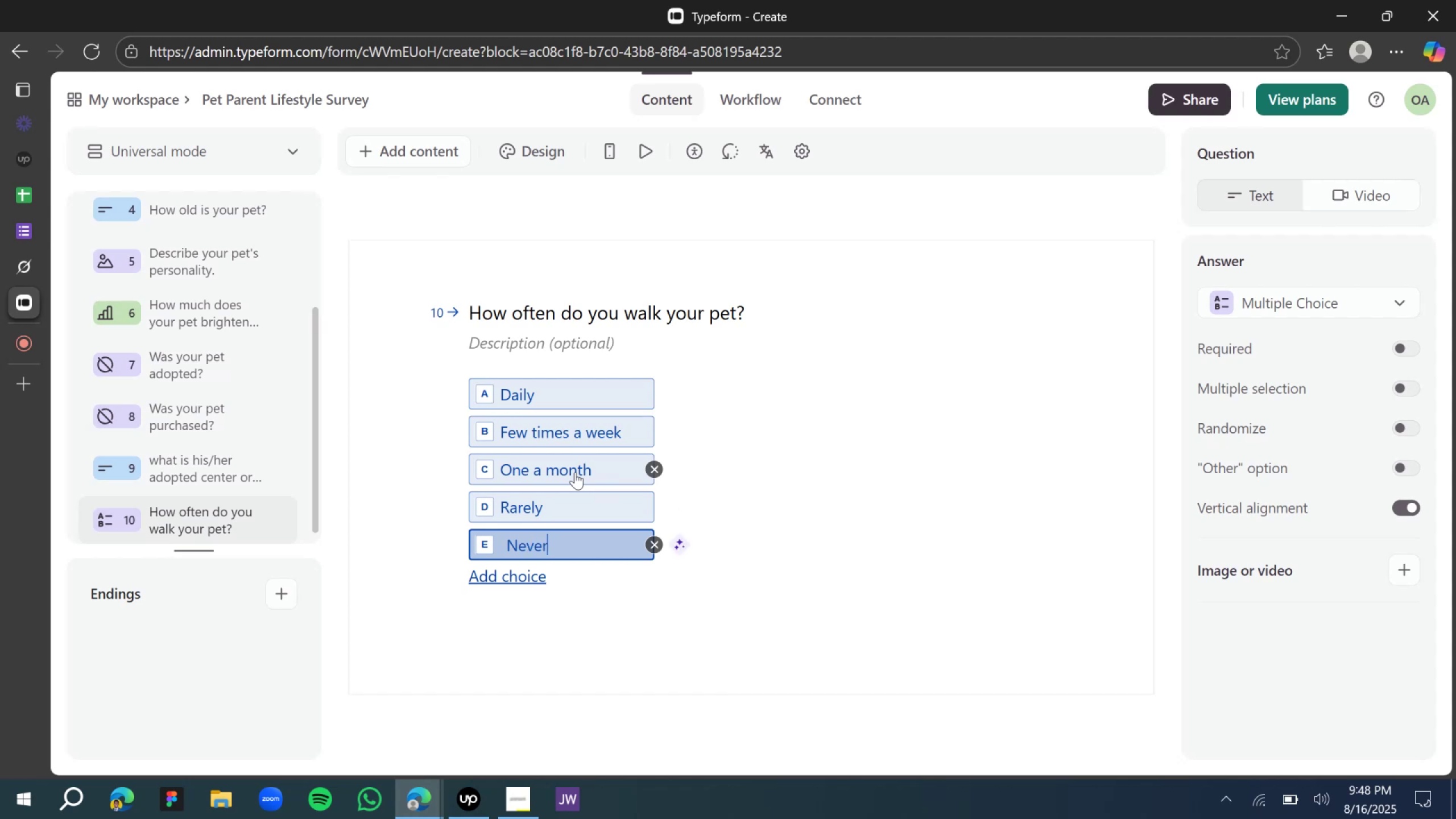 
wait(12.53)
 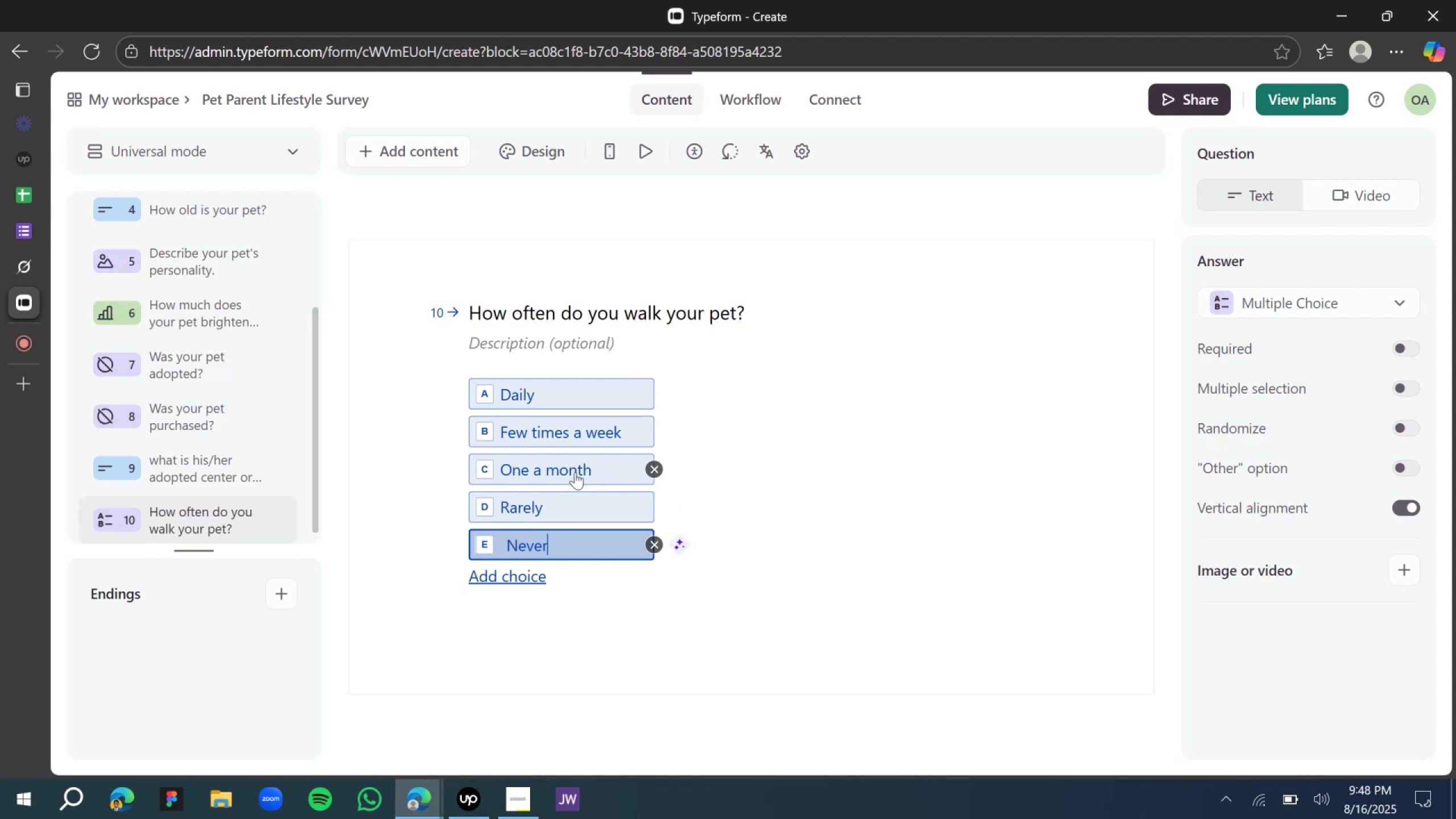 
left_click([1409, 343])
 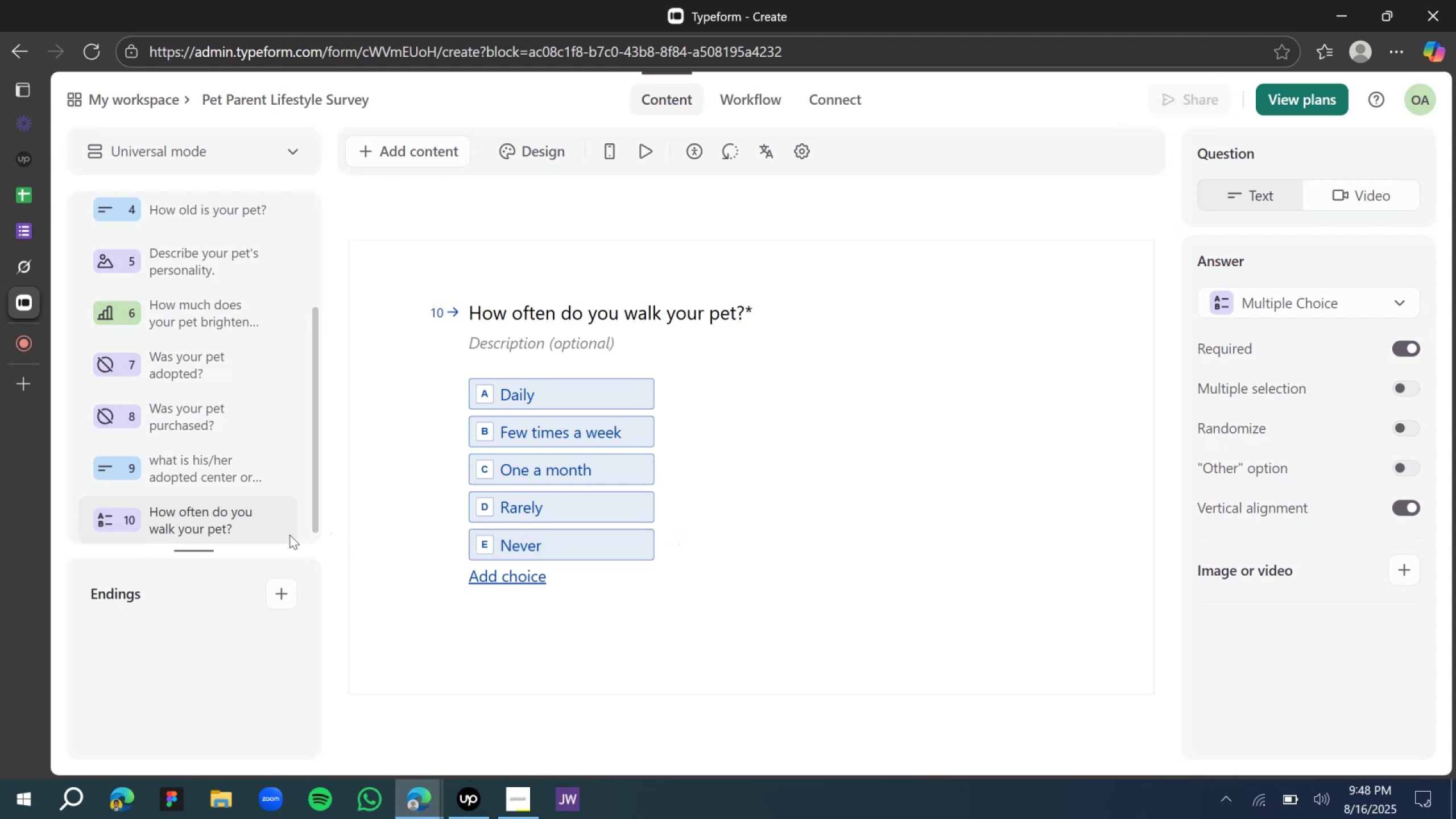 
left_click([208, 473])
 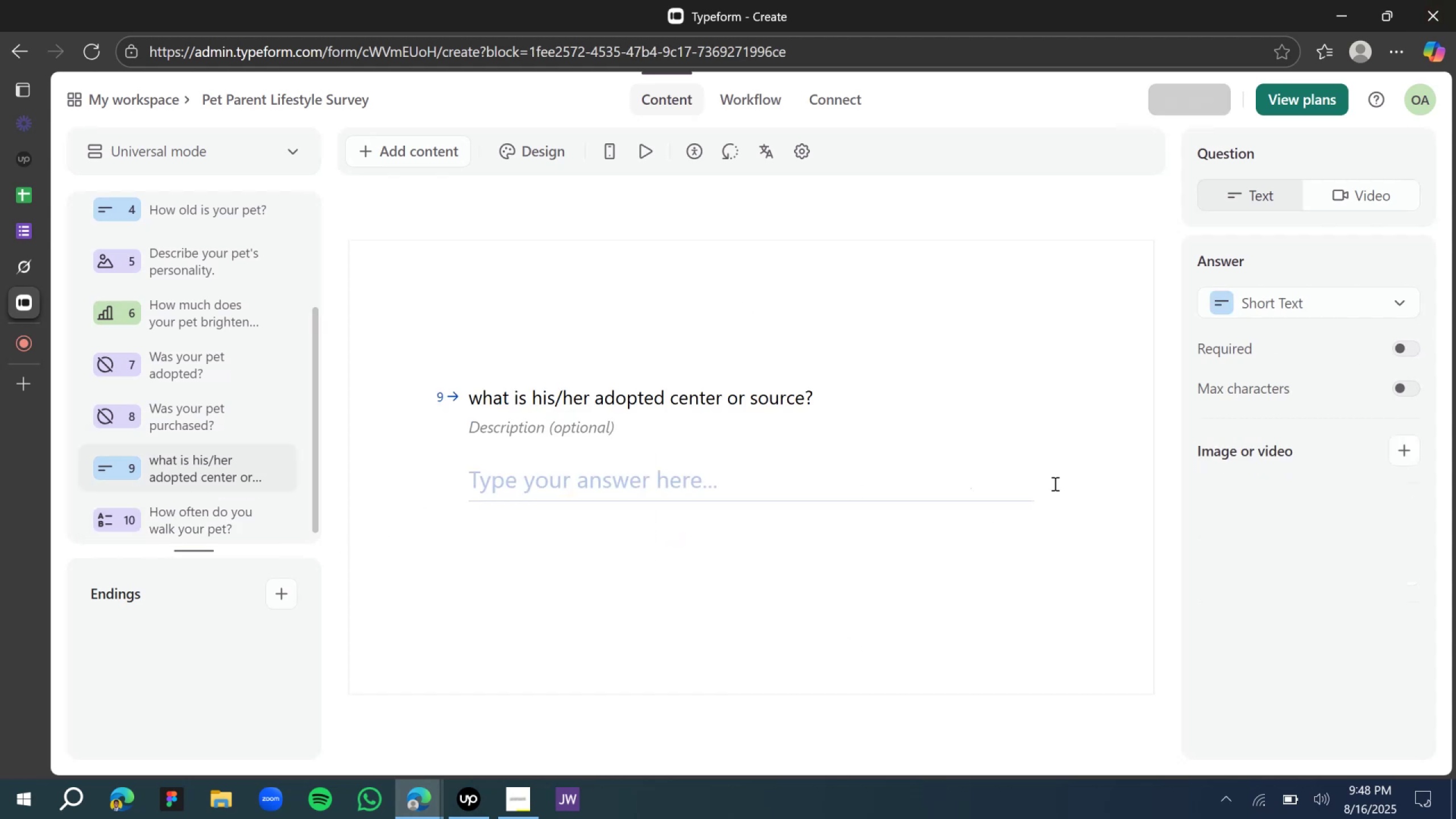 
left_click([1409, 346])
 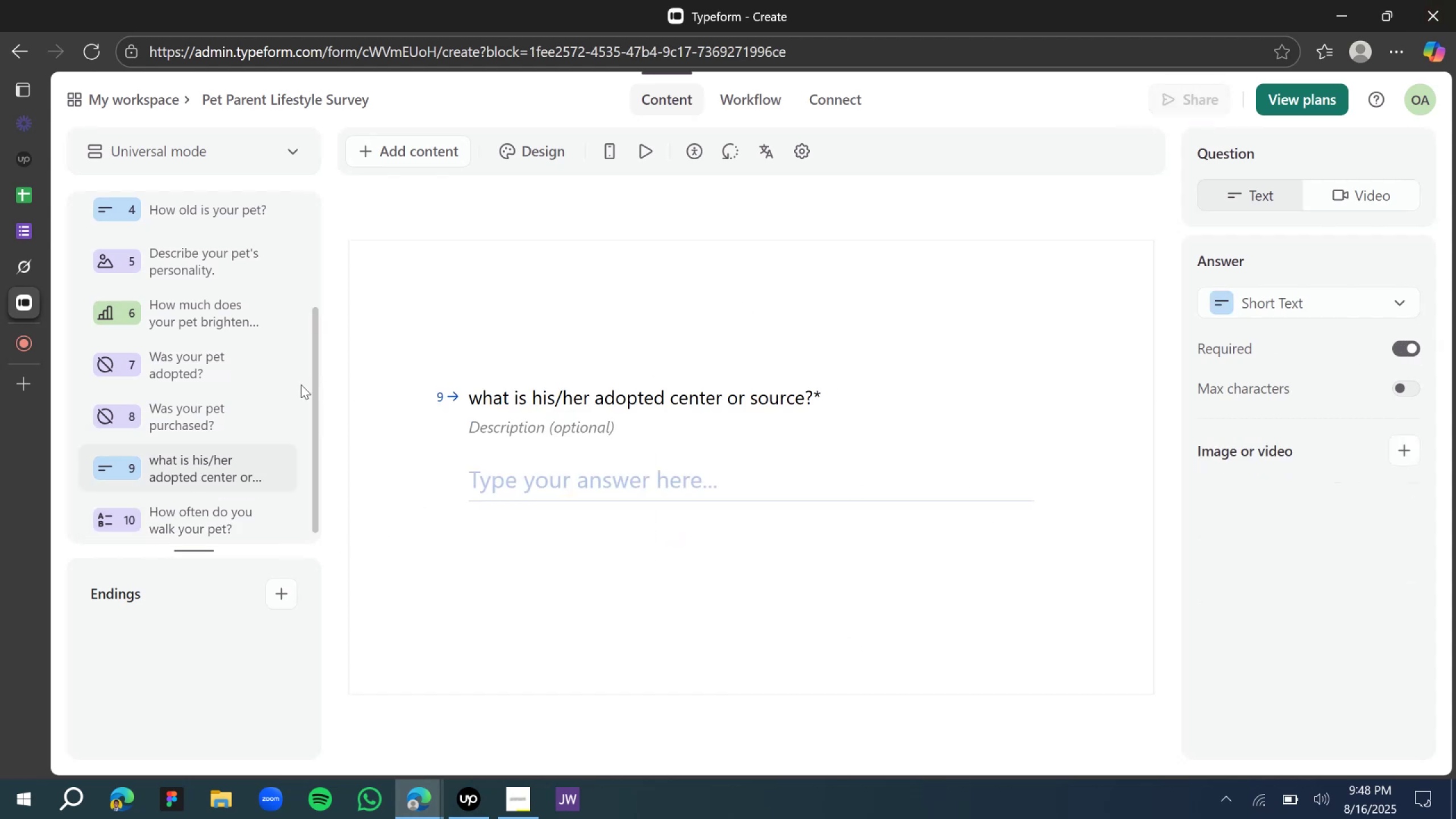 
left_click([180, 407])
 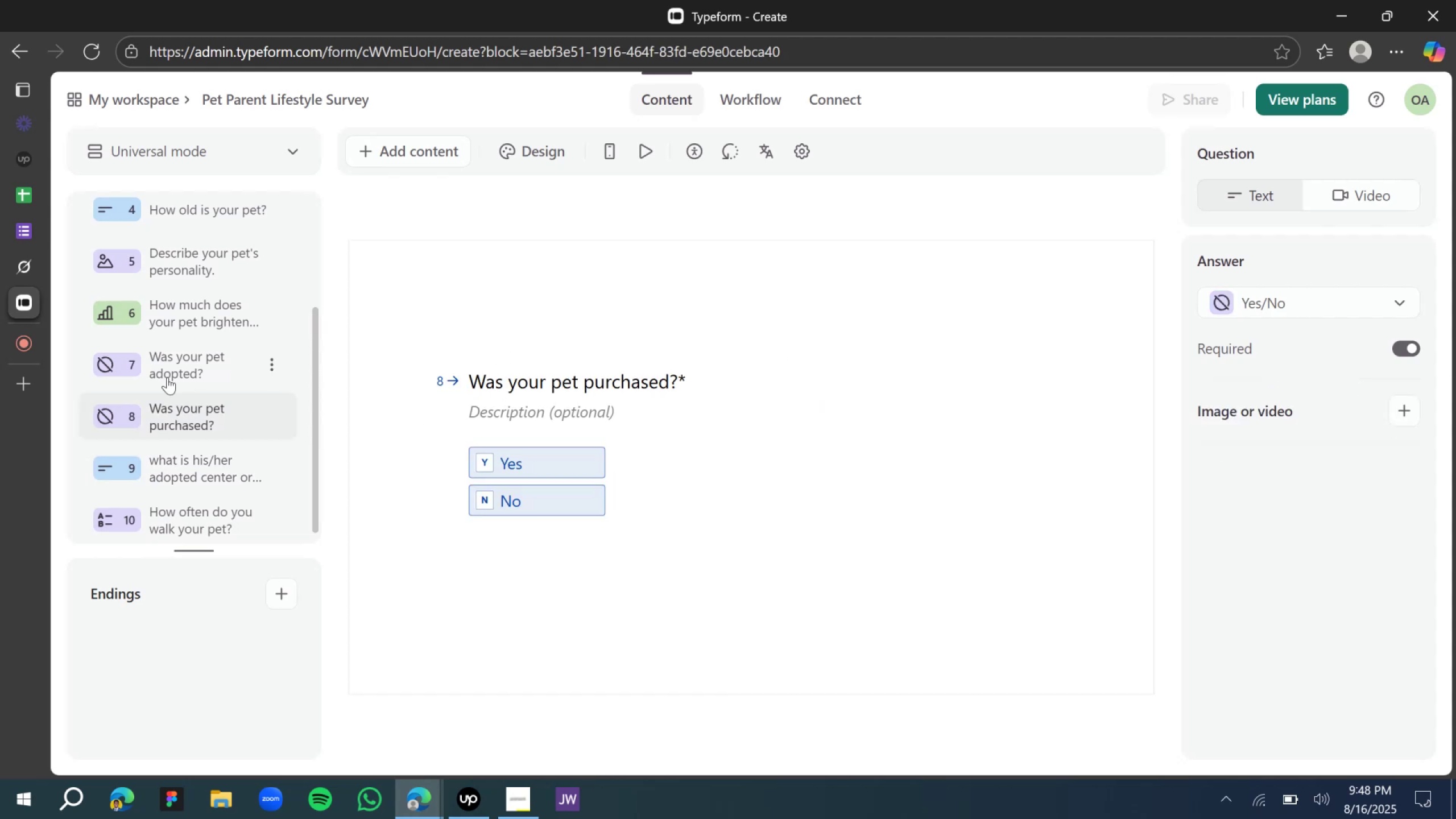 
left_click([163, 365])
 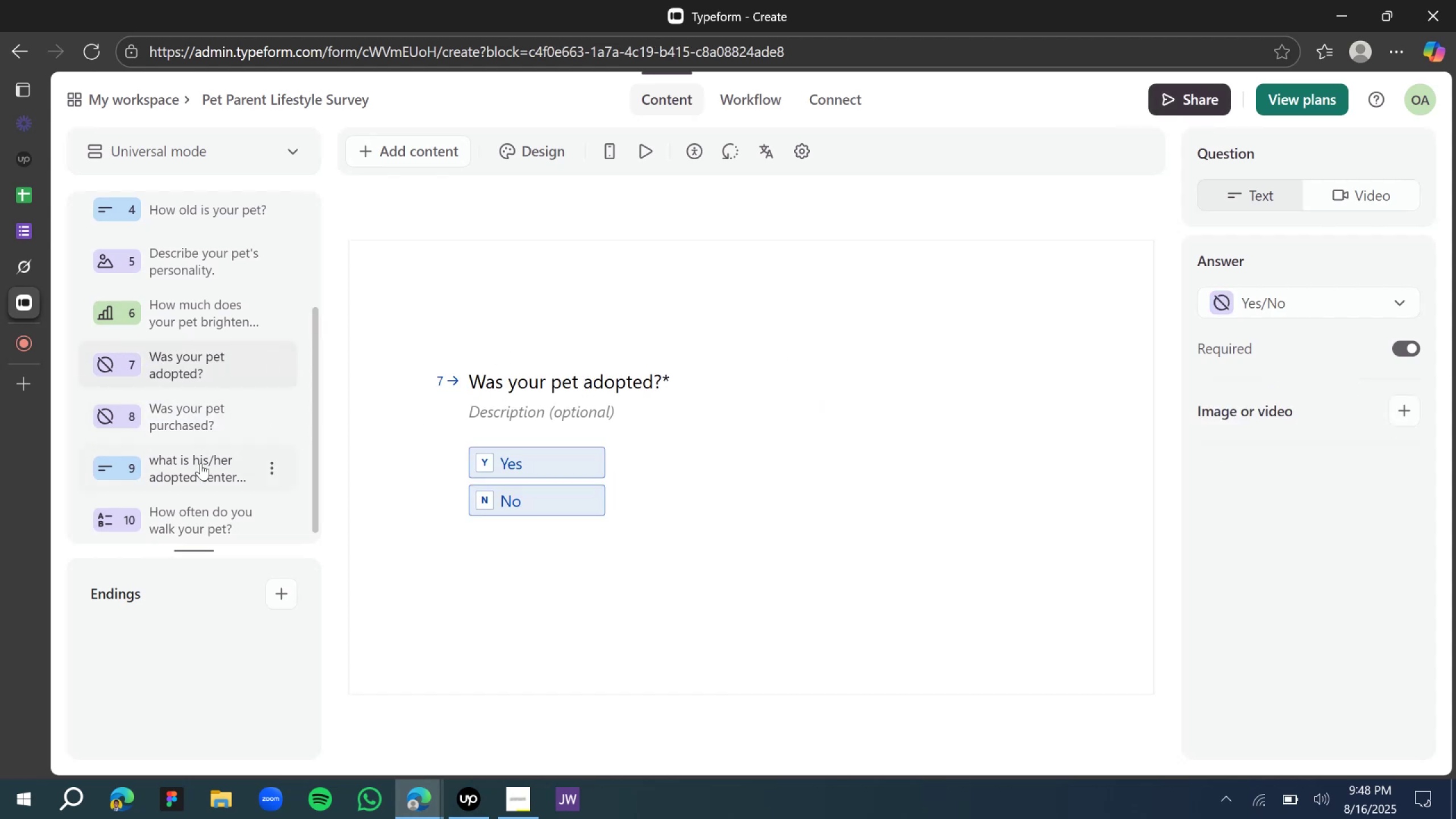 
scroll: coordinate [198, 468], scroll_direction: down, amount: 6.0
 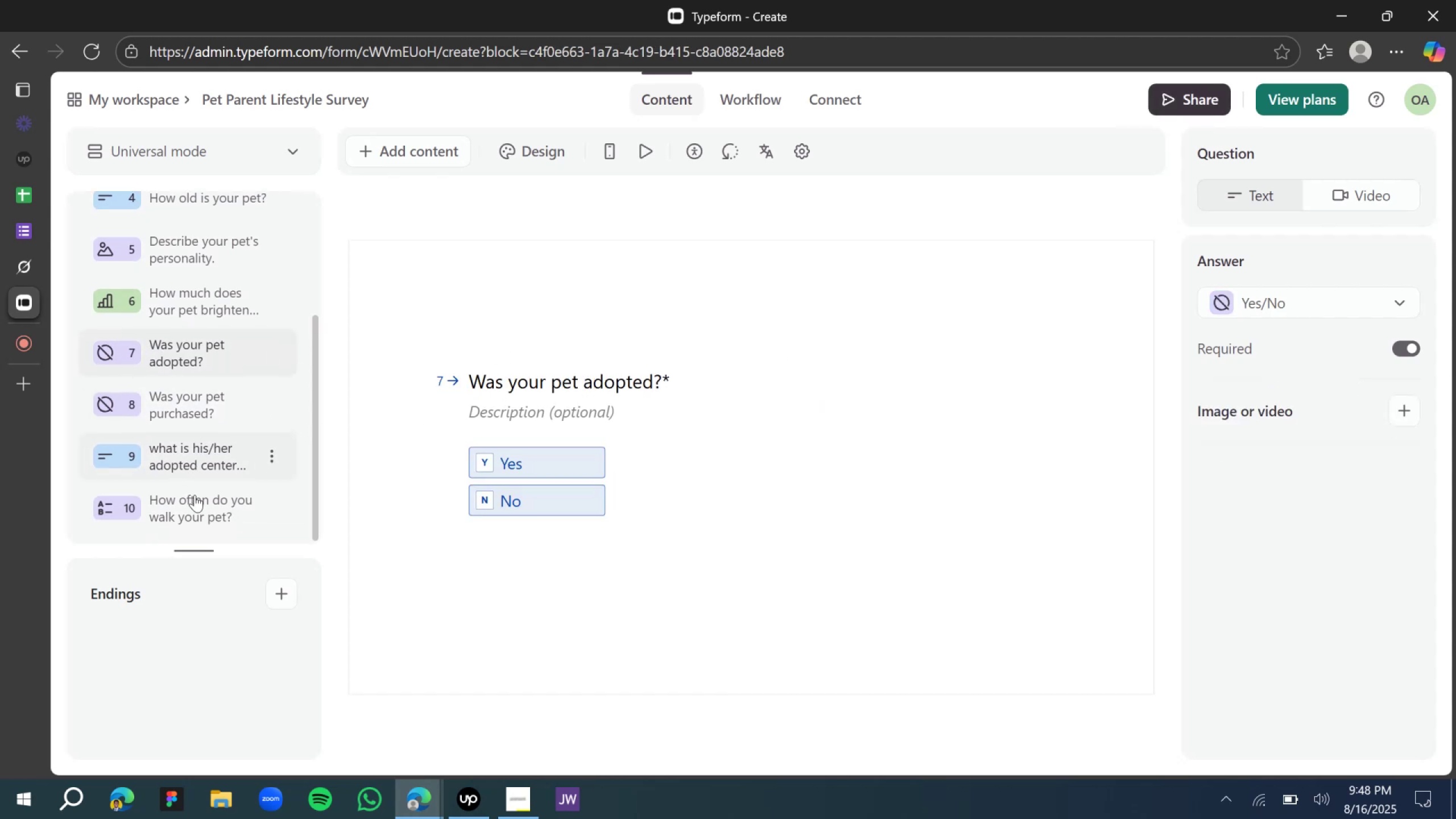 
left_click([204, 504])
 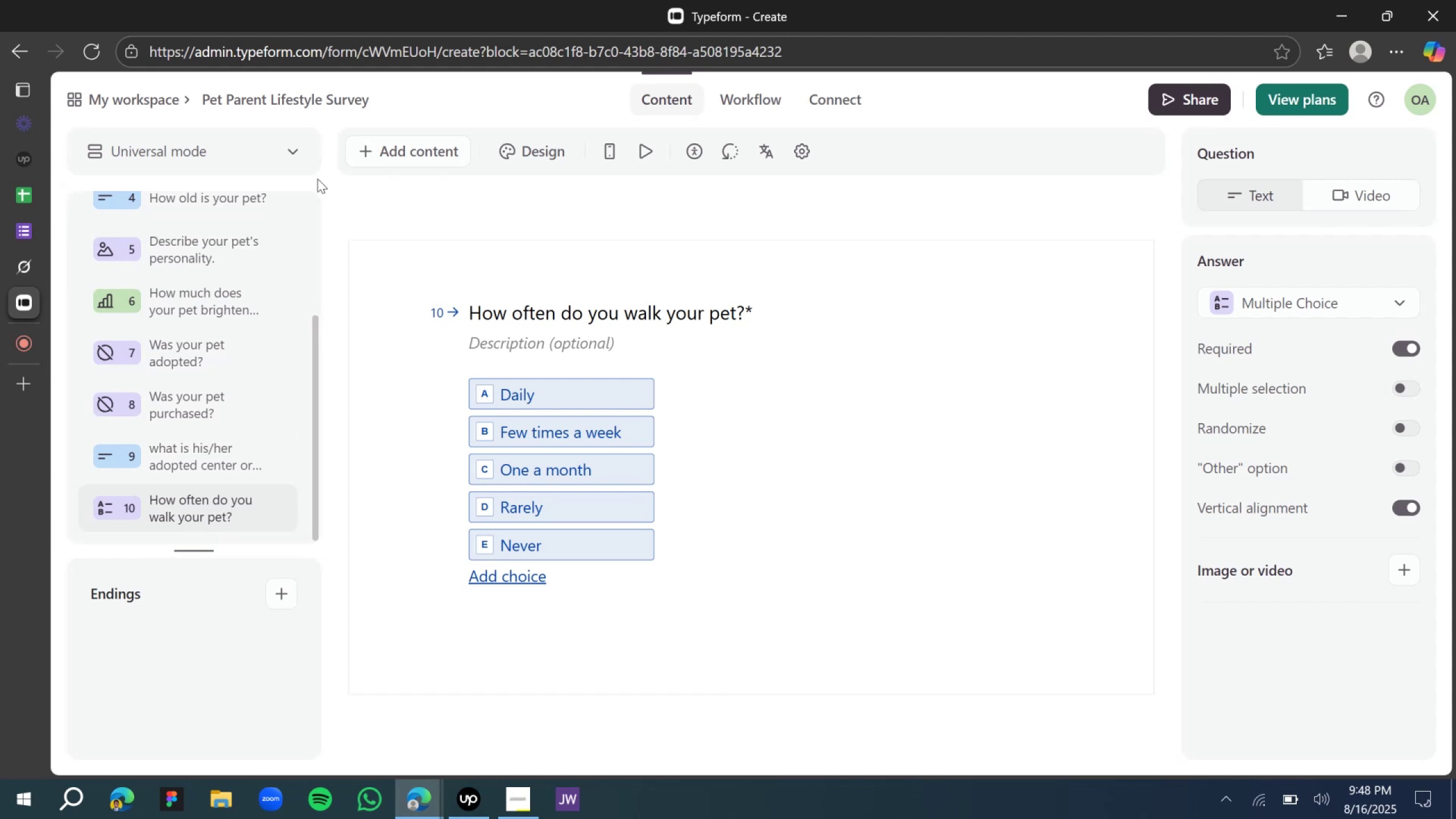 
wait(6.42)
 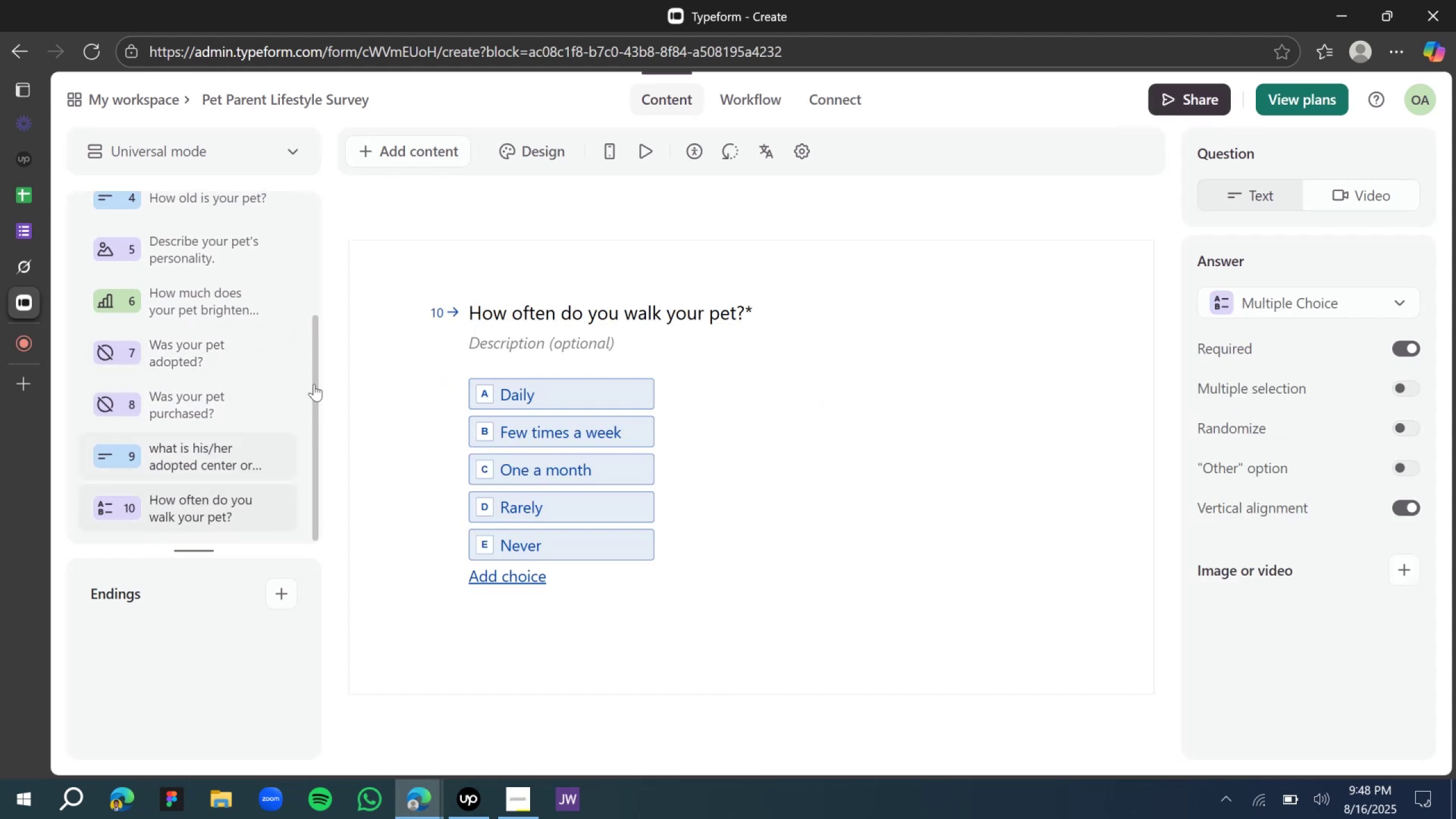 
left_click([20, 256])
 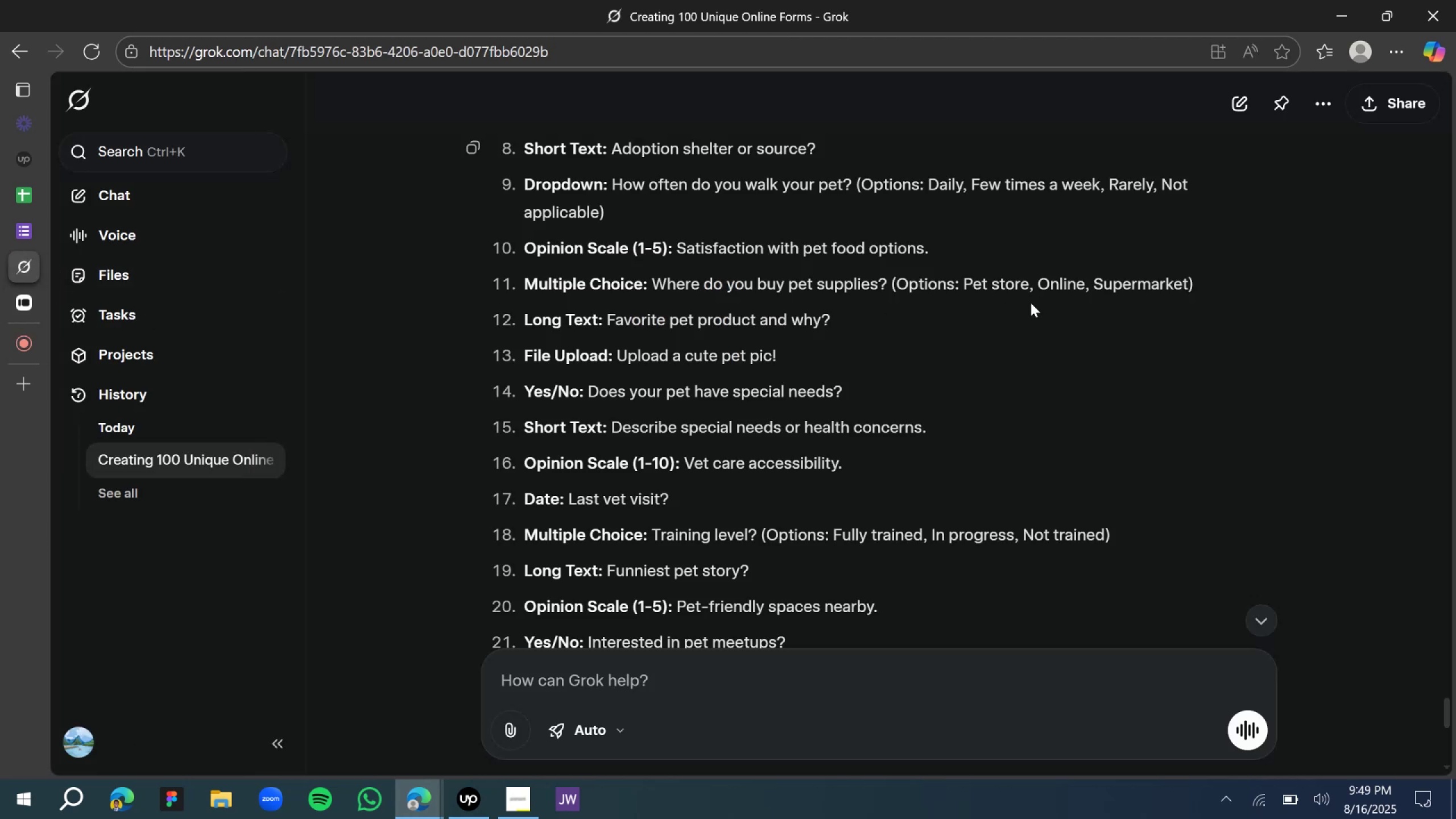 
wait(12.17)
 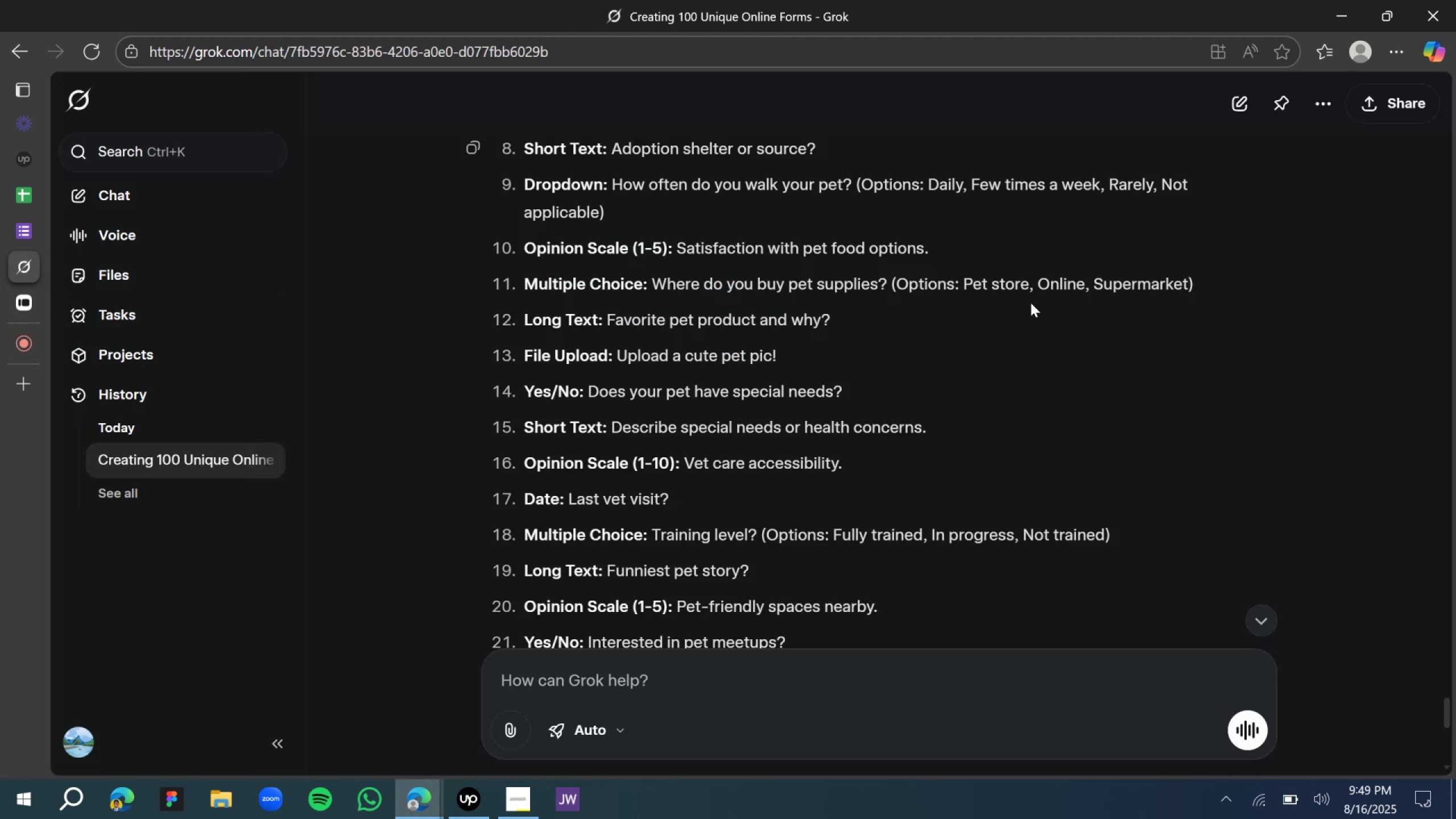 
left_click([25, 308])
 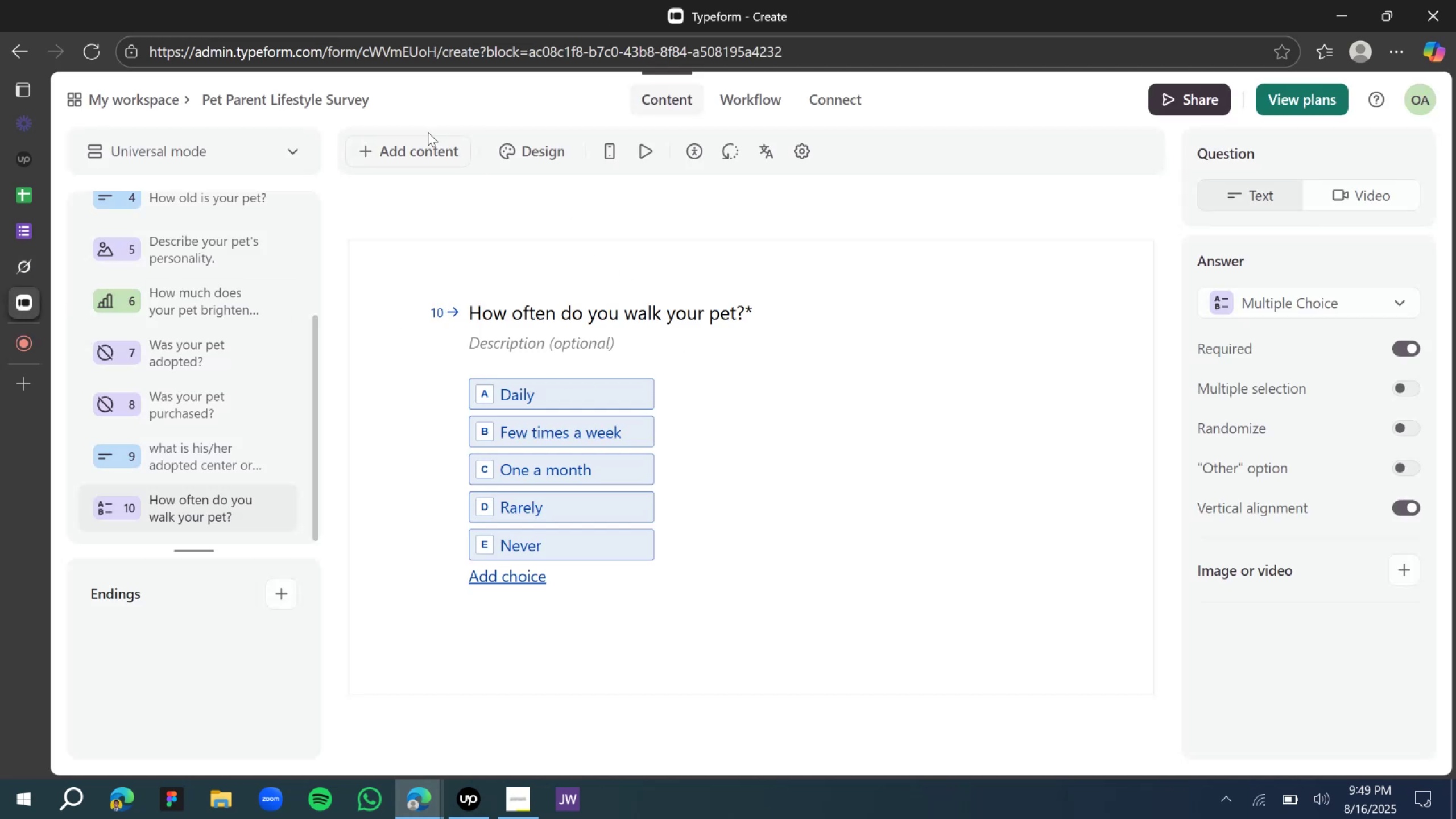 
left_click([396, 154])
 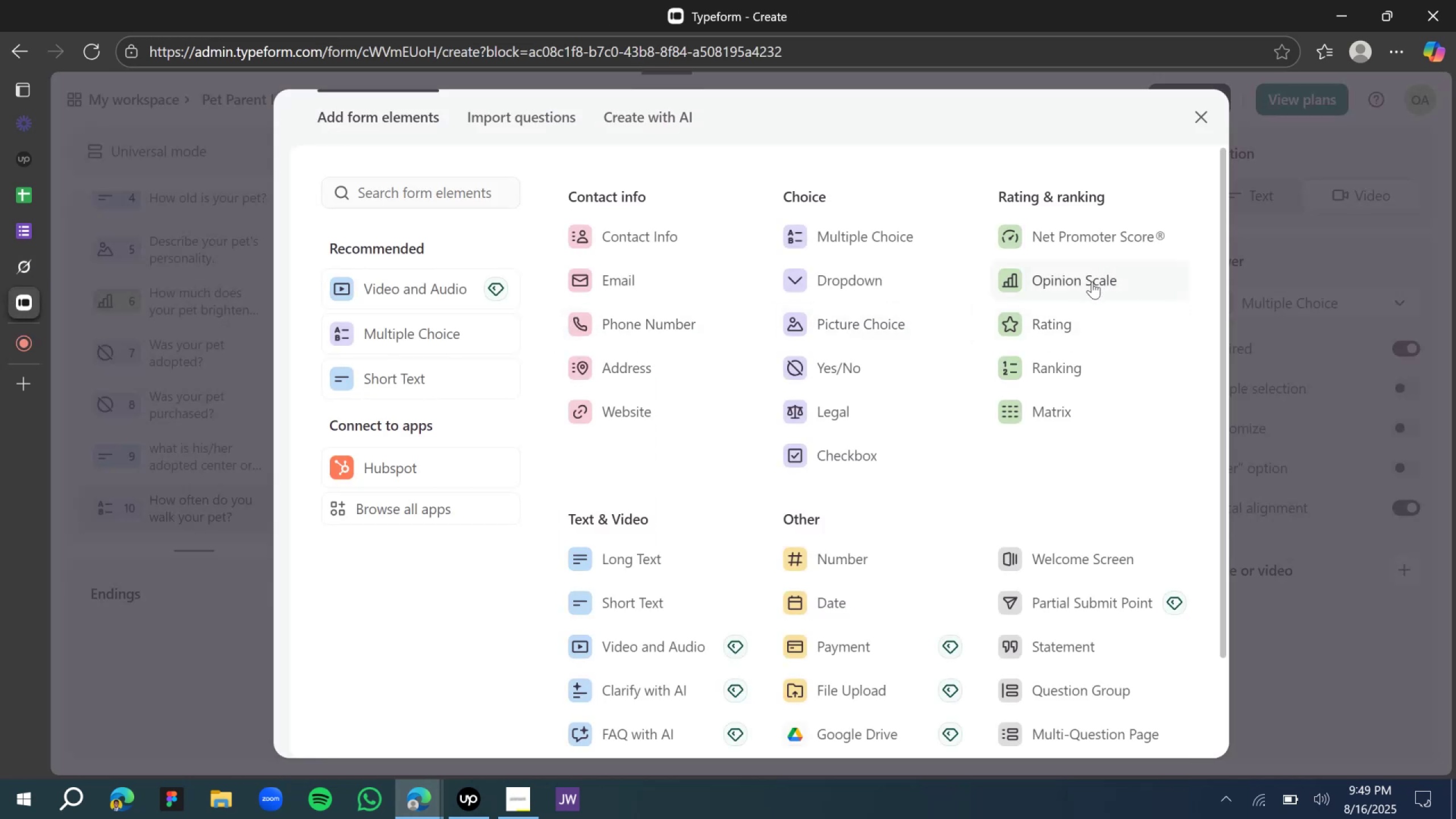 
left_click([1092, 282])
 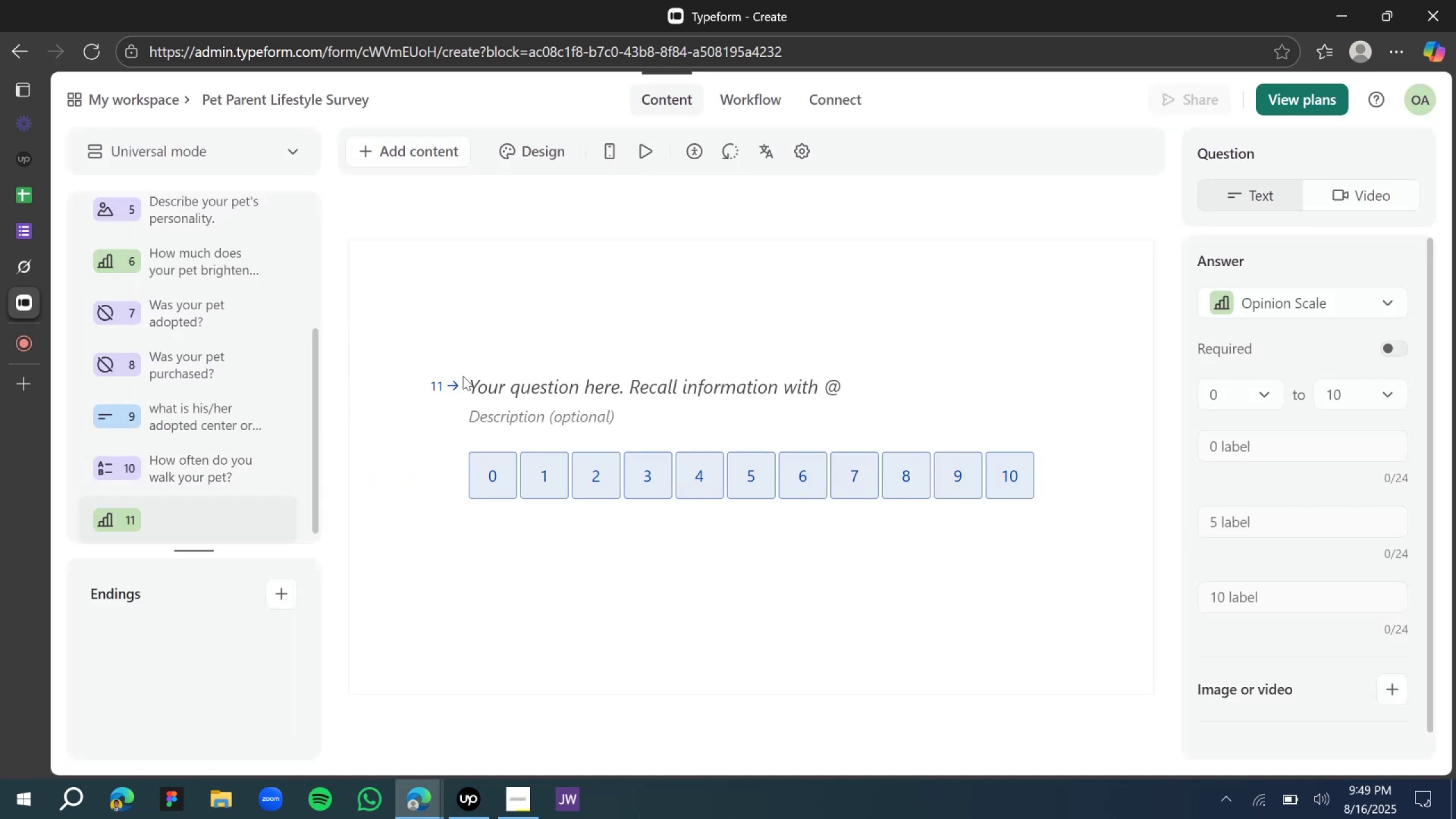 
scroll: coordinate [293, 482], scroll_direction: down, amount: 3.0
 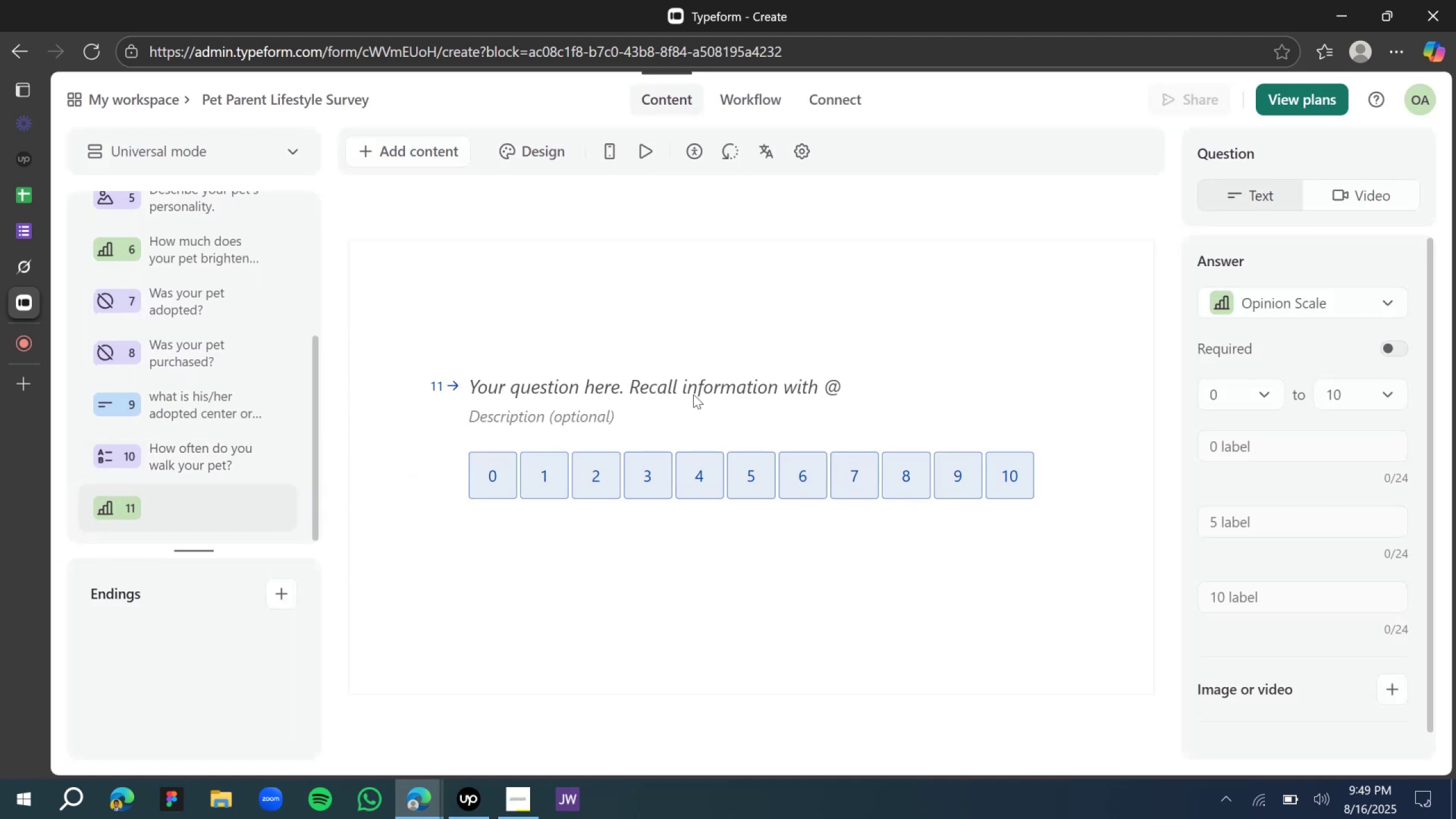 
left_click([677, 384])
 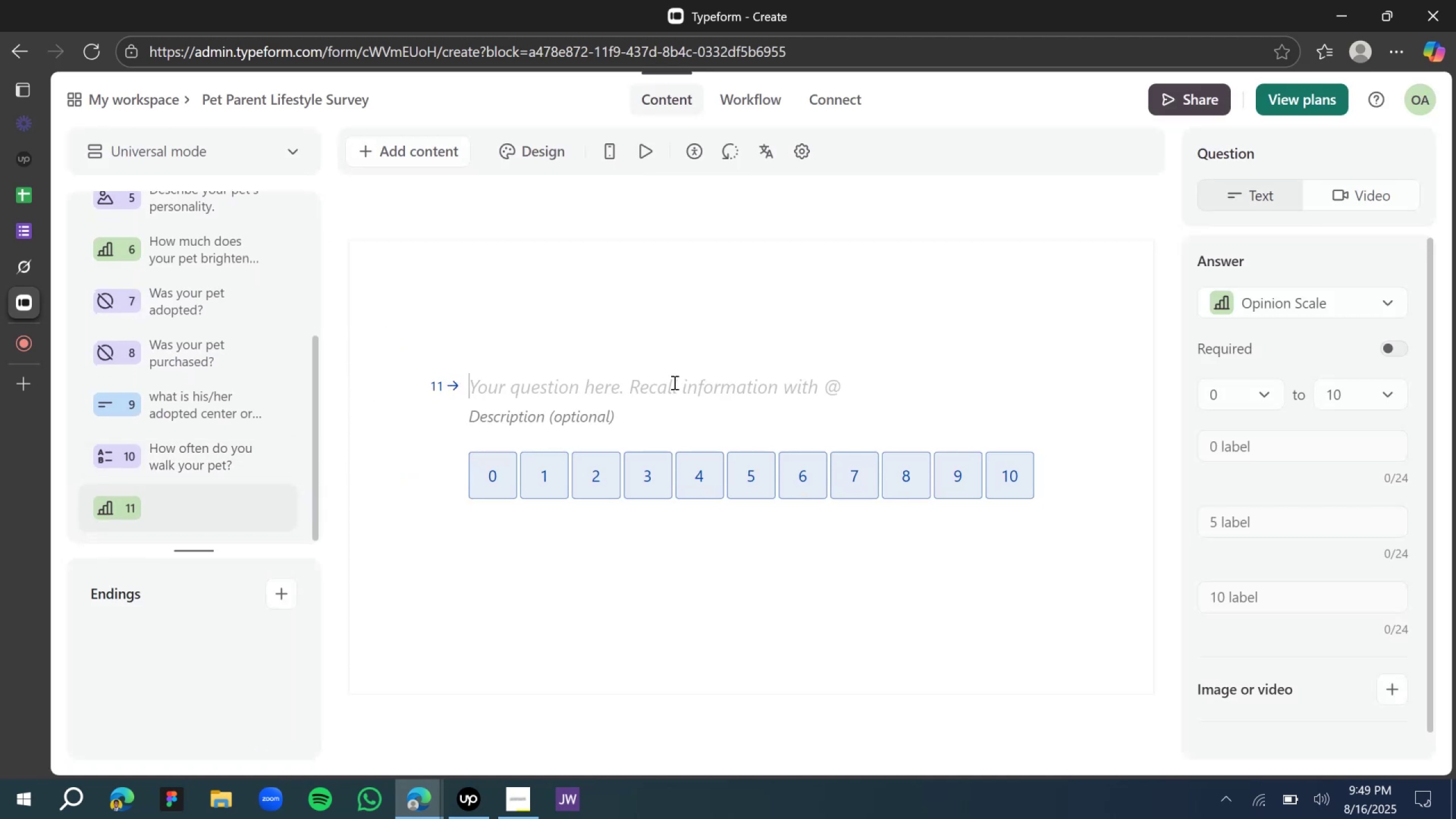 
type(How sa)
 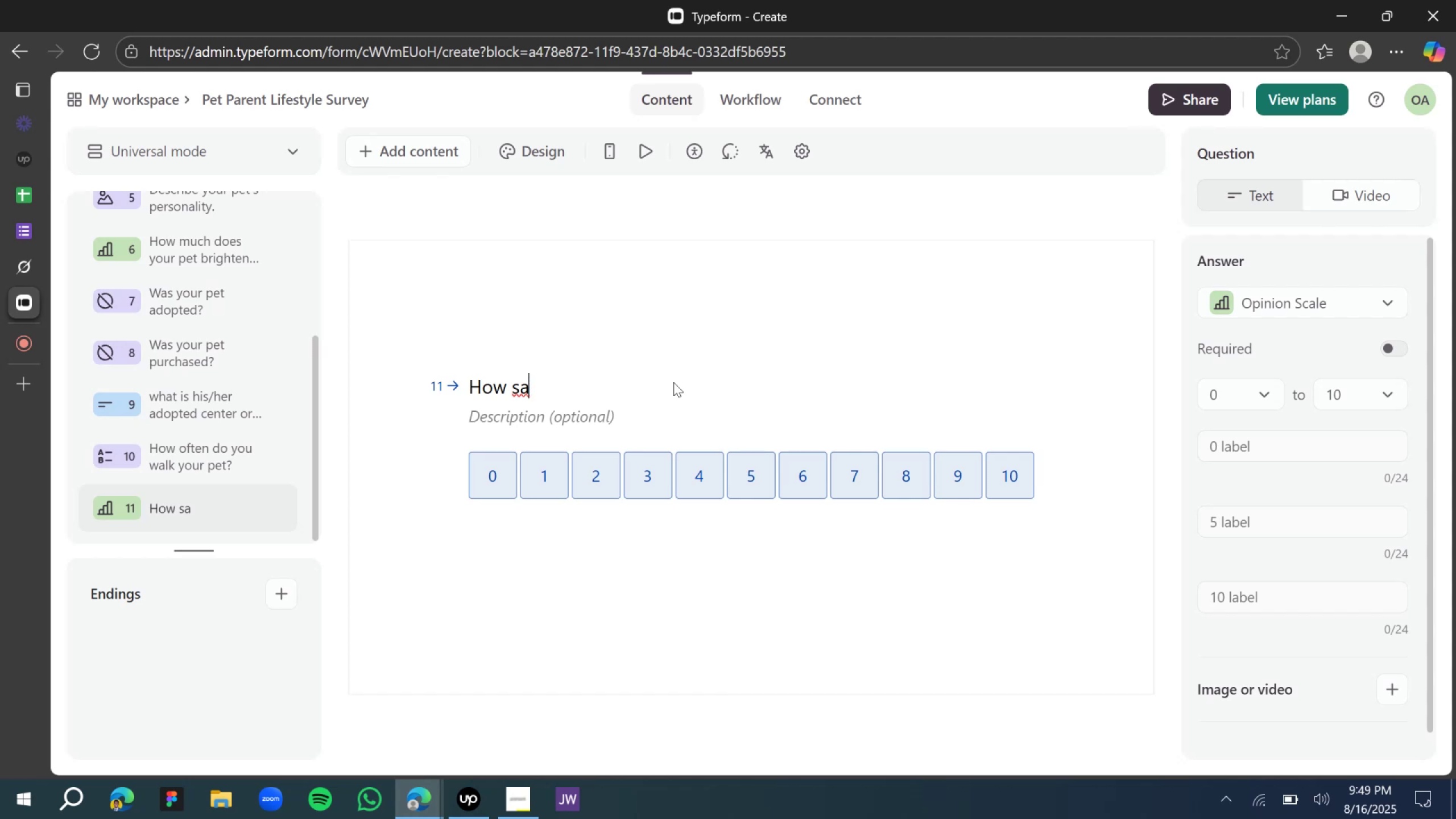 
wait(23.83)
 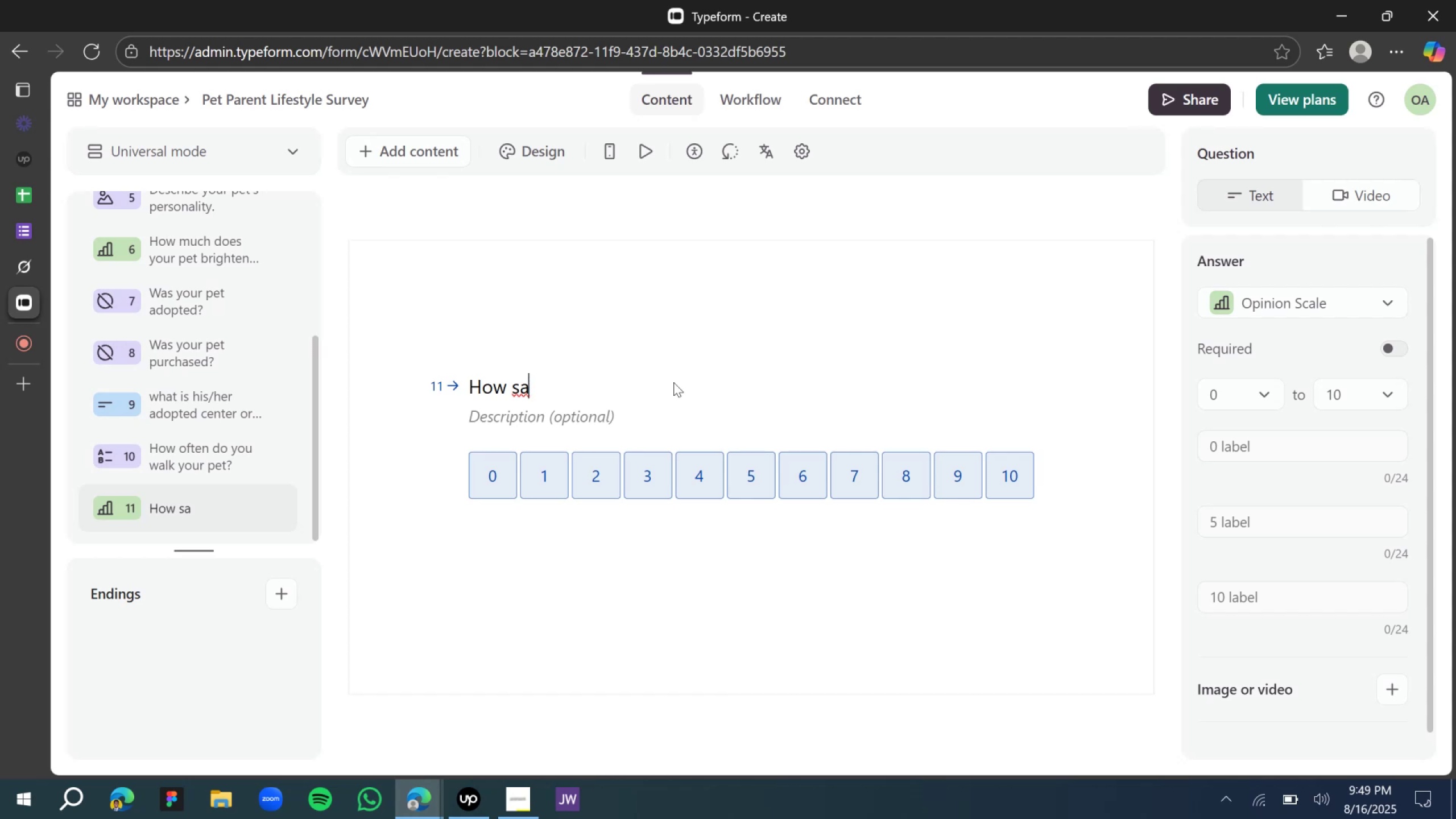 
type(tisfied )
key(Tab)
type( pet food option?)
 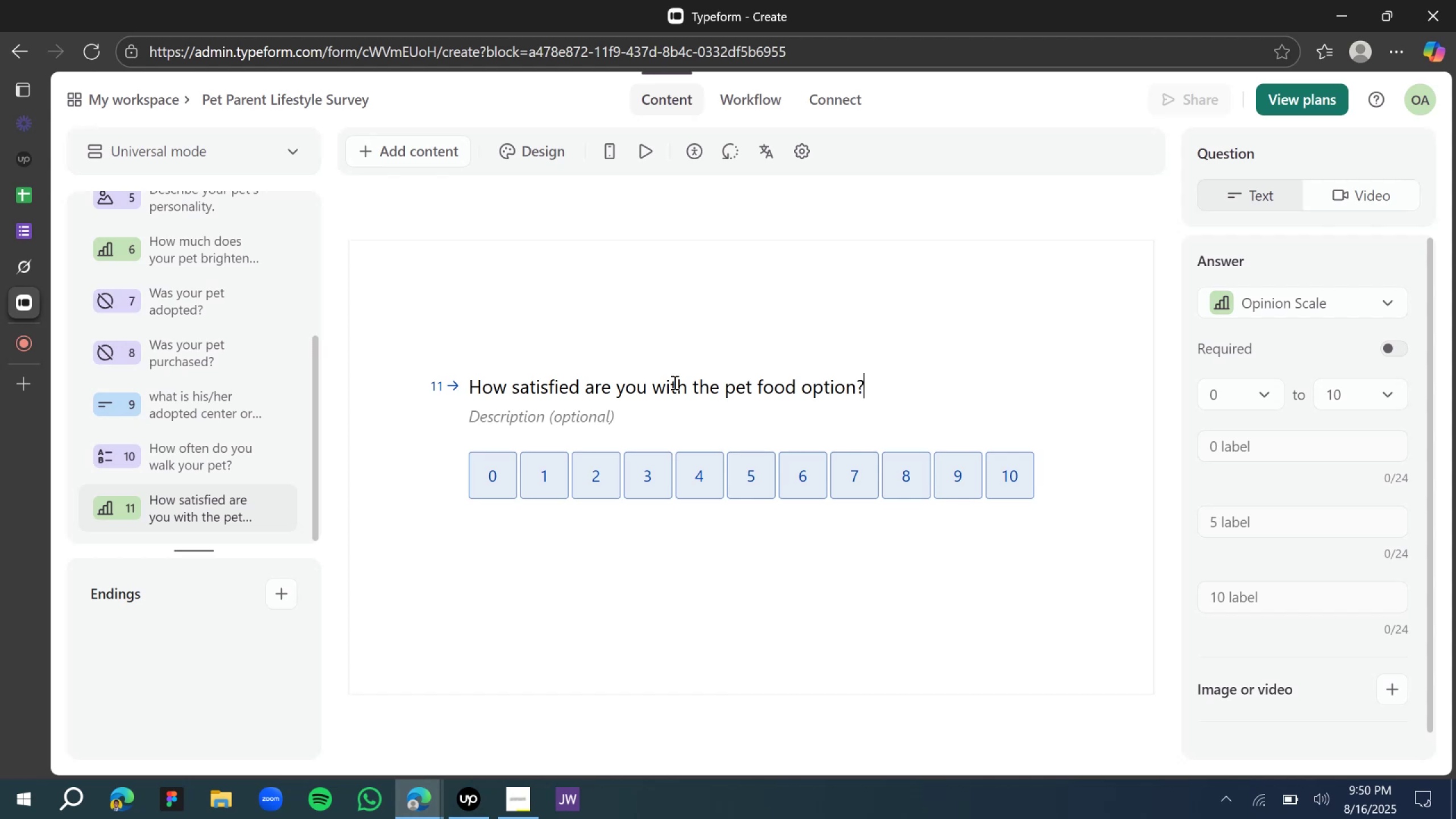 
wait(17.3)
 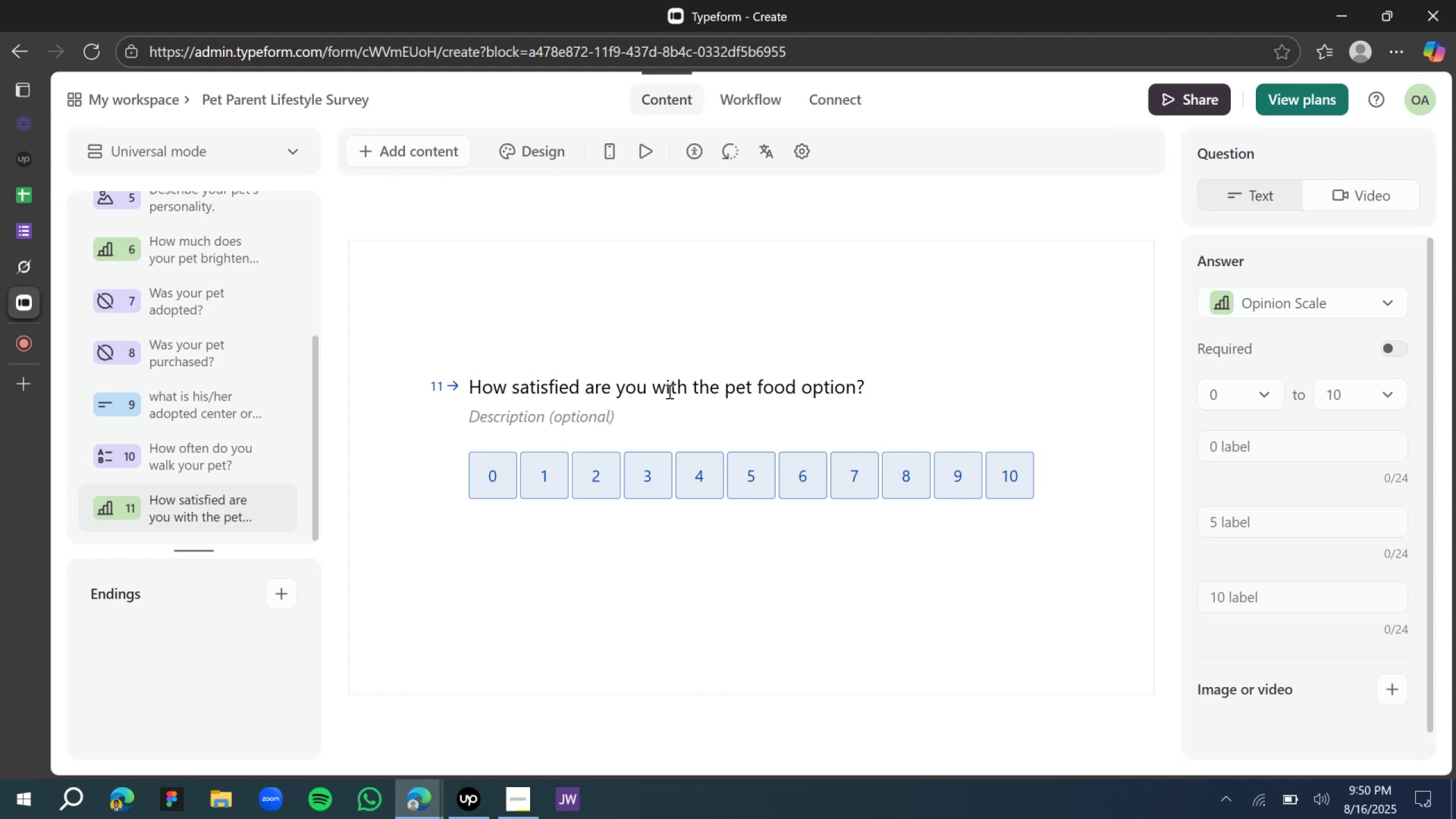 
scroll: coordinate [1376, 507], scroll_direction: down, amount: 3.0
 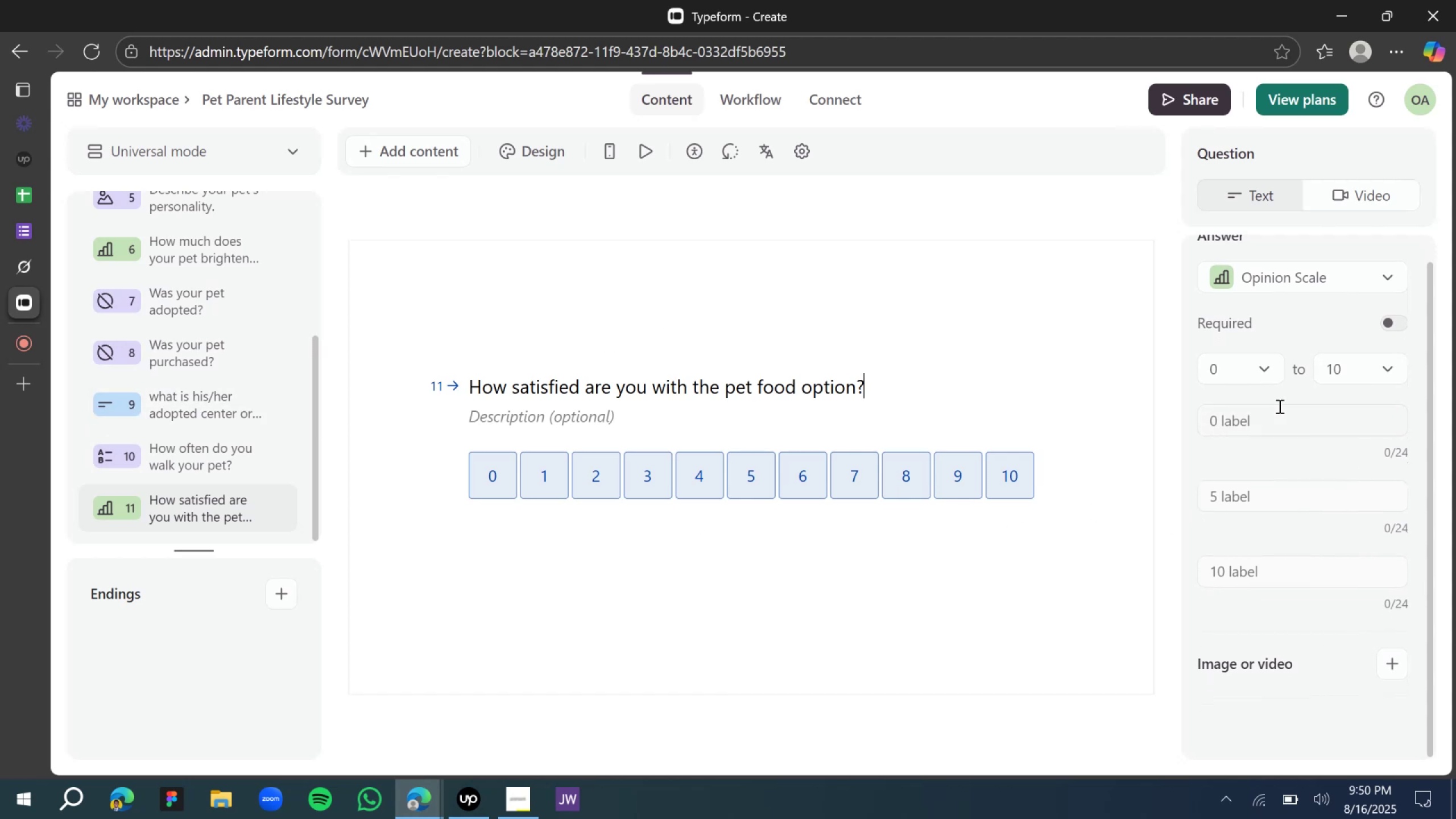 
left_click([1264, 425])
 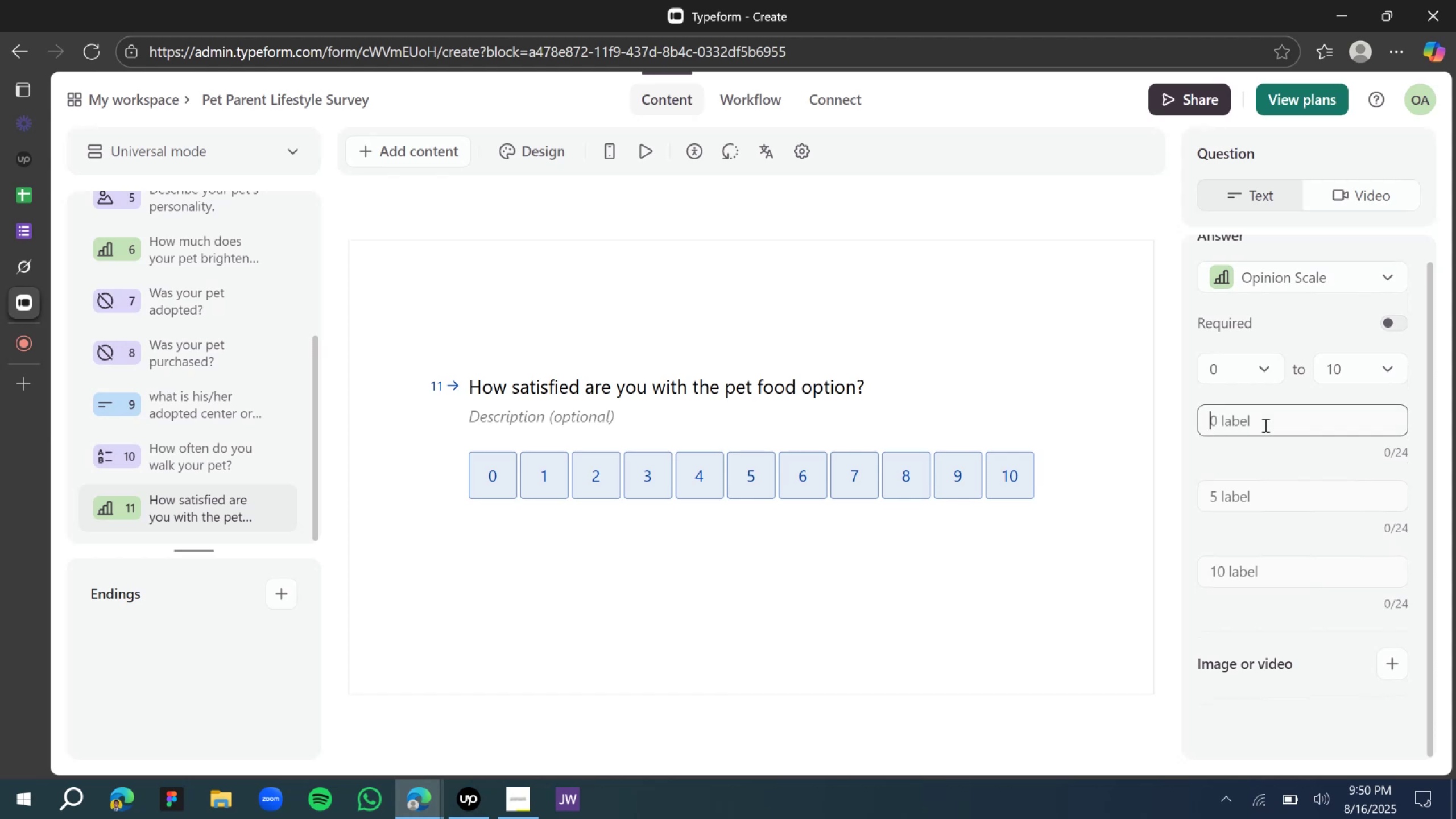 
hold_key(key=ShiftLeft, duration=1.53)
 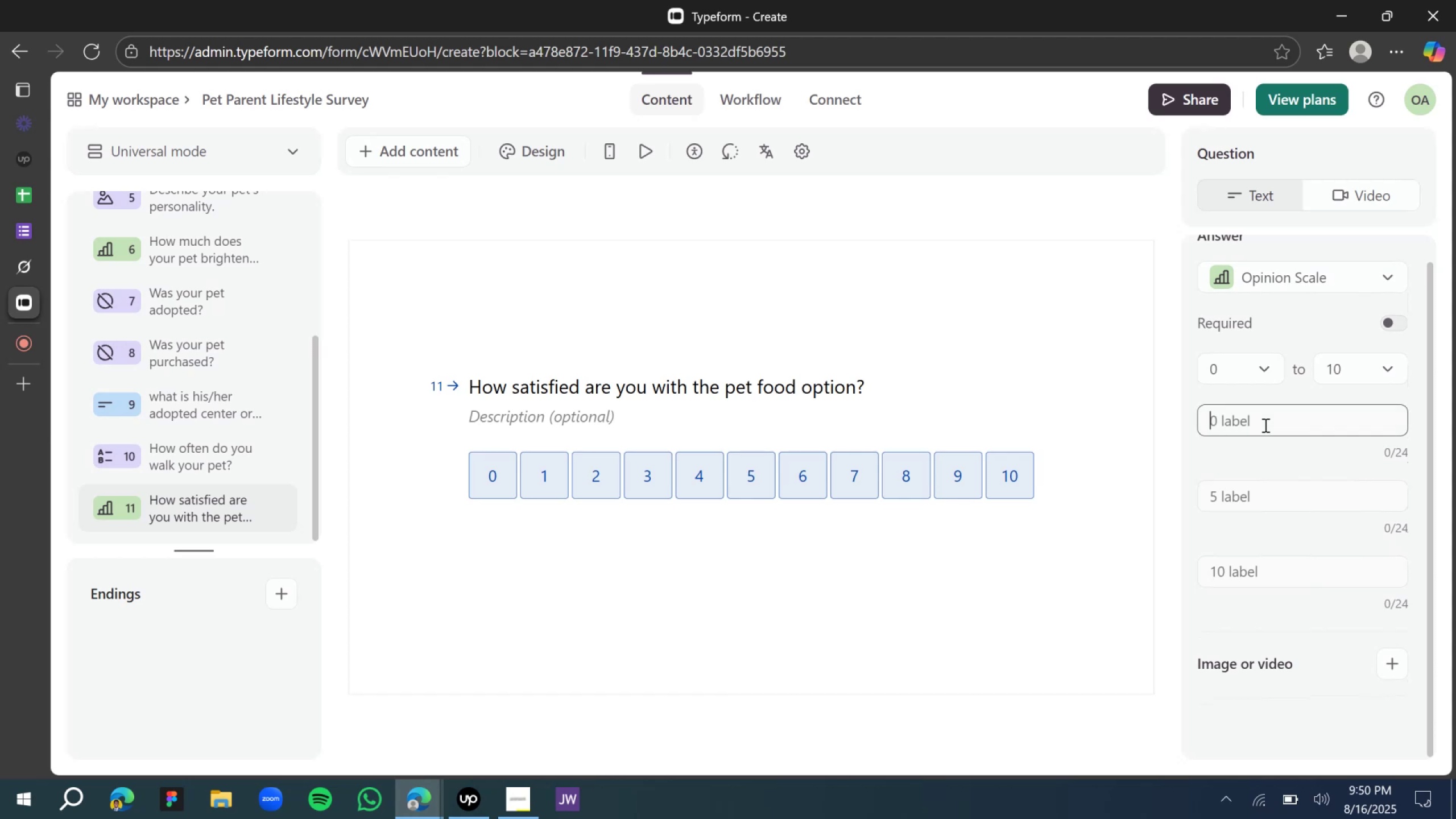 
type(Not sati)
 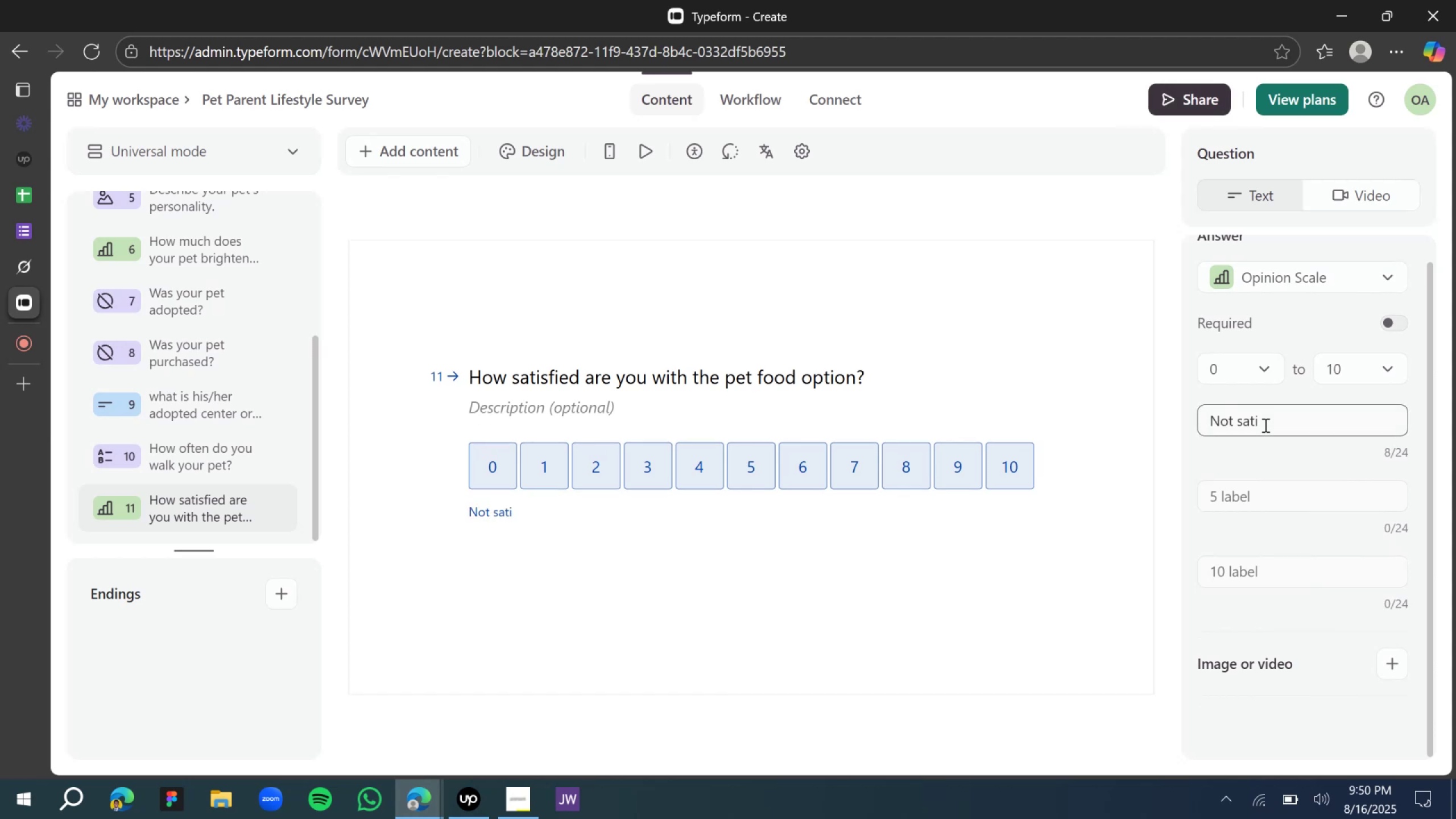 
type(sfied at all)
 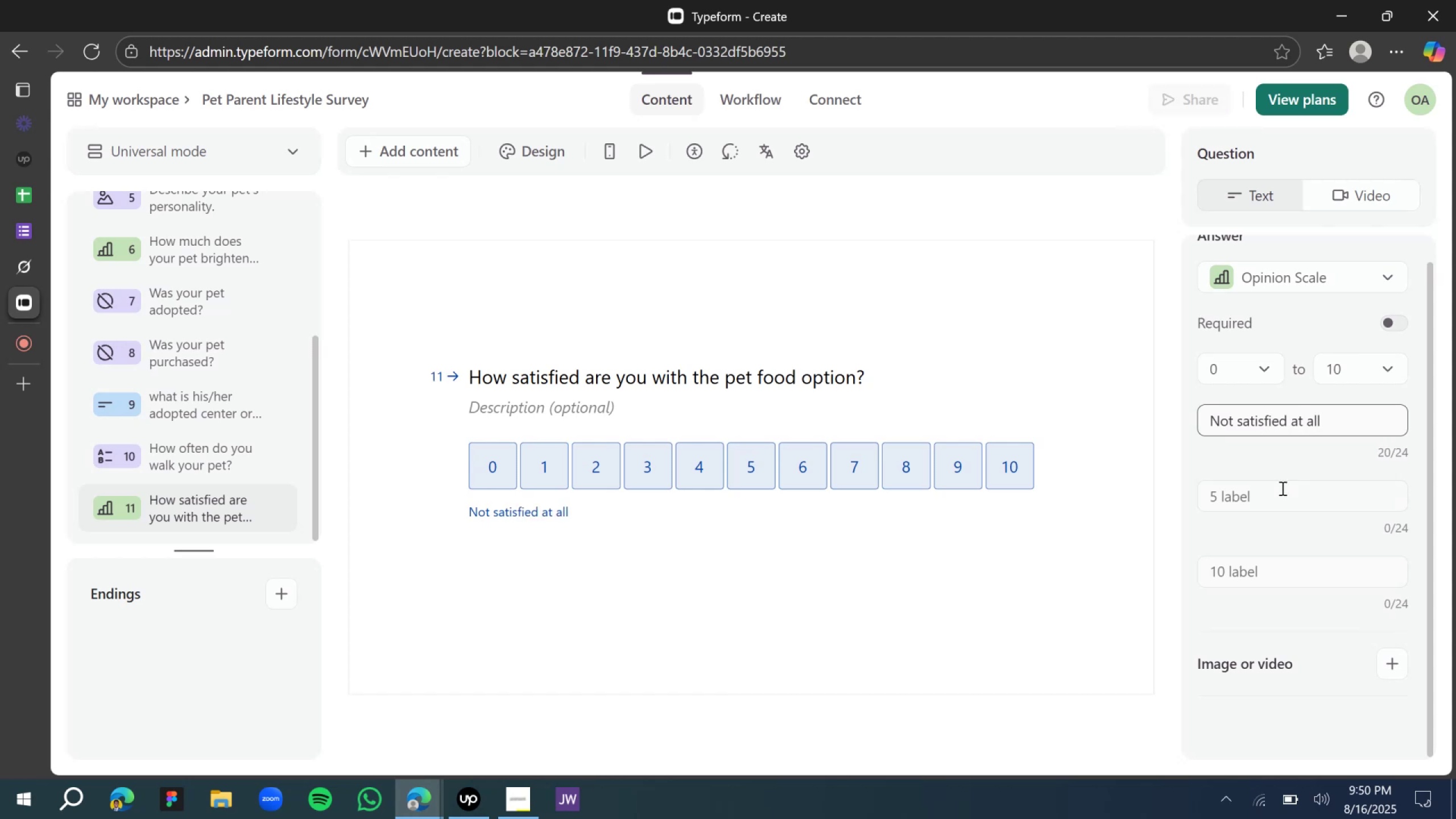 
type(Somw)
key(Backspace)
type(ewhat satisifed)
 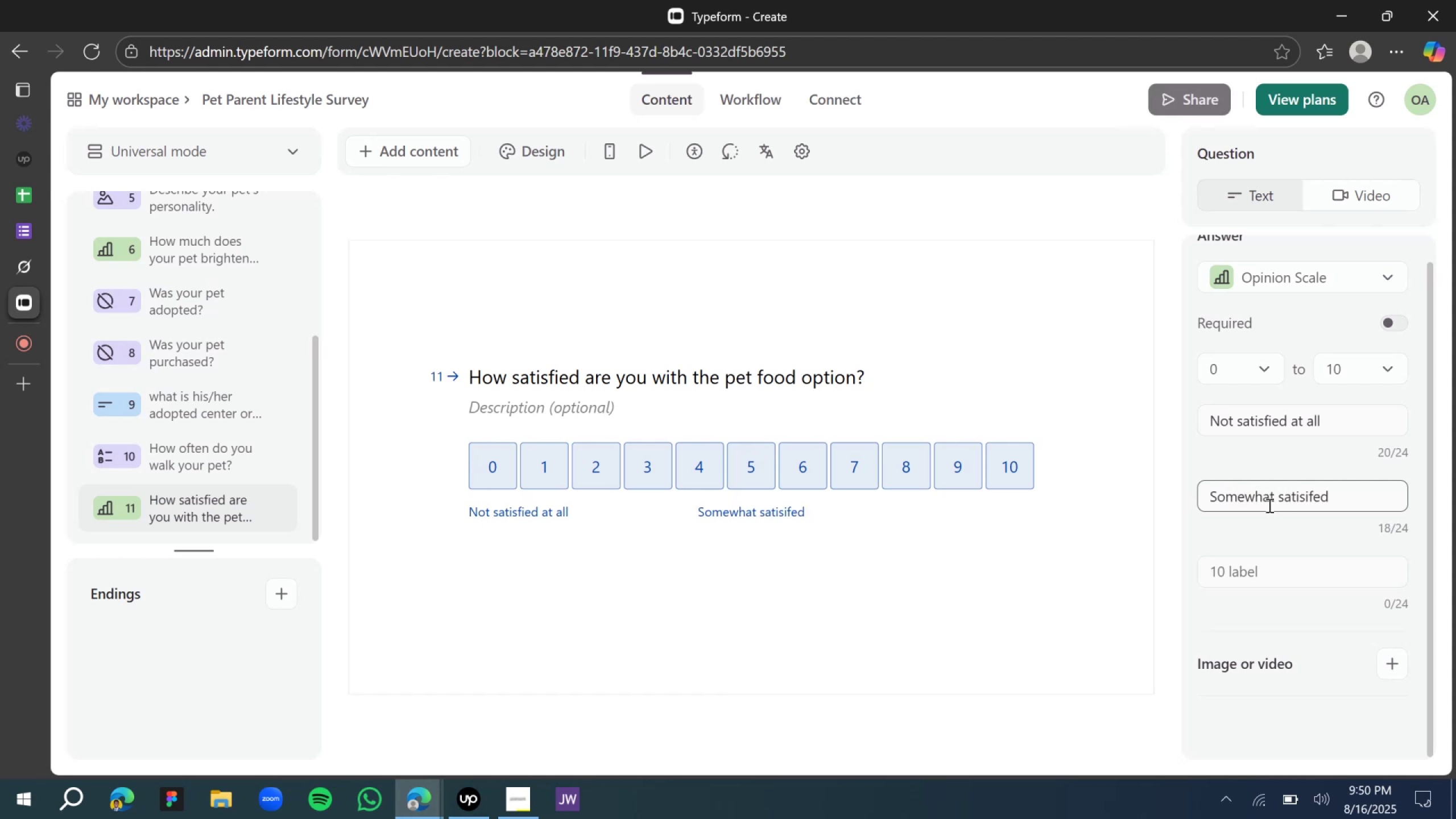 
key(Enter)
 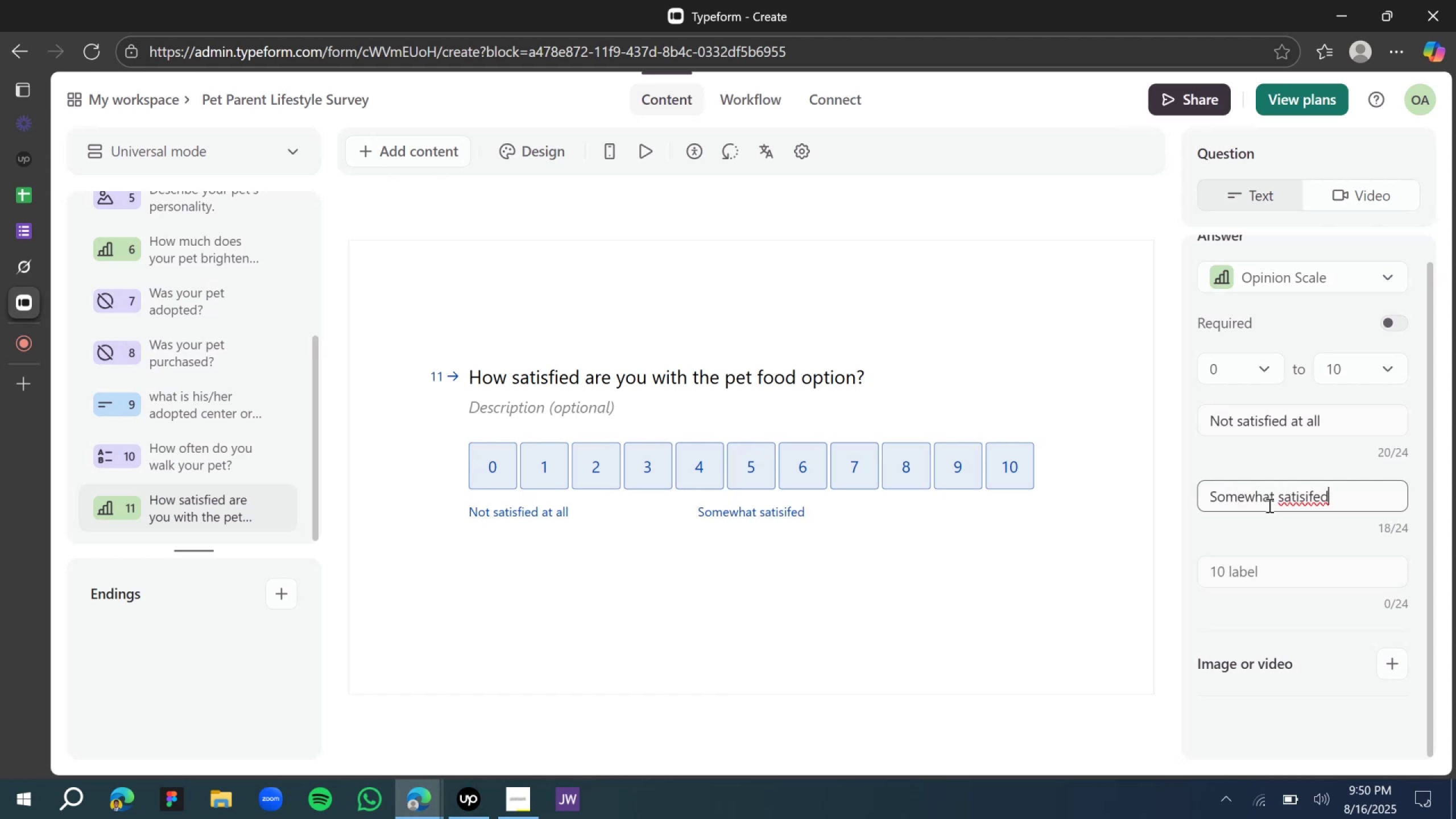 
mouse_move([1290, 508])
 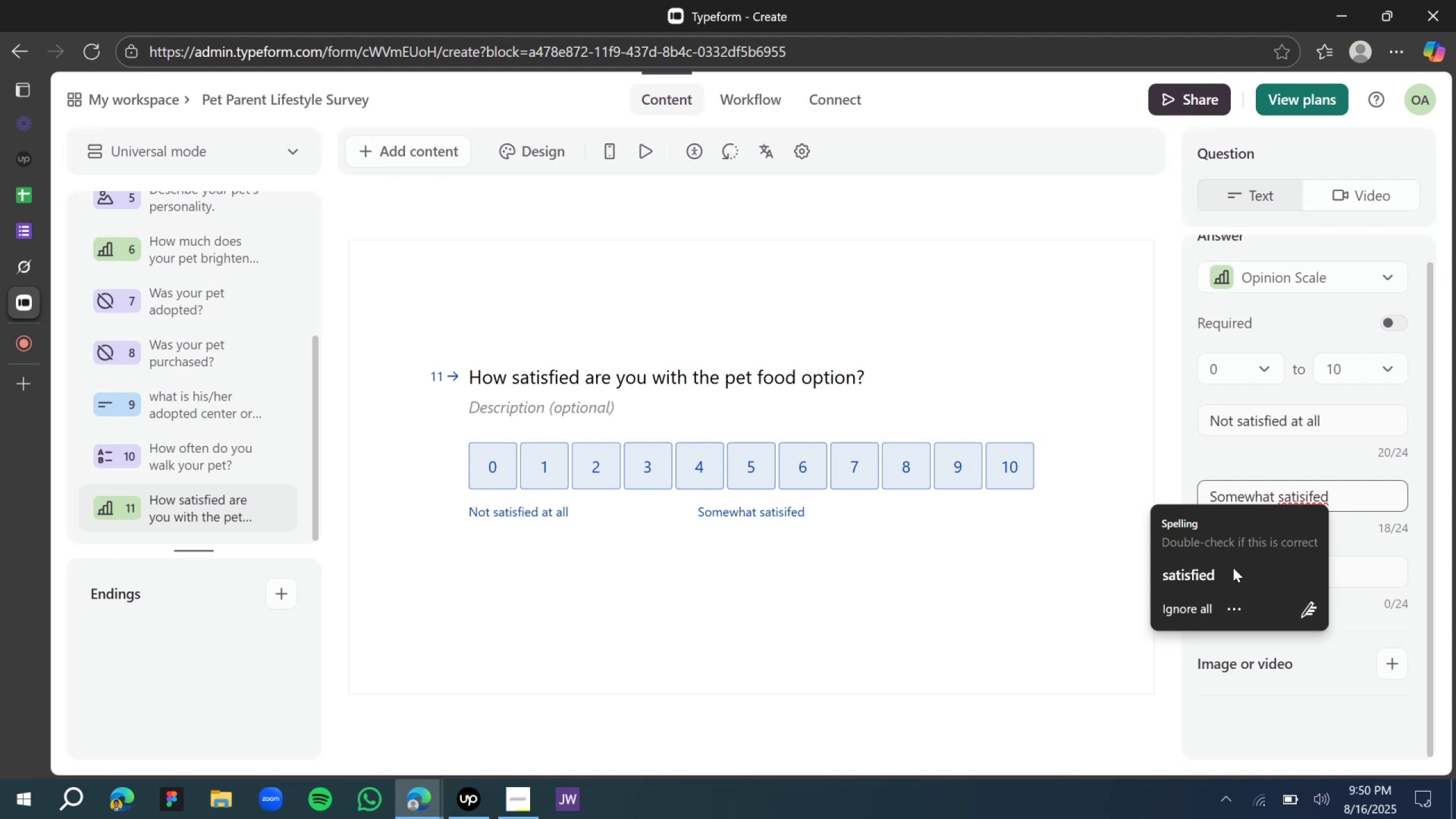 
left_click([1229, 568])
 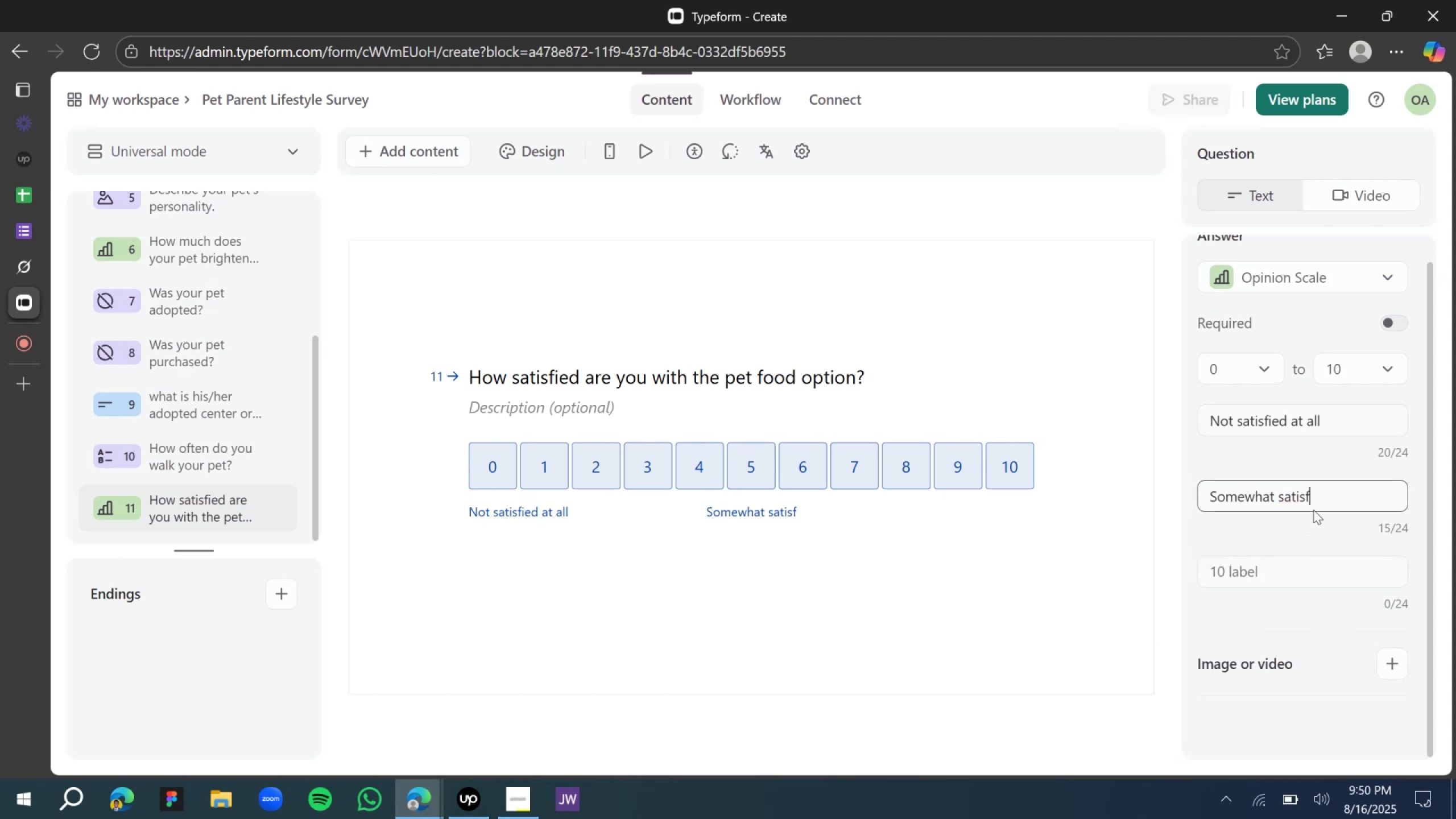 
type(ied)
 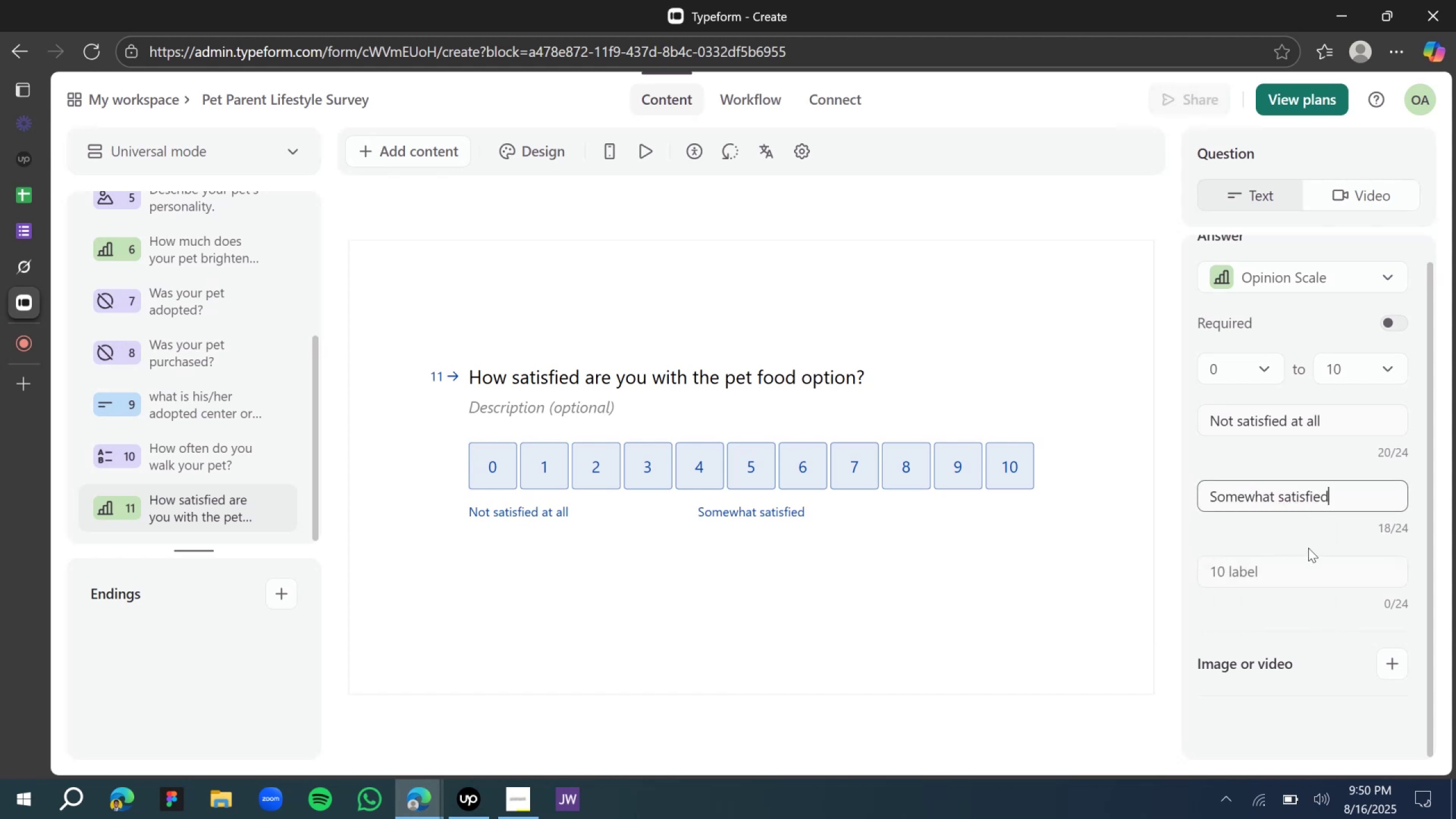 
left_click([1288, 568])
 